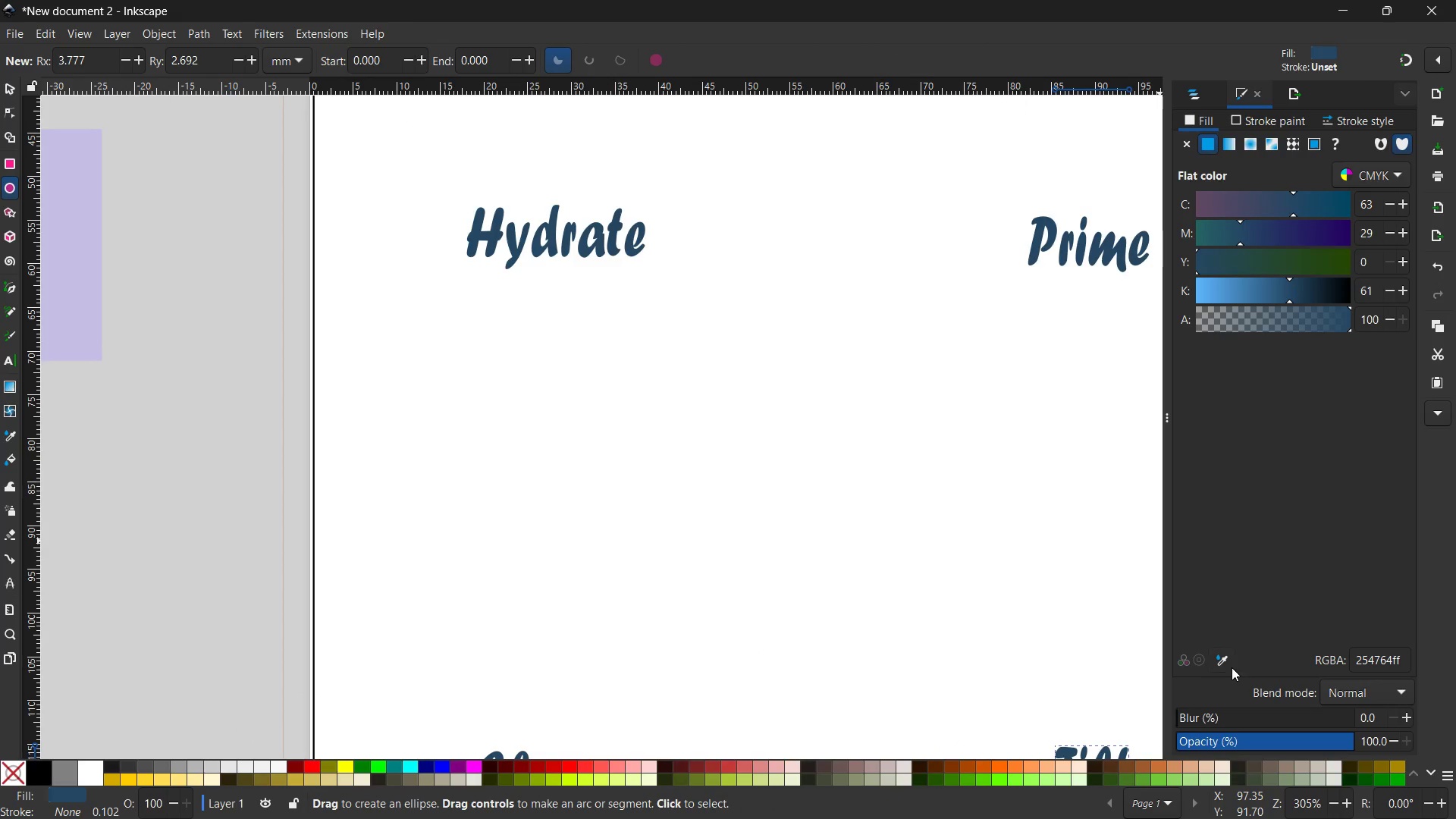 
left_click([1232, 667])
 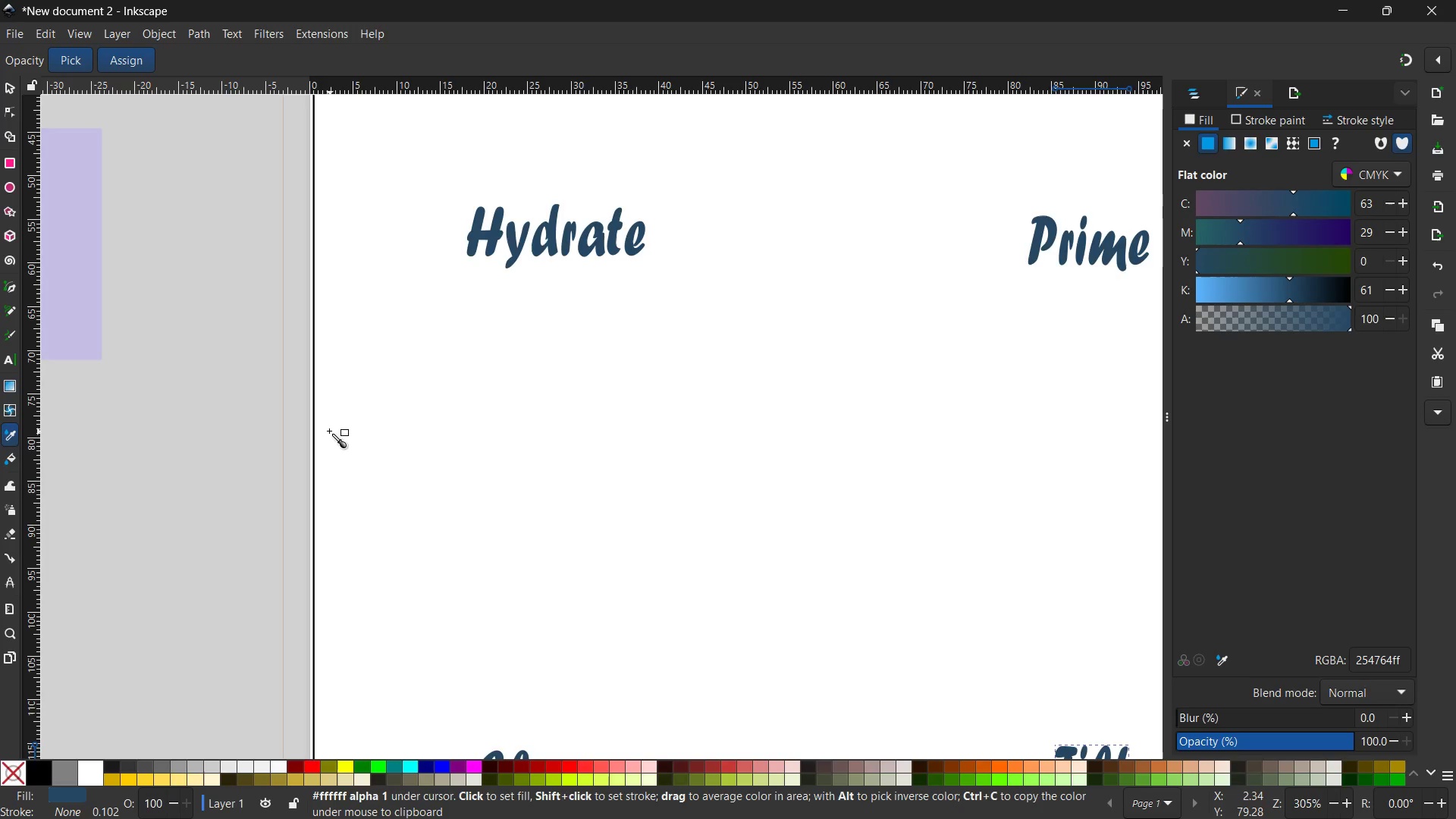 
scroll: coordinate [328, 430], scroll_direction: up, amount: 3.0
 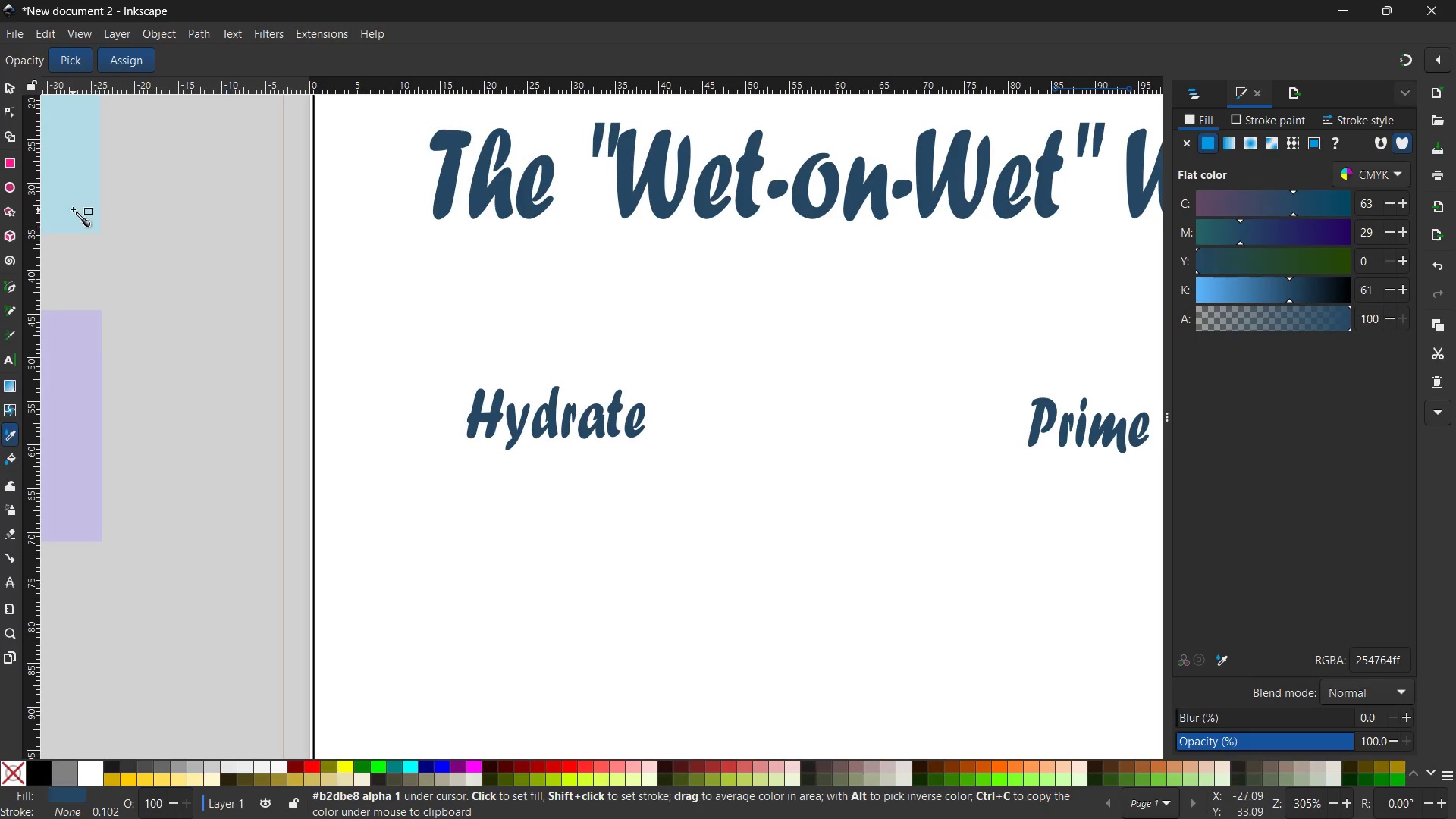 
left_click([73, 209])
 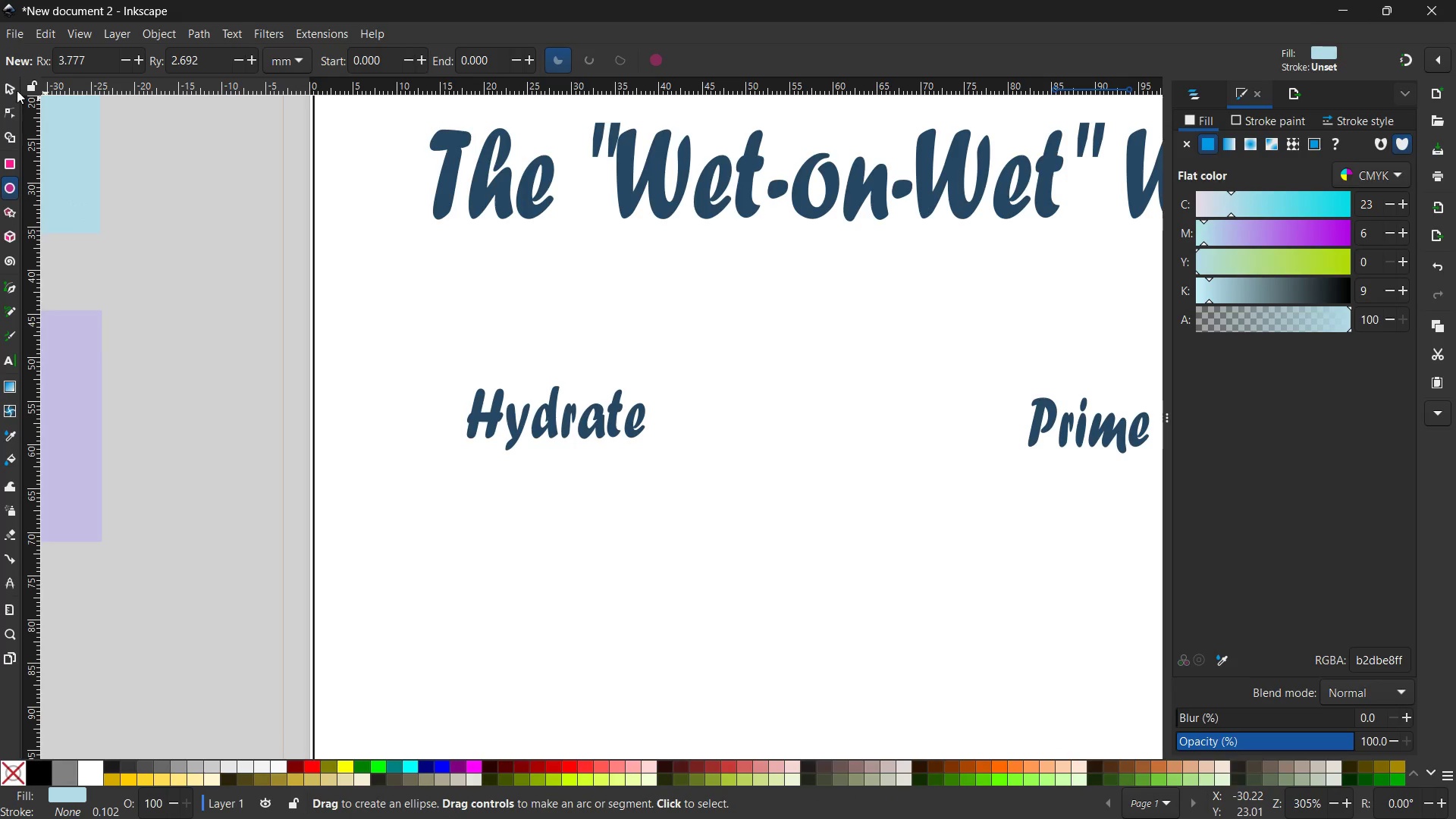 
left_click([11, 85])
 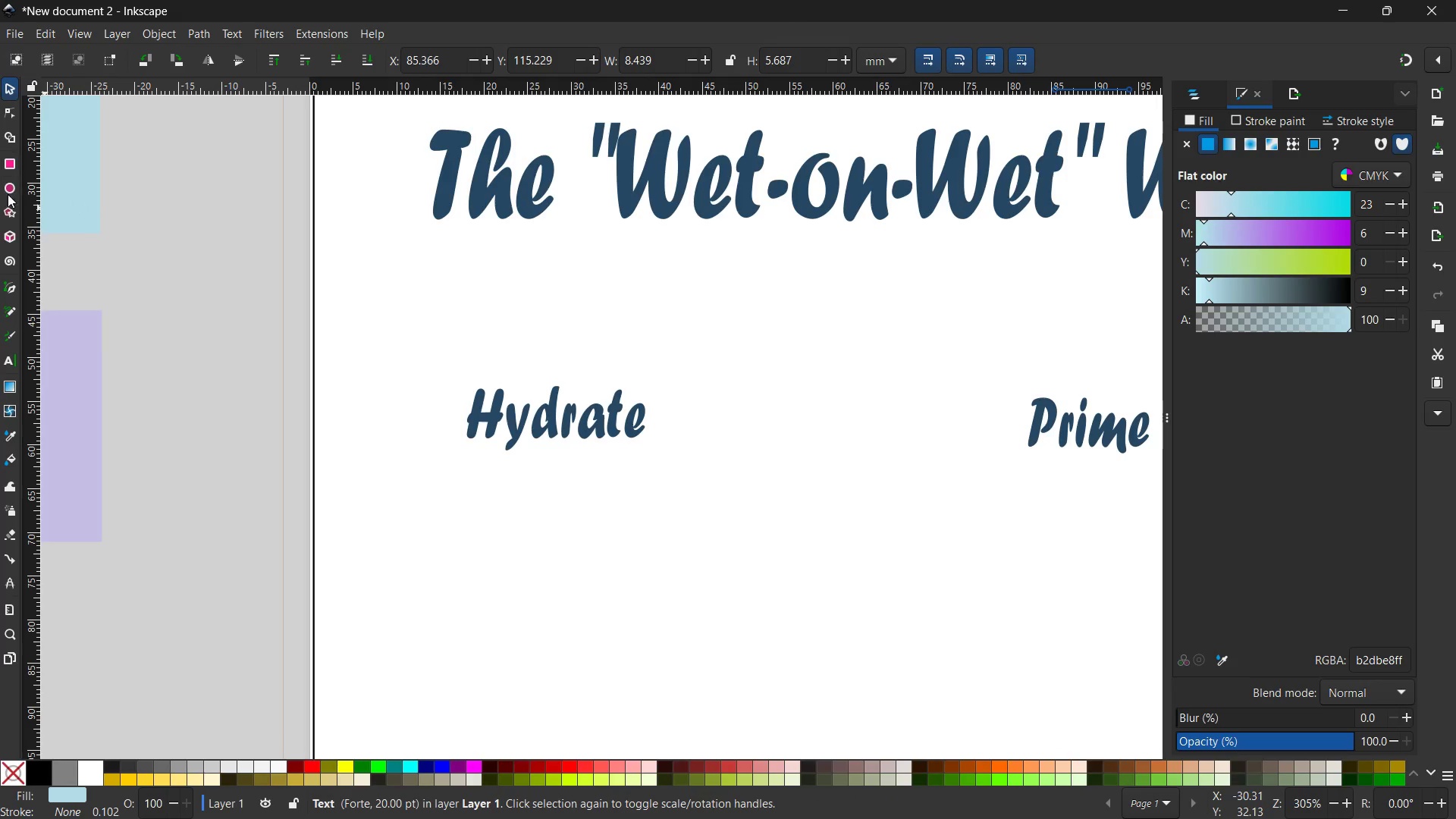 
left_click([8, 194])
 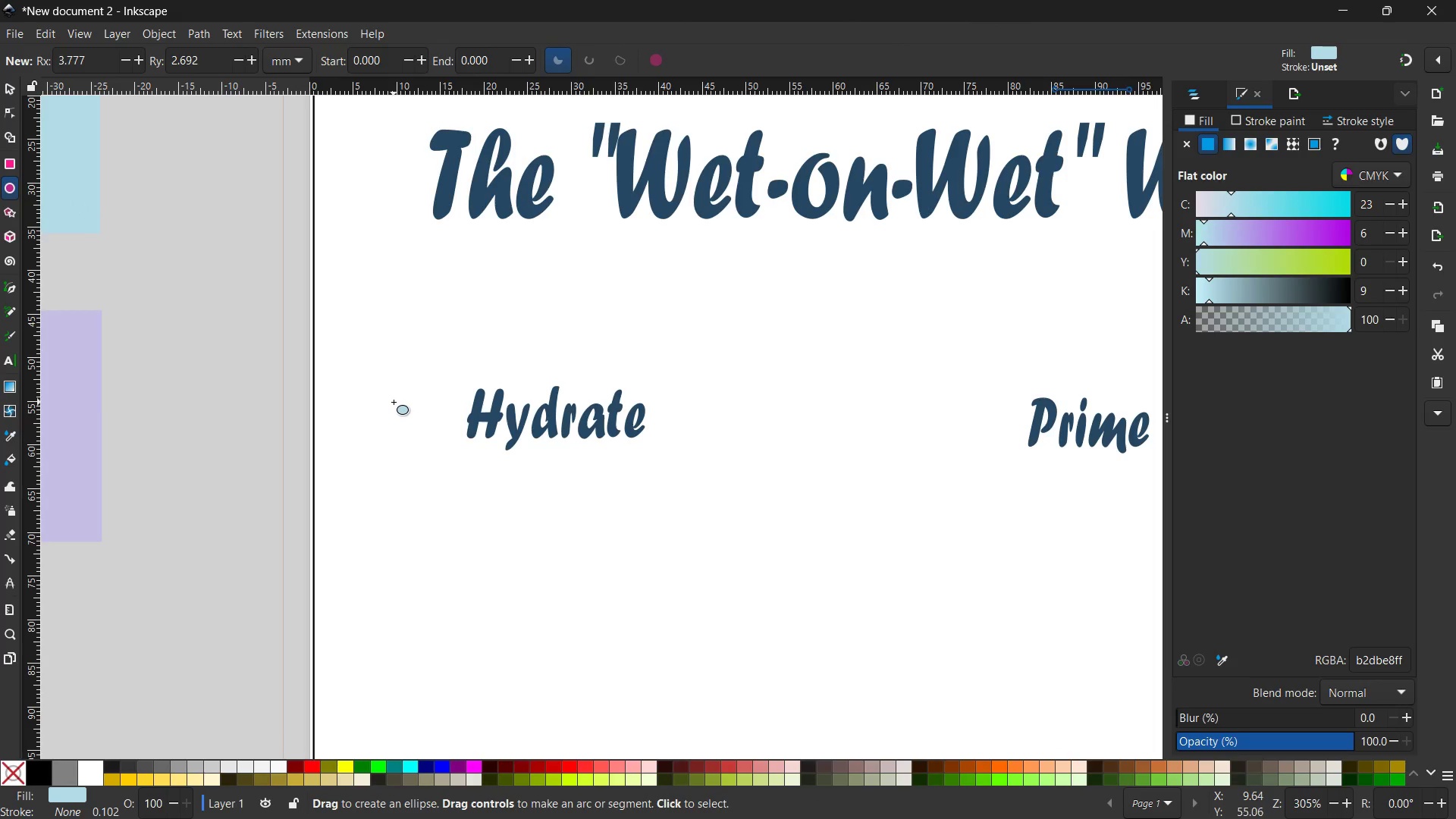 
hold_key(key=ShiftLeft, duration=1.44)
left_click_drag(start_coordinate=[366, 372], to_coordinate=[447, 505])
 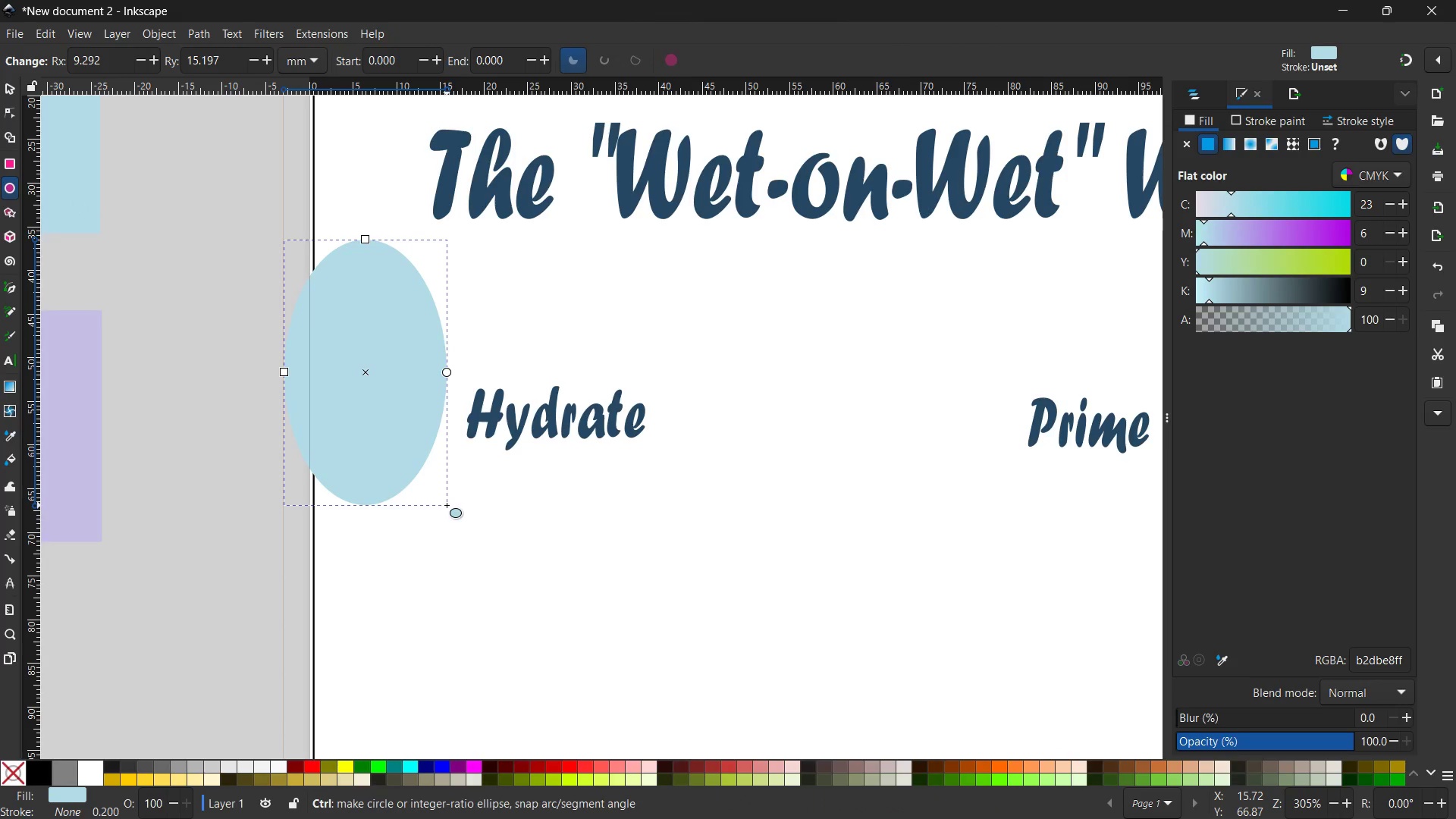 
key(Control+Z)
 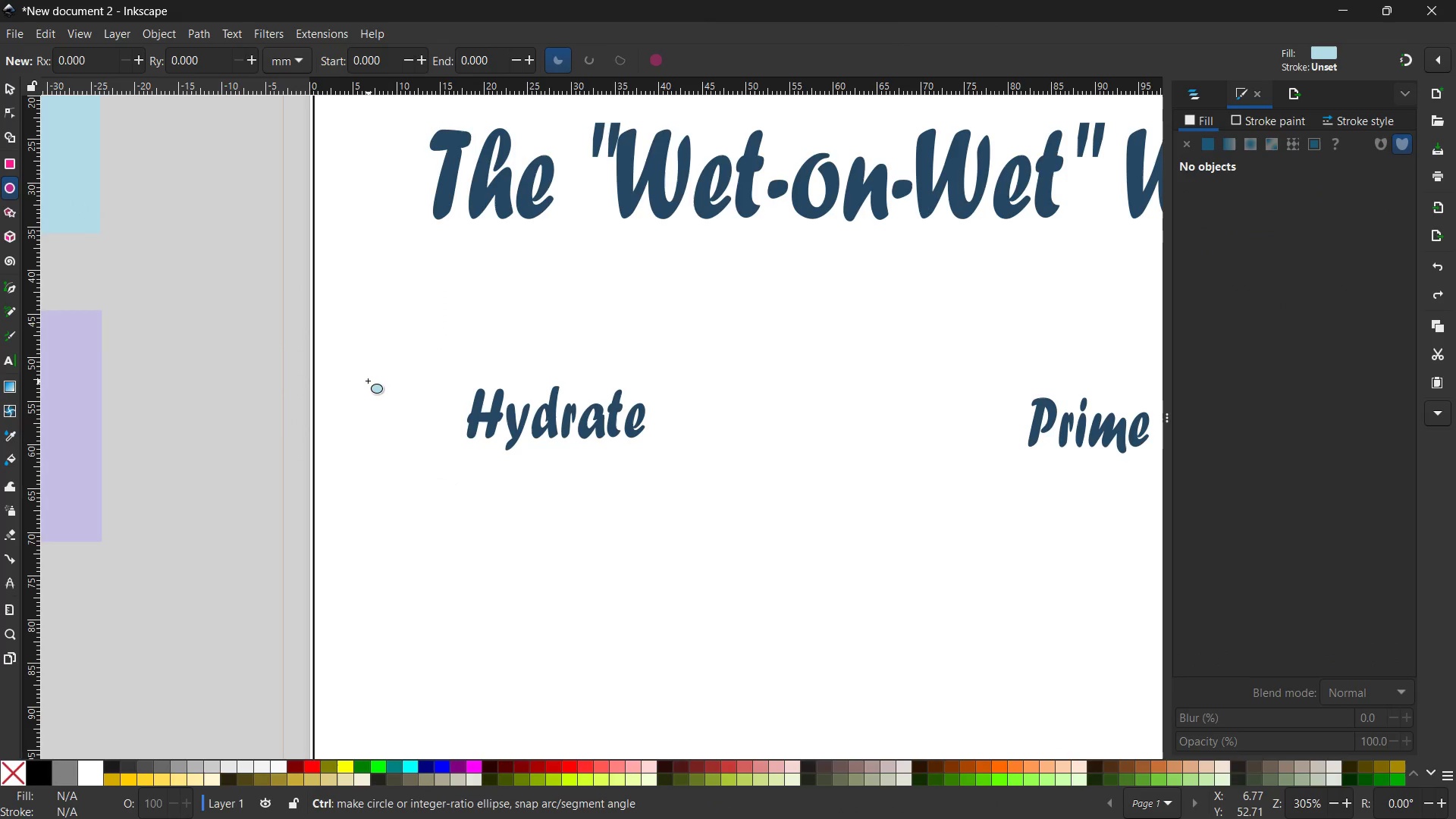 
left_click_drag(start_coordinate=[368, 381], to_coordinate=[462, 491])
 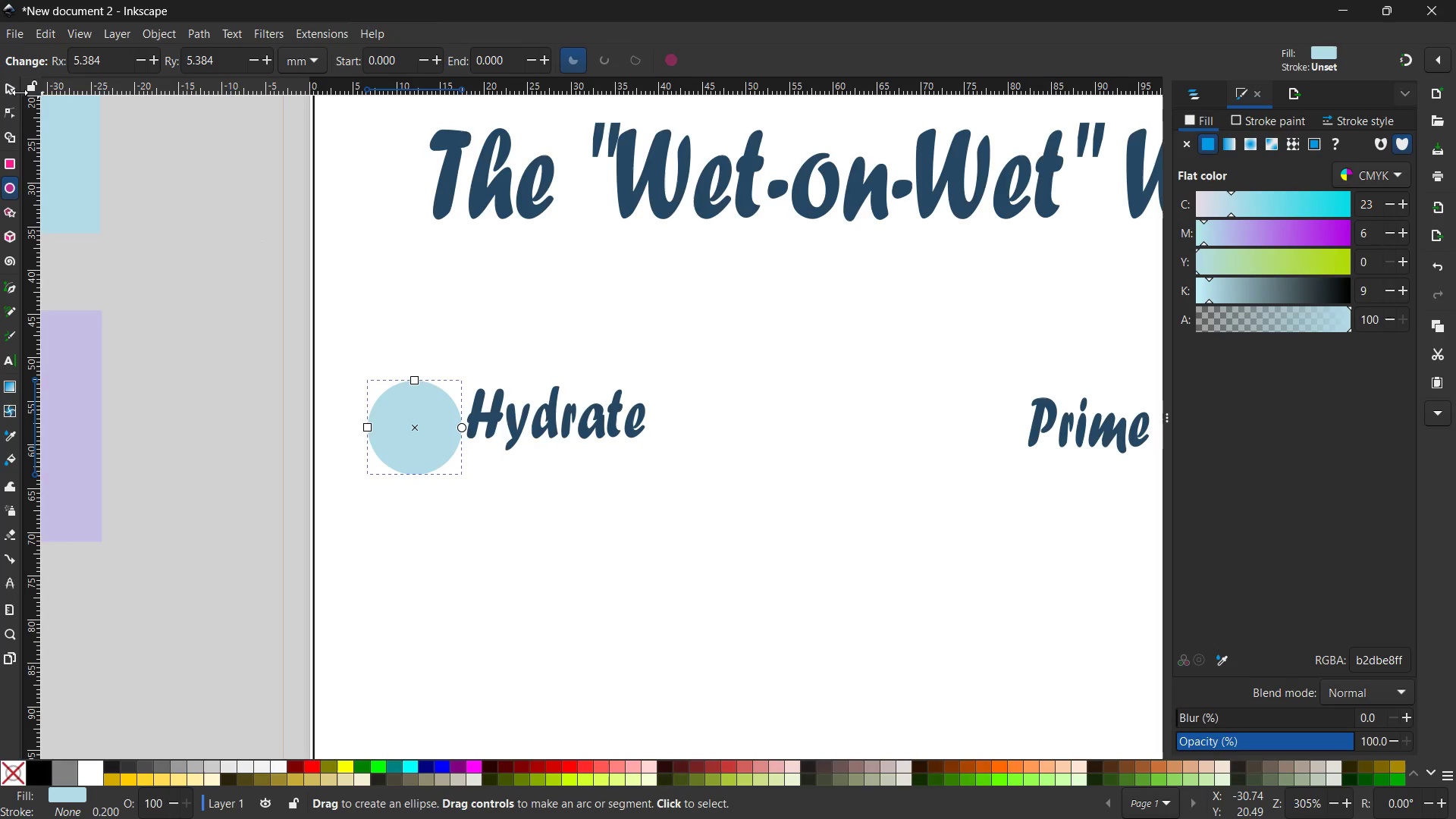 
left_click([17, 93])
 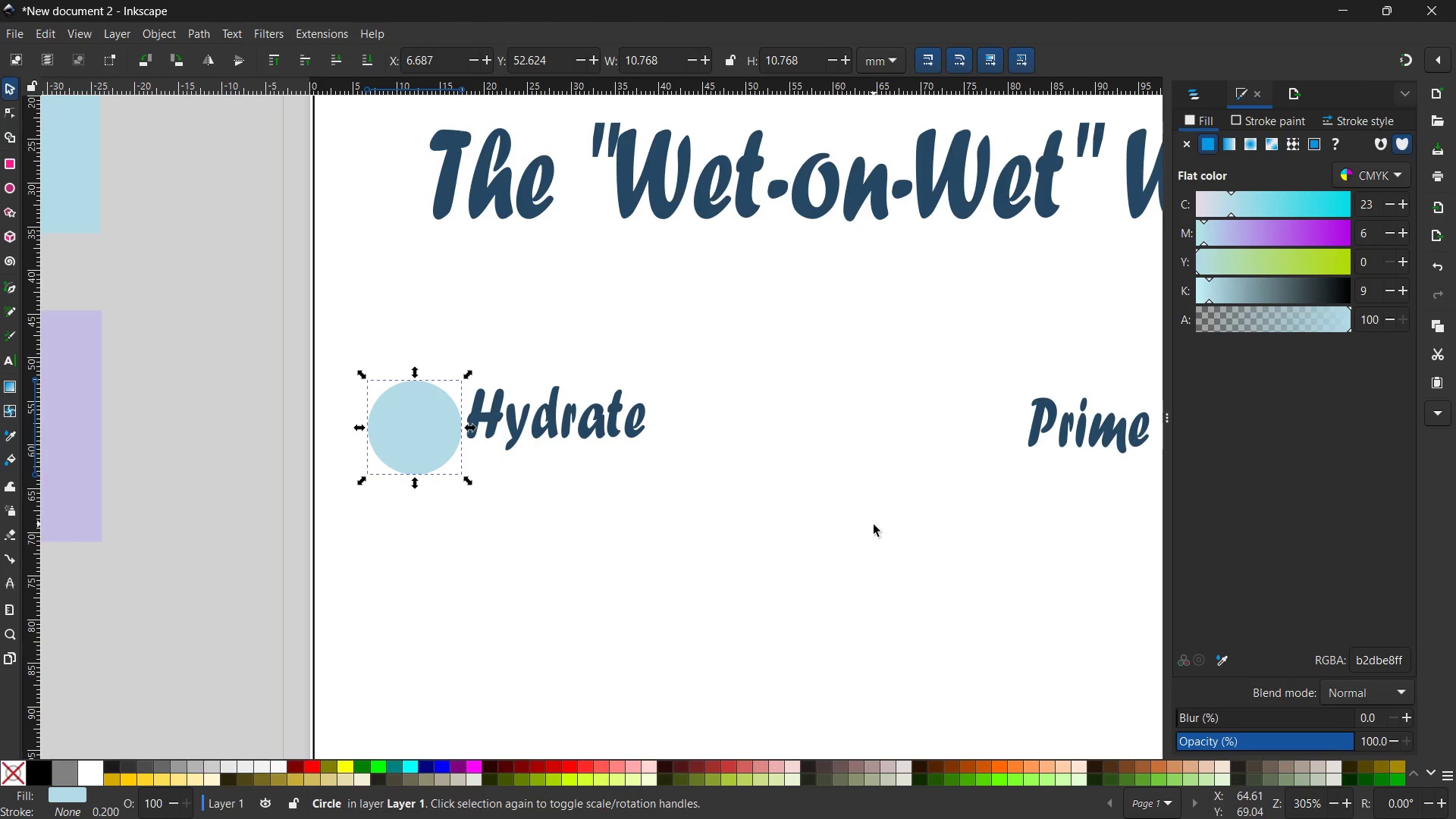 
key(Control+ControlLeft)
 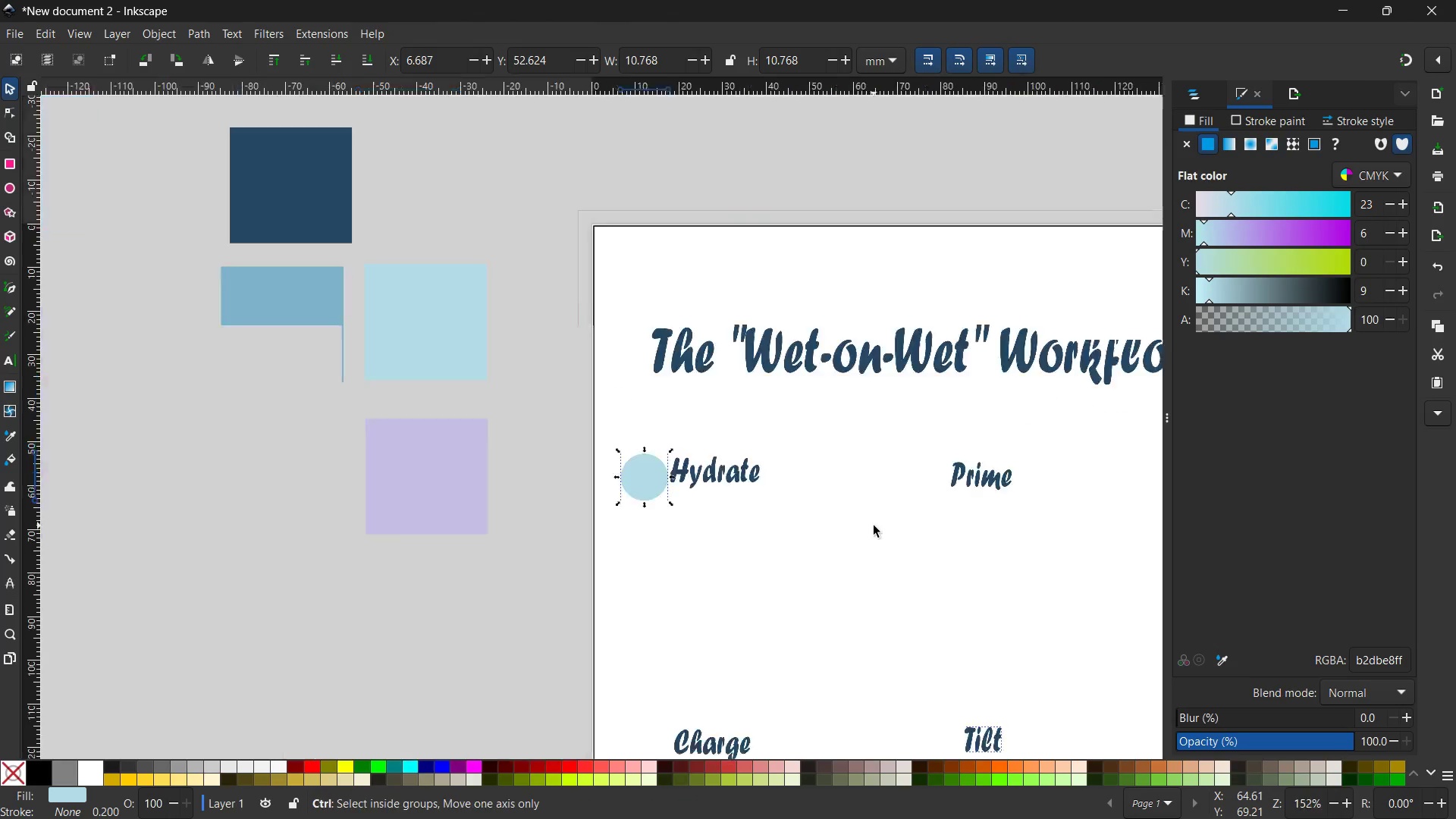 
scroll: coordinate [874, 526], scroll_direction: down, amount: 2.0
 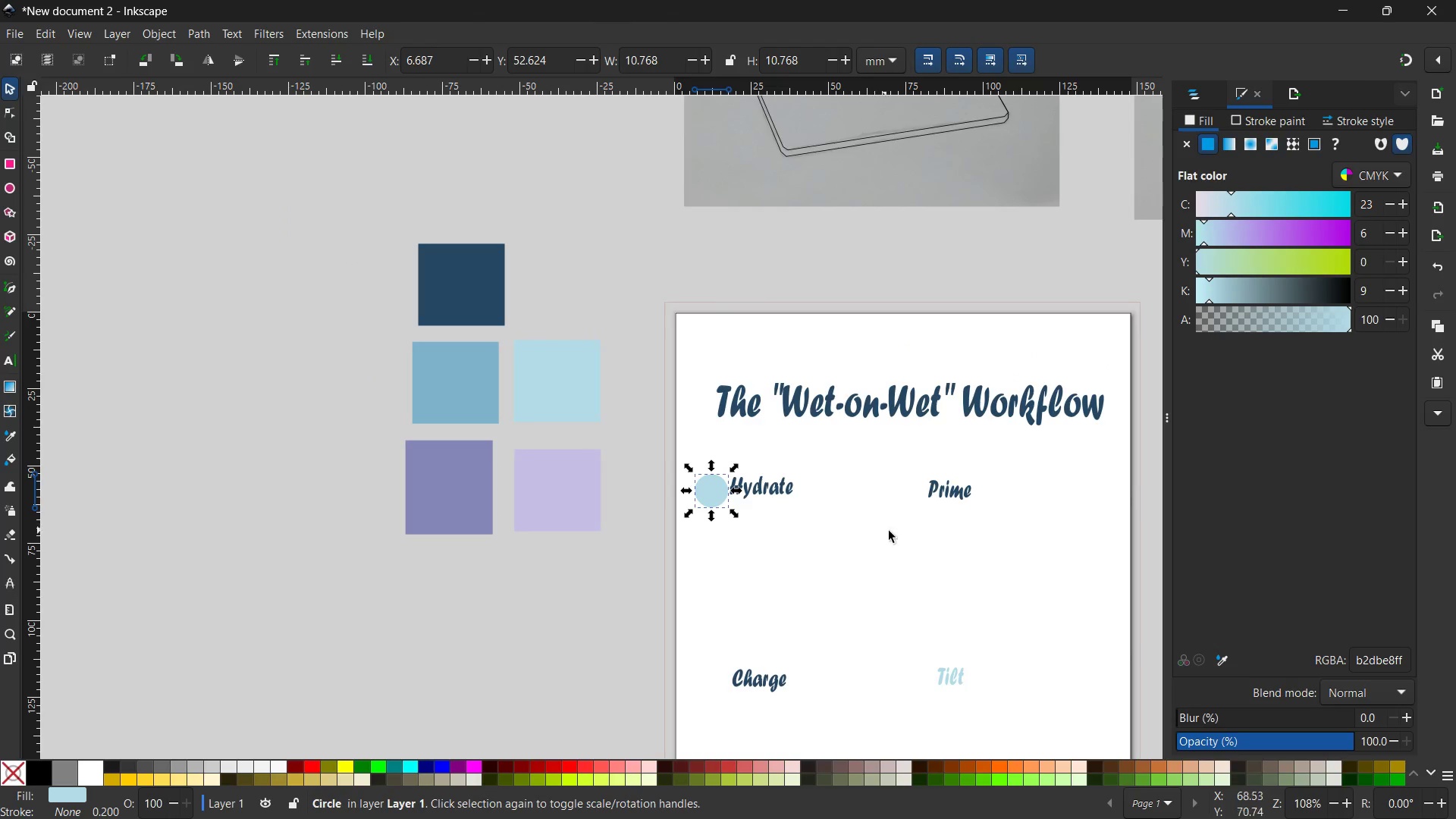 
hold_key(key=Space, duration=0.75)
 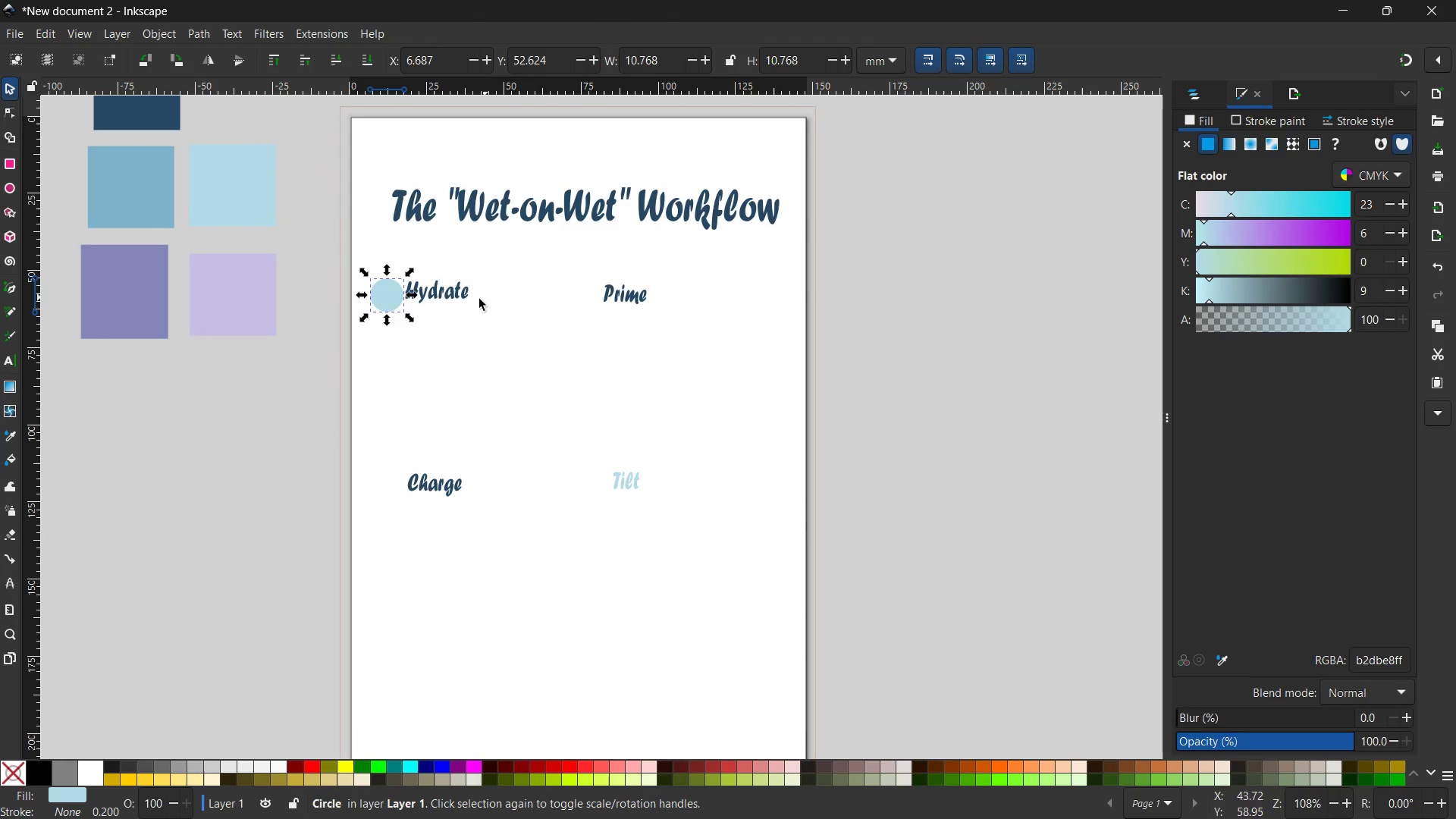 
left_click_drag(start_coordinate=[894, 530], to_coordinate=[570, 334])
 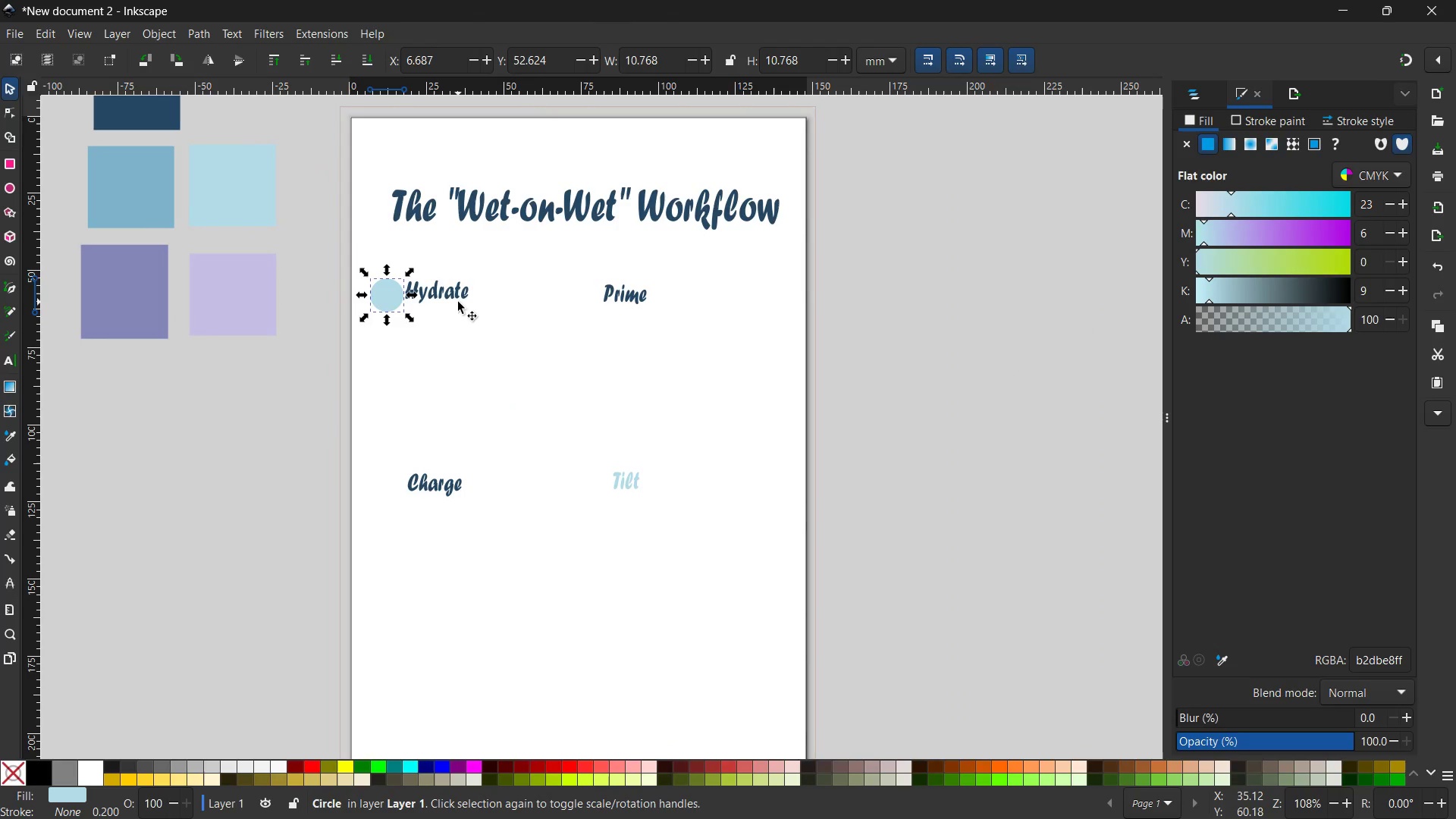 
left_click([458, 302])
 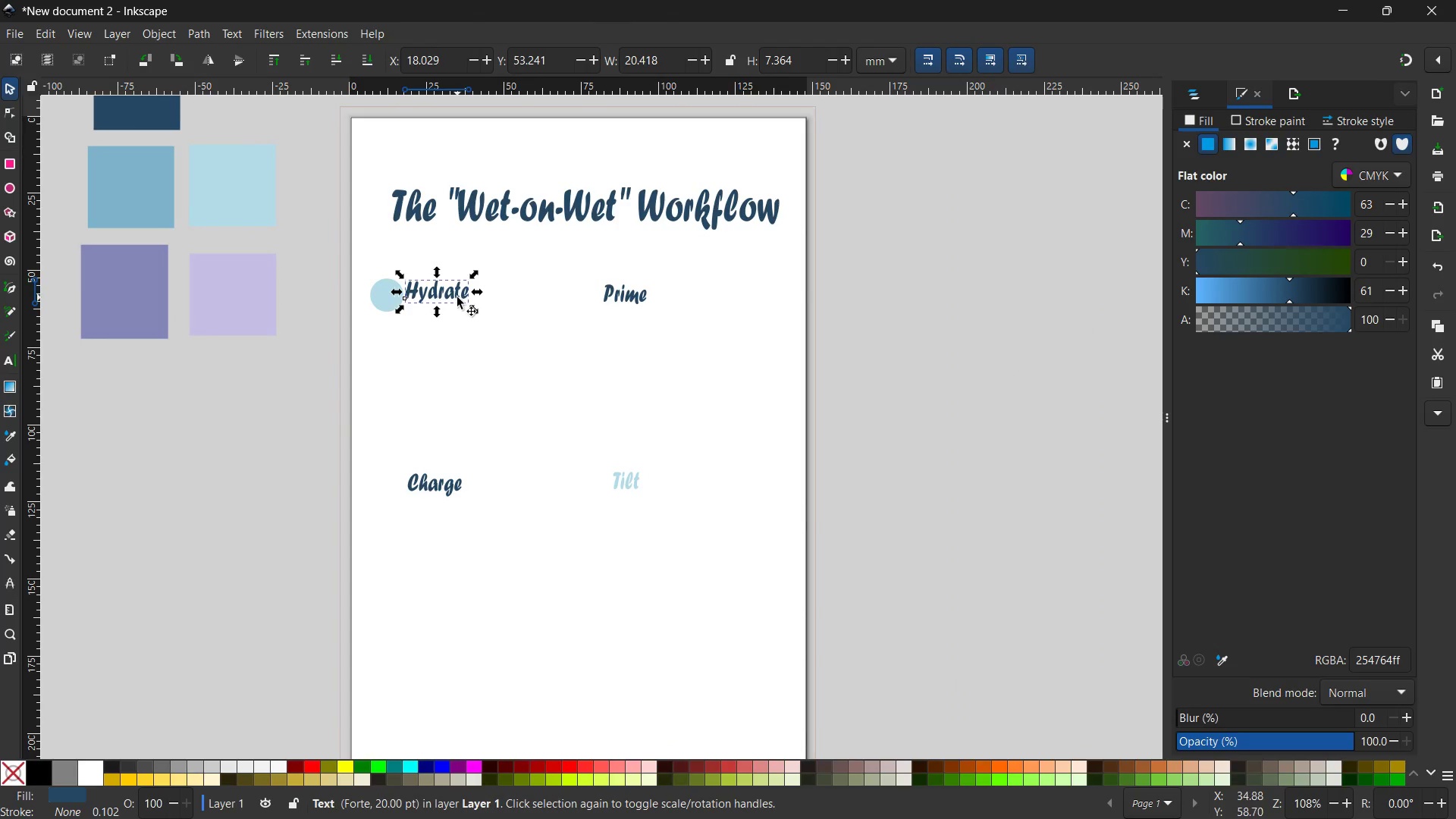 
left_click_drag(start_coordinate=[457, 297], to_coordinate=[481, 301])
 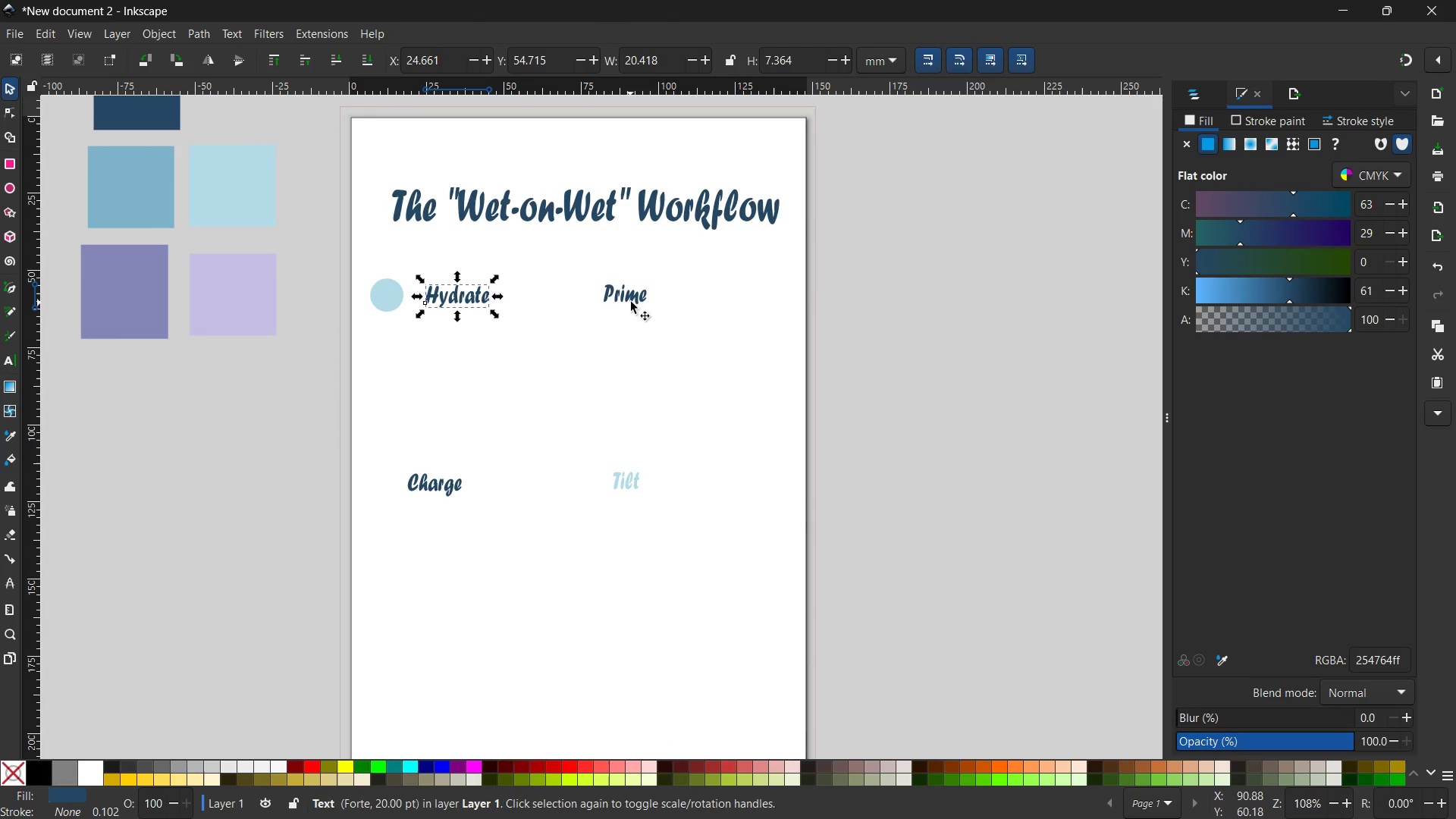 
left_click_drag(start_coordinate=[631, 302], to_coordinate=[689, 303])
 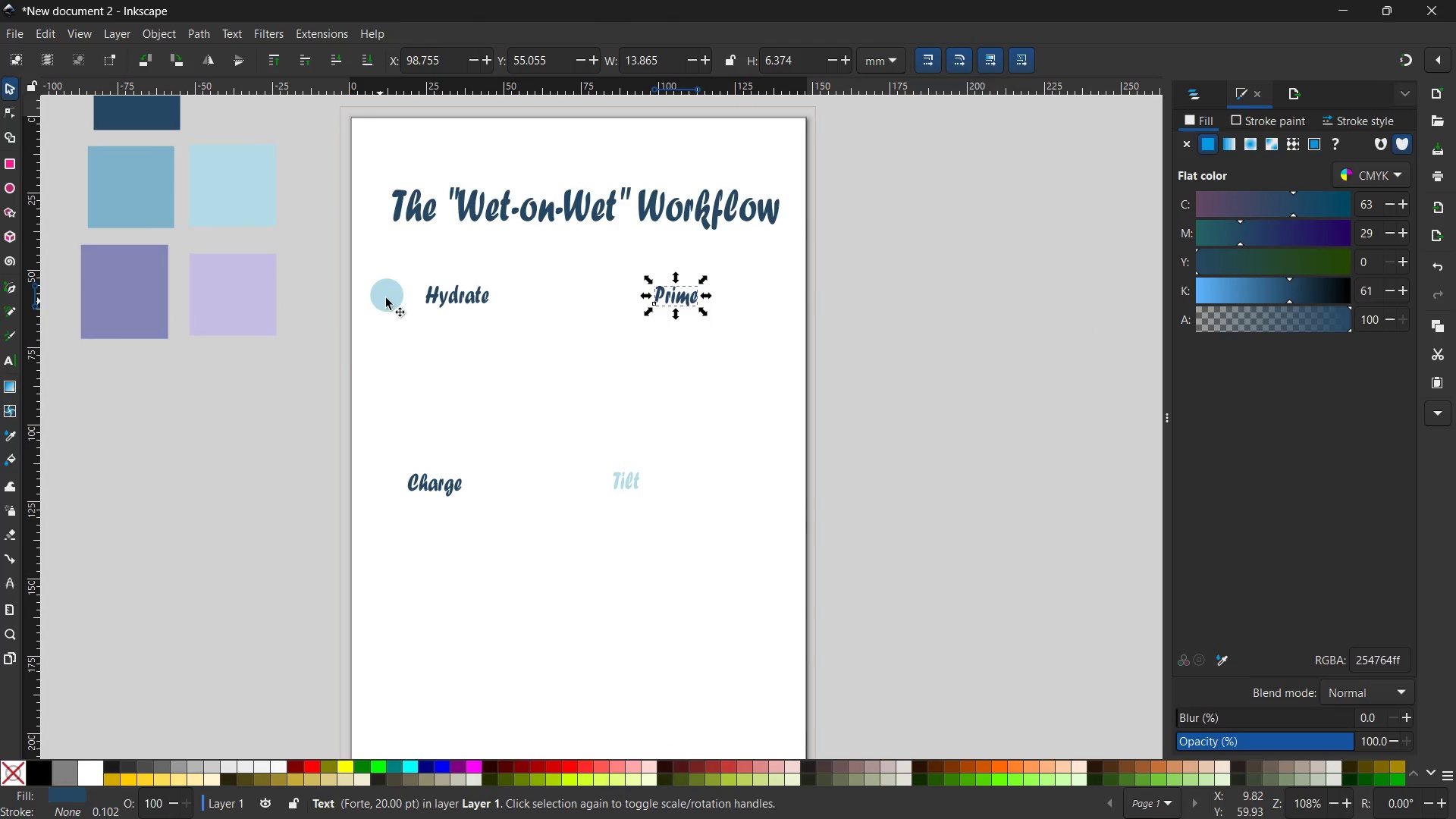 
left_click([390, 296])
 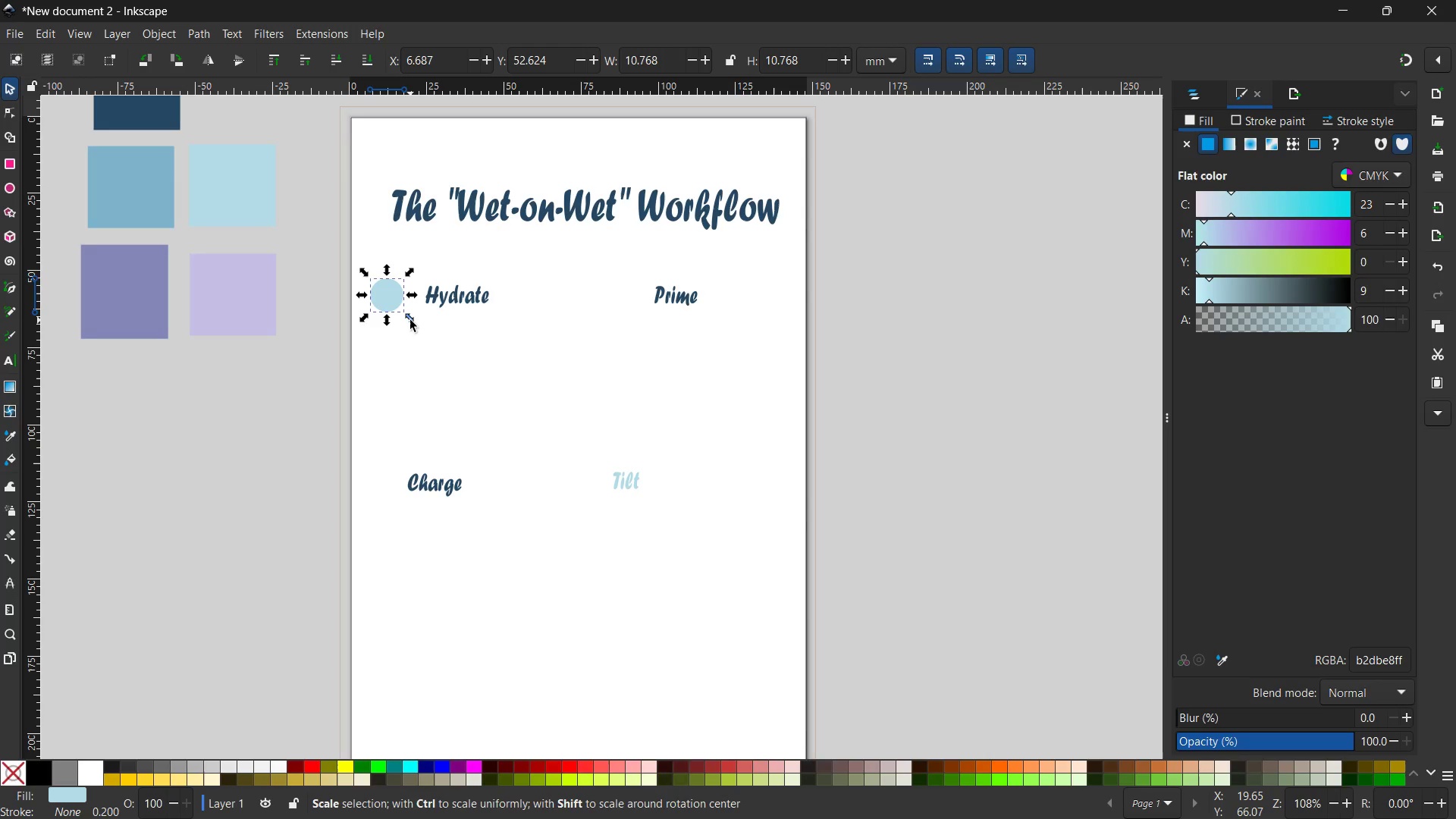 
key(Control+ControlLeft)
 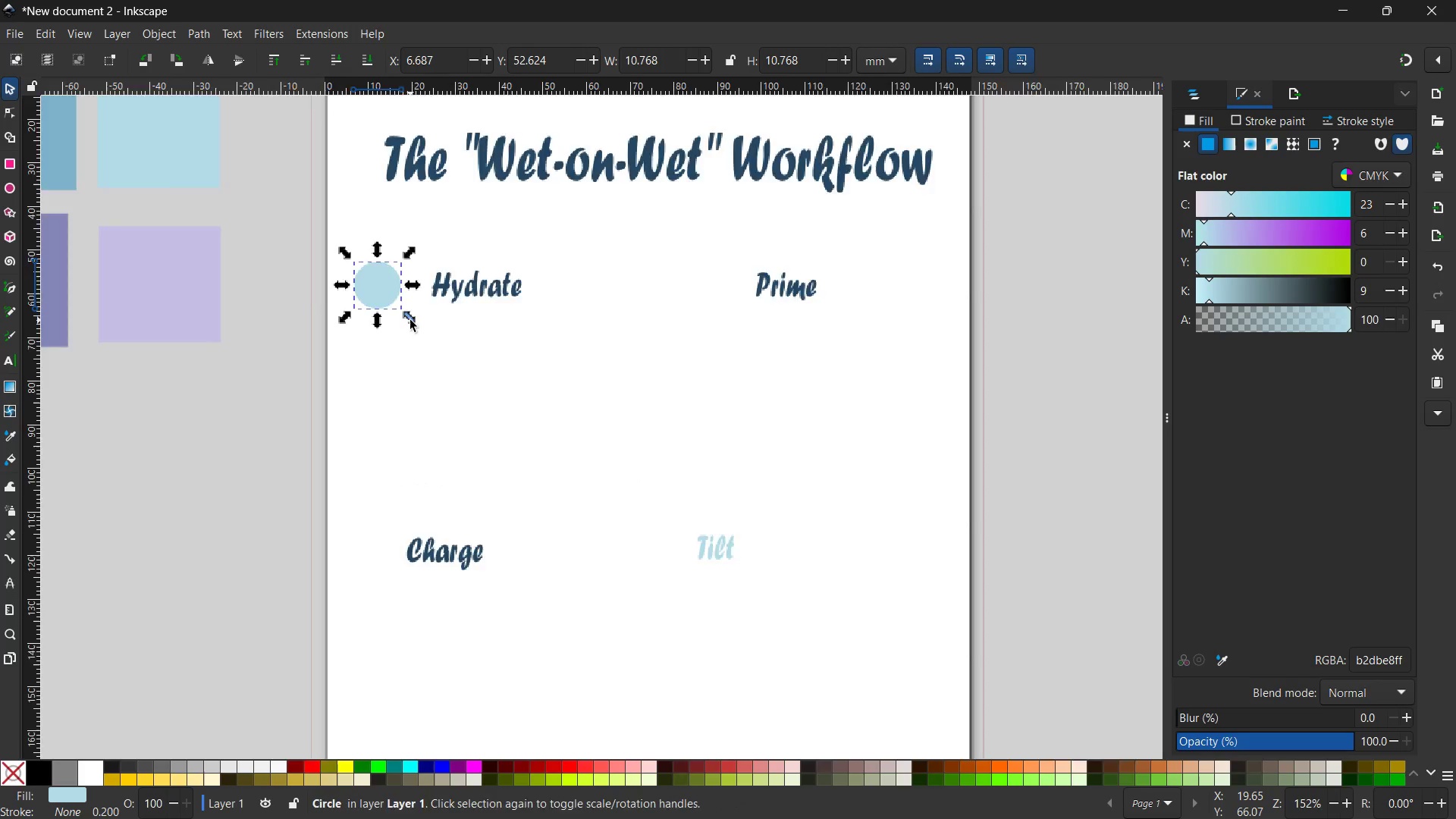 
scroll: coordinate [410, 320], scroll_direction: up, amount: 2.0
 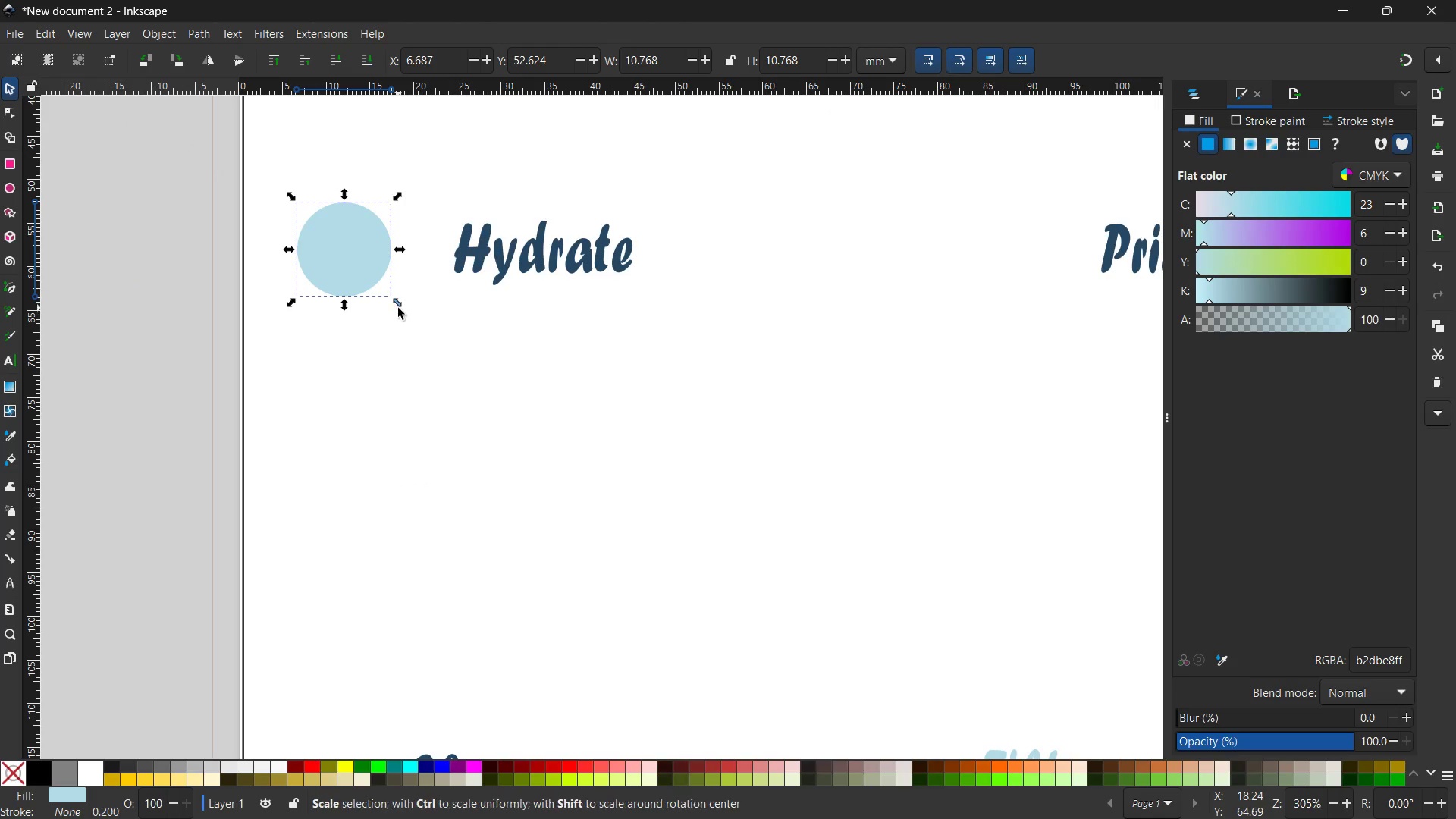 
left_click_drag(start_coordinate=[398, 308], to_coordinate=[362, 274])
 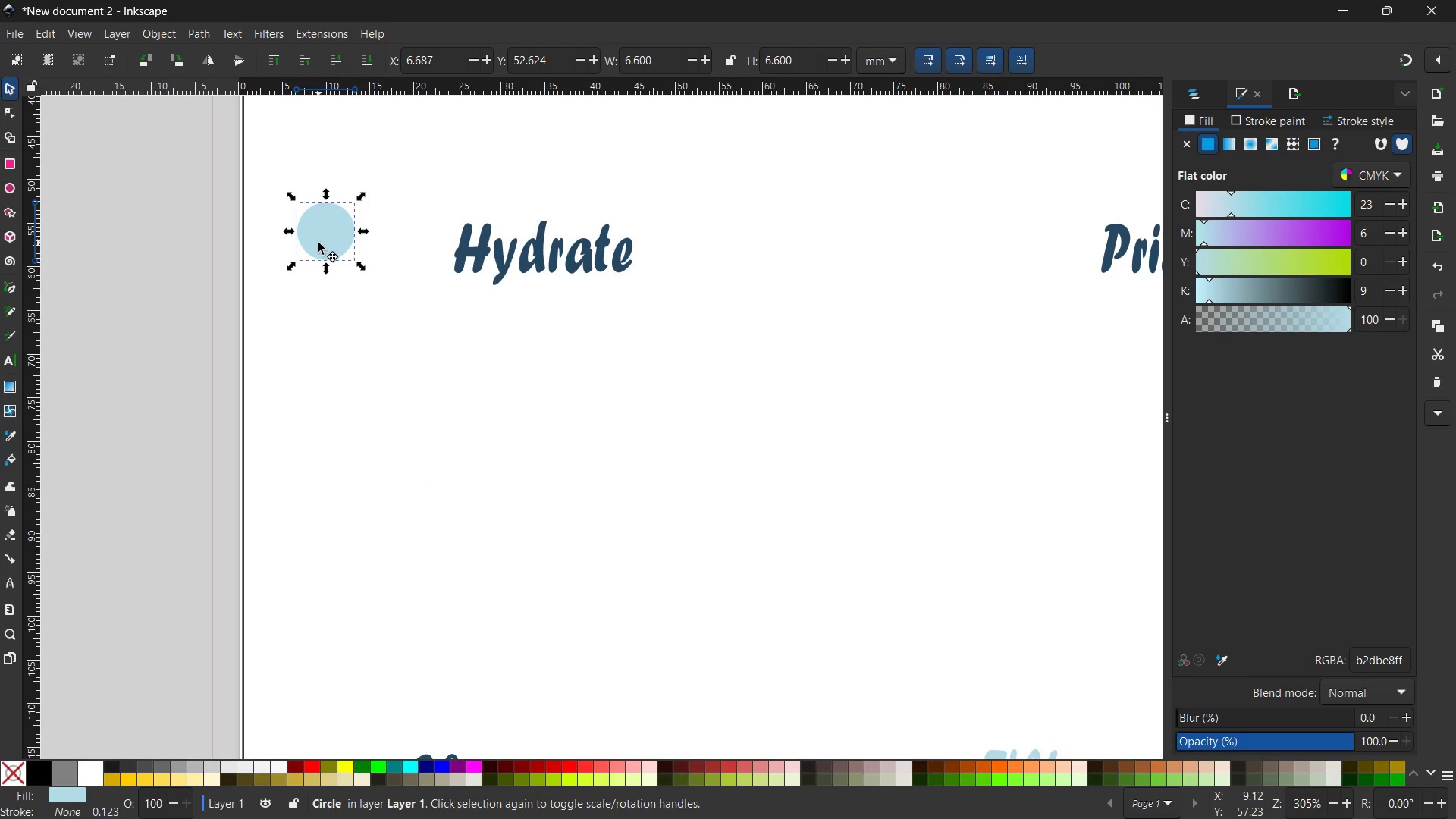 
hold_key(key=ControlLeft, duration=1.45)
 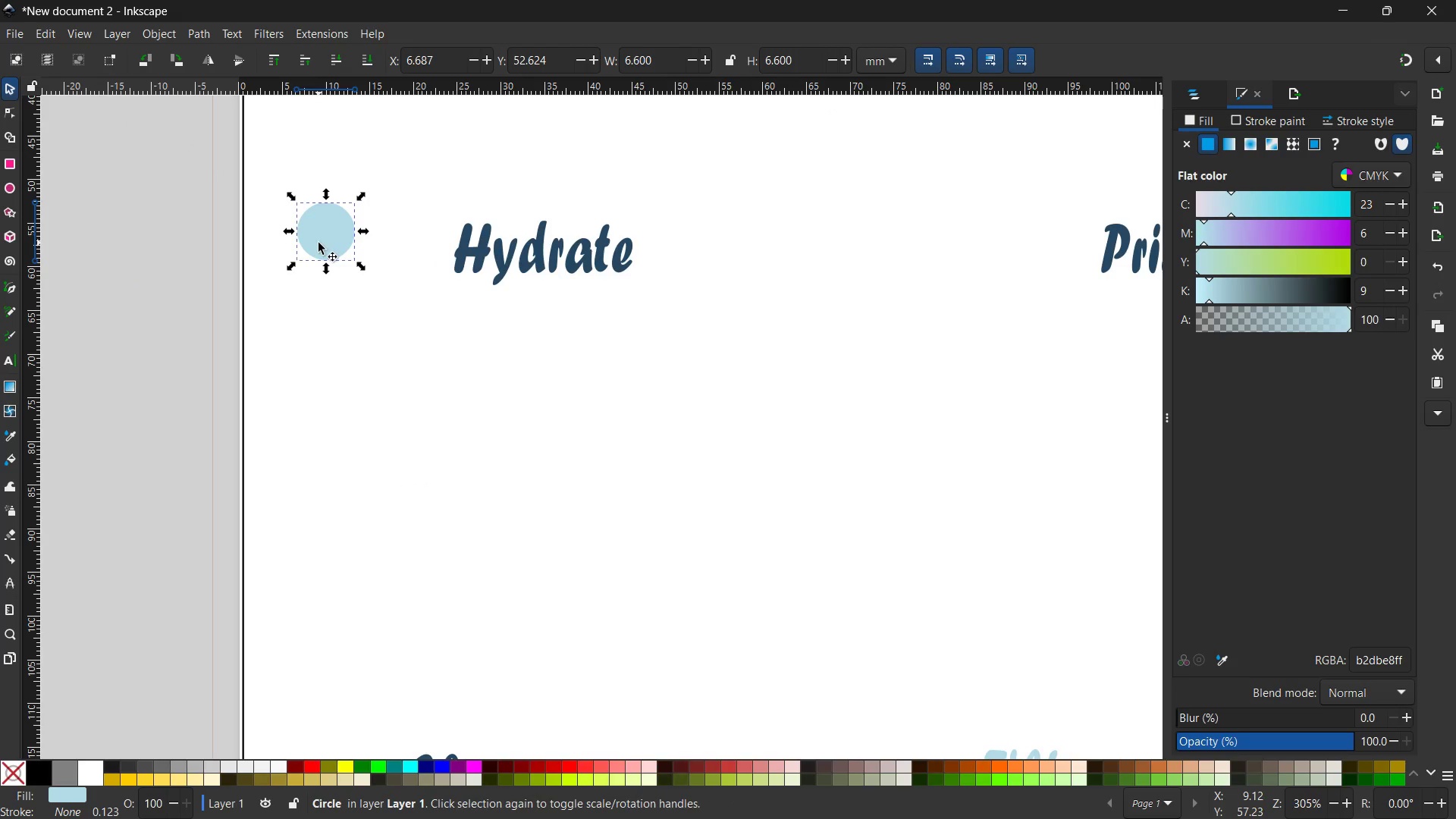 
left_click_drag(start_coordinate=[318, 243], to_coordinate=[400, 264])
 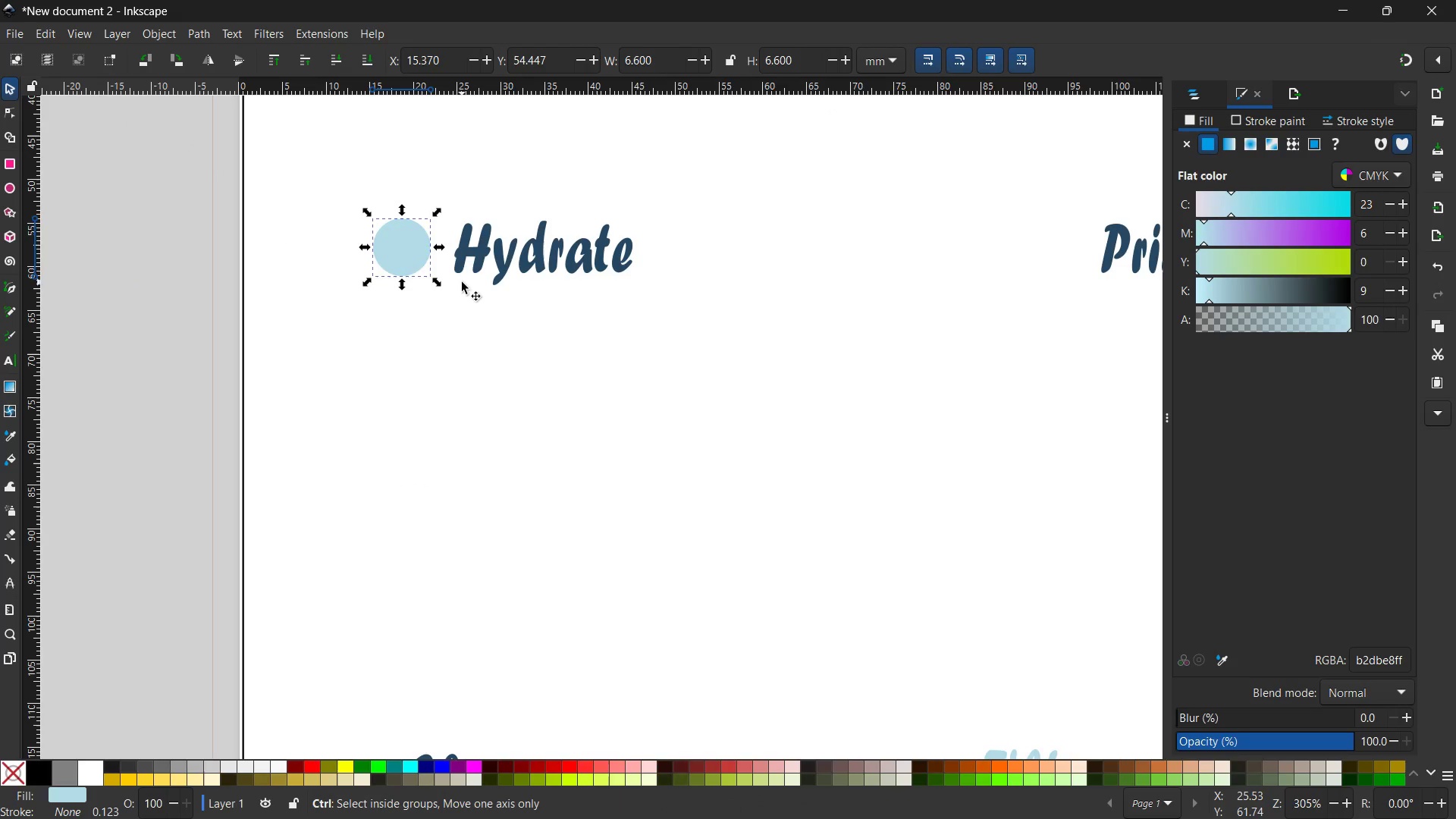 
hold_key(key=ControlLeft, duration=1.55)
left_click_drag(start_coordinate=[441, 284], to_coordinate=[469, 326])
 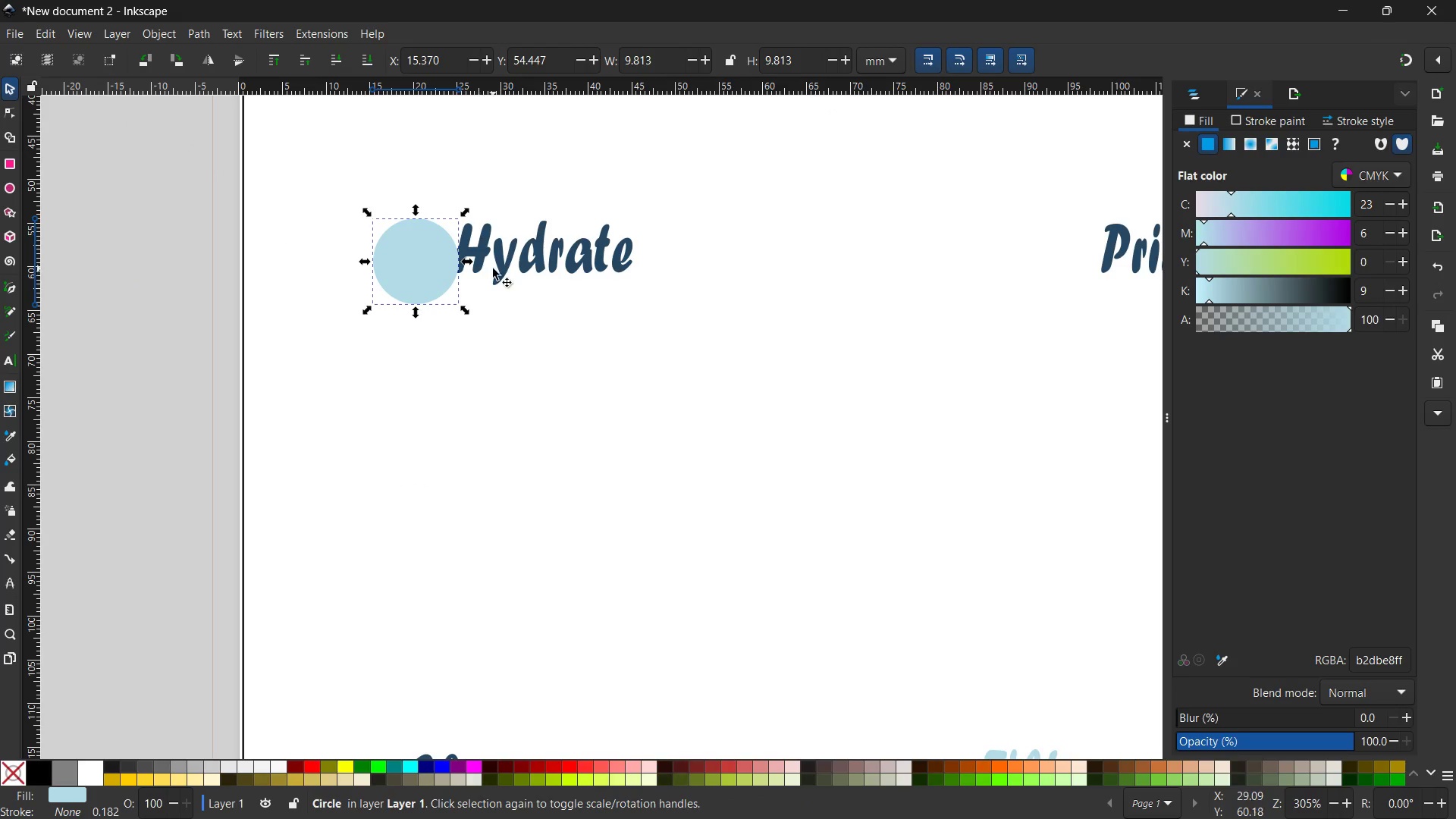 
left_click([493, 268])
 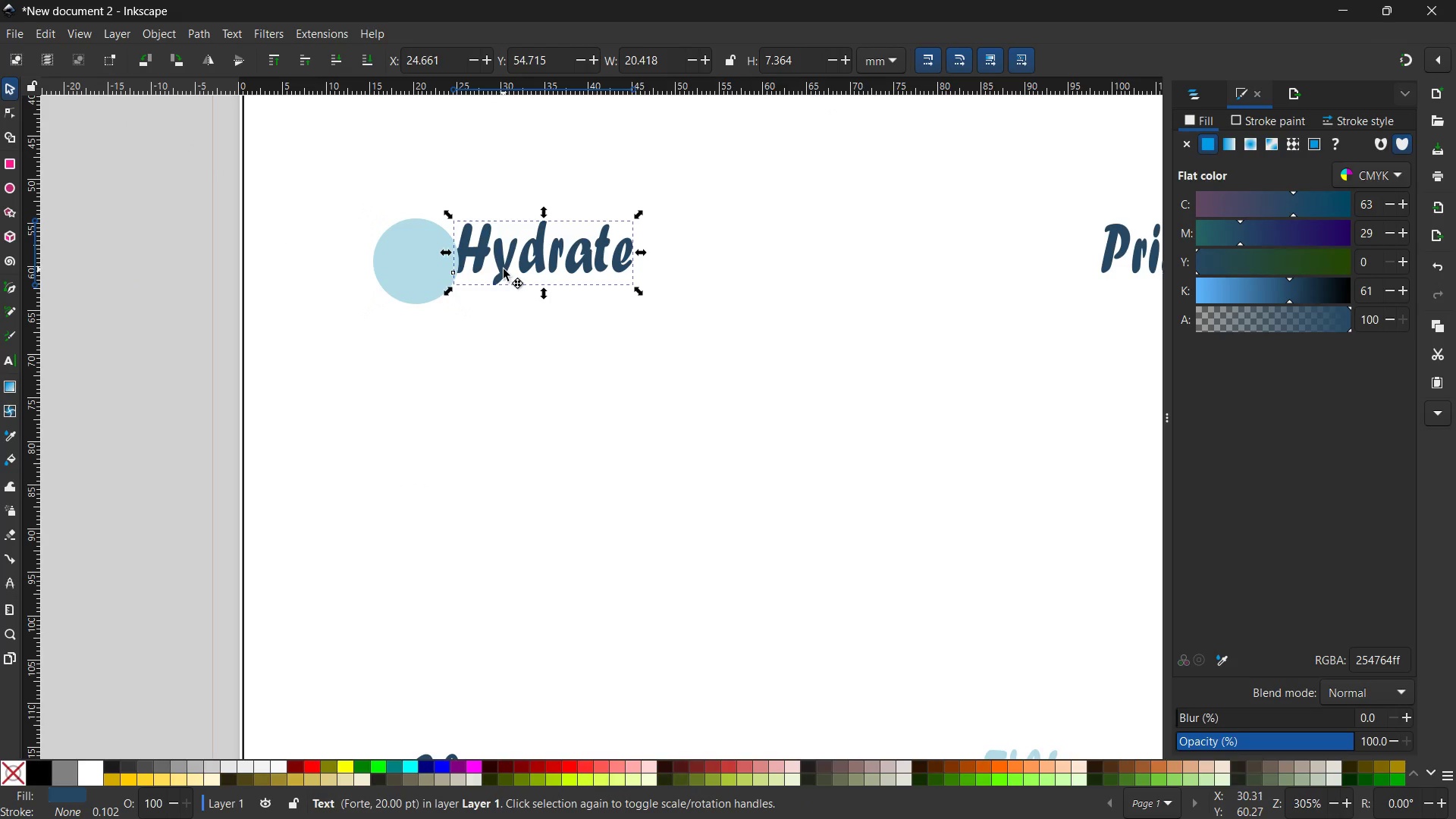 
left_click_drag(start_coordinate=[504, 269], to_coordinate=[545, 279])
 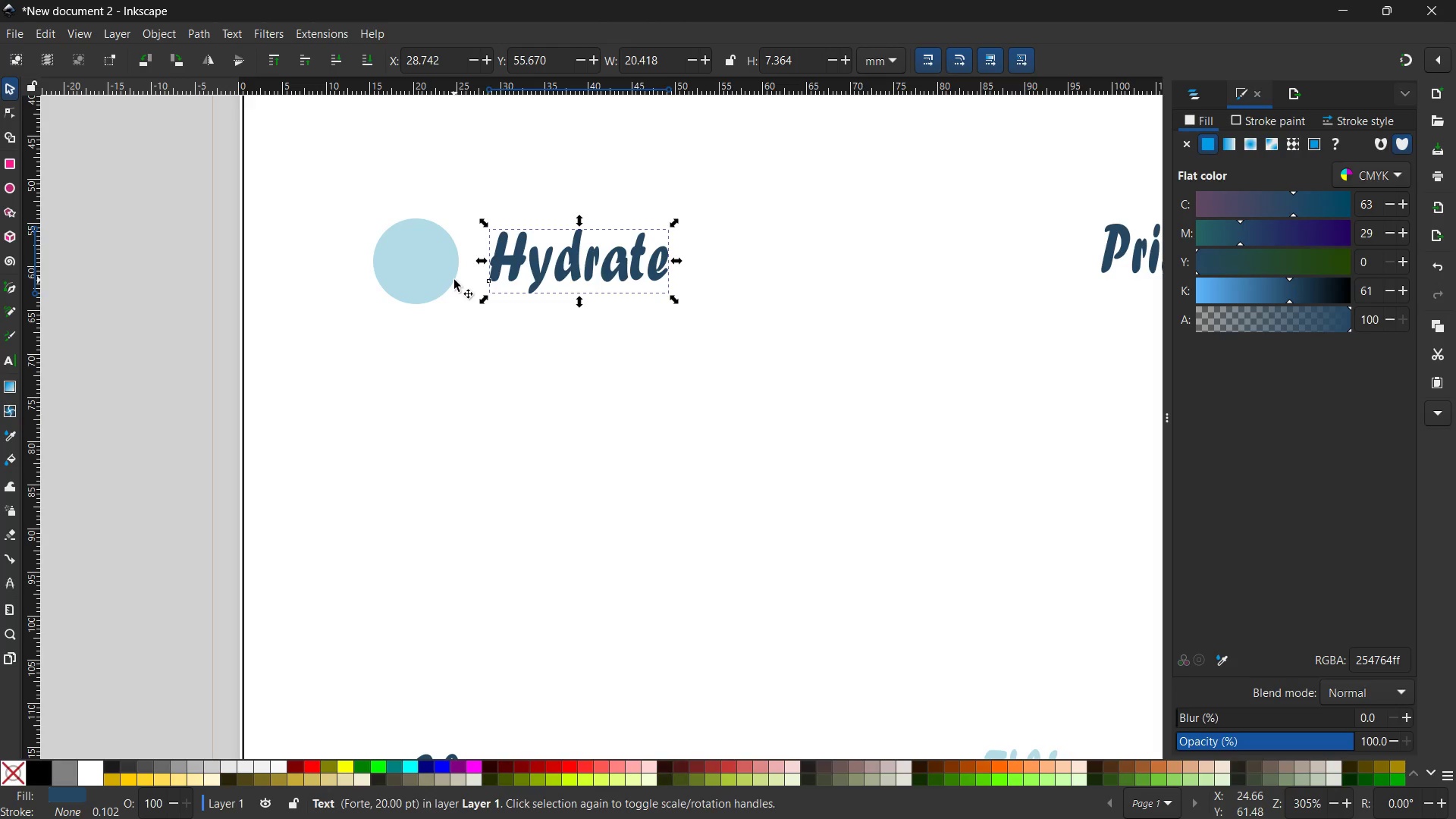 
key(Control+C)
 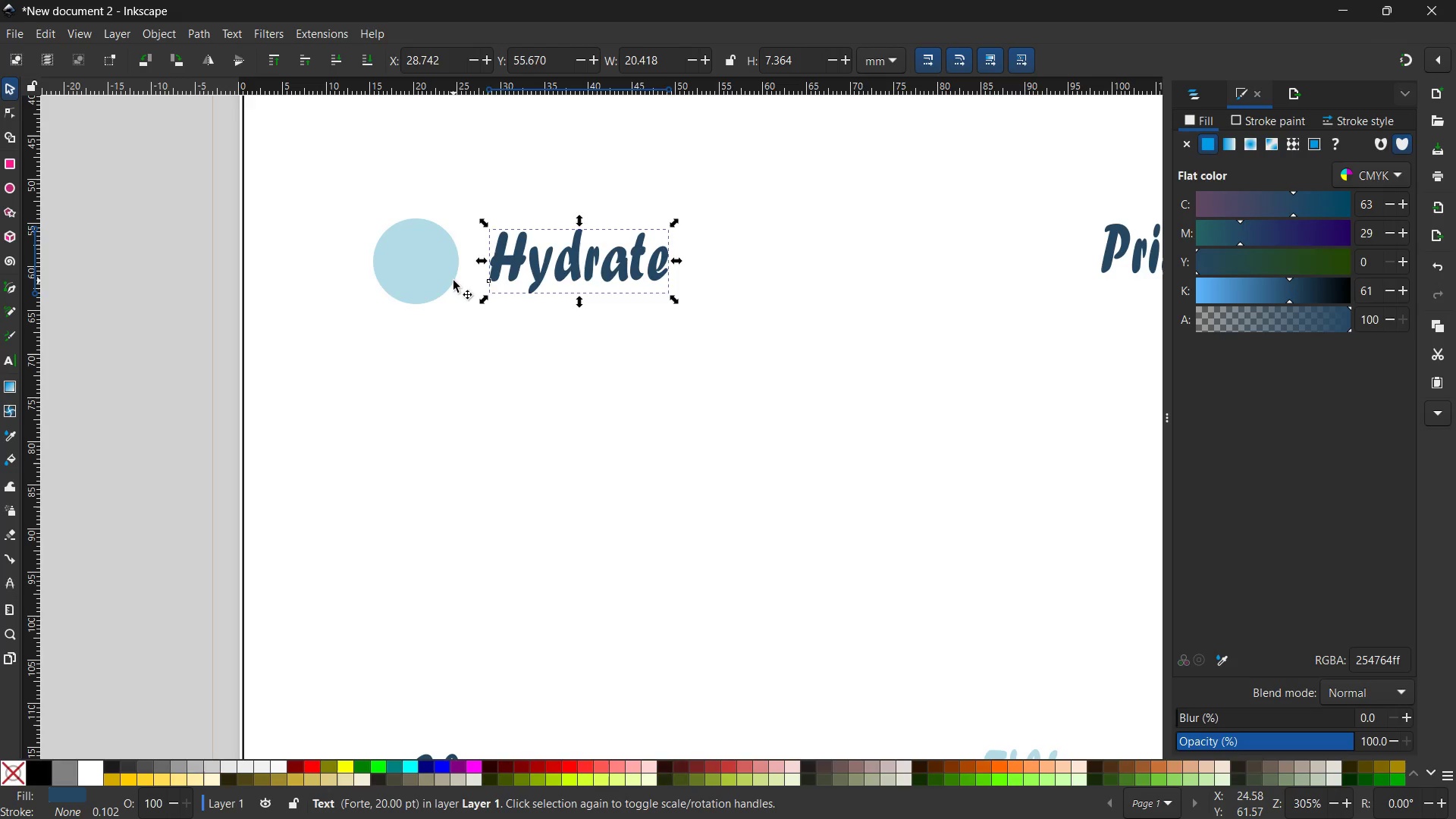 
key(Control+V)
 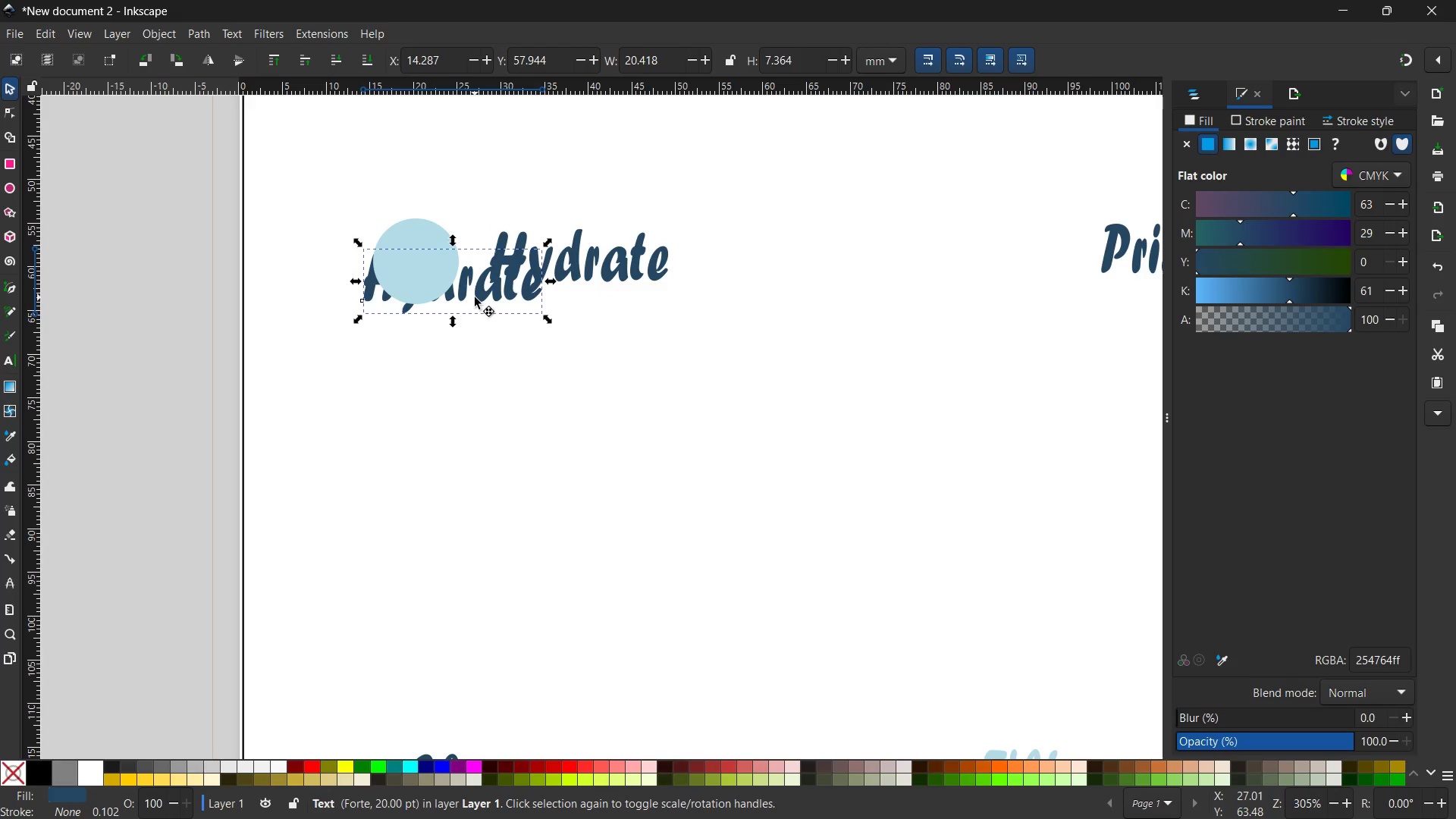 
double_click([475, 297])
 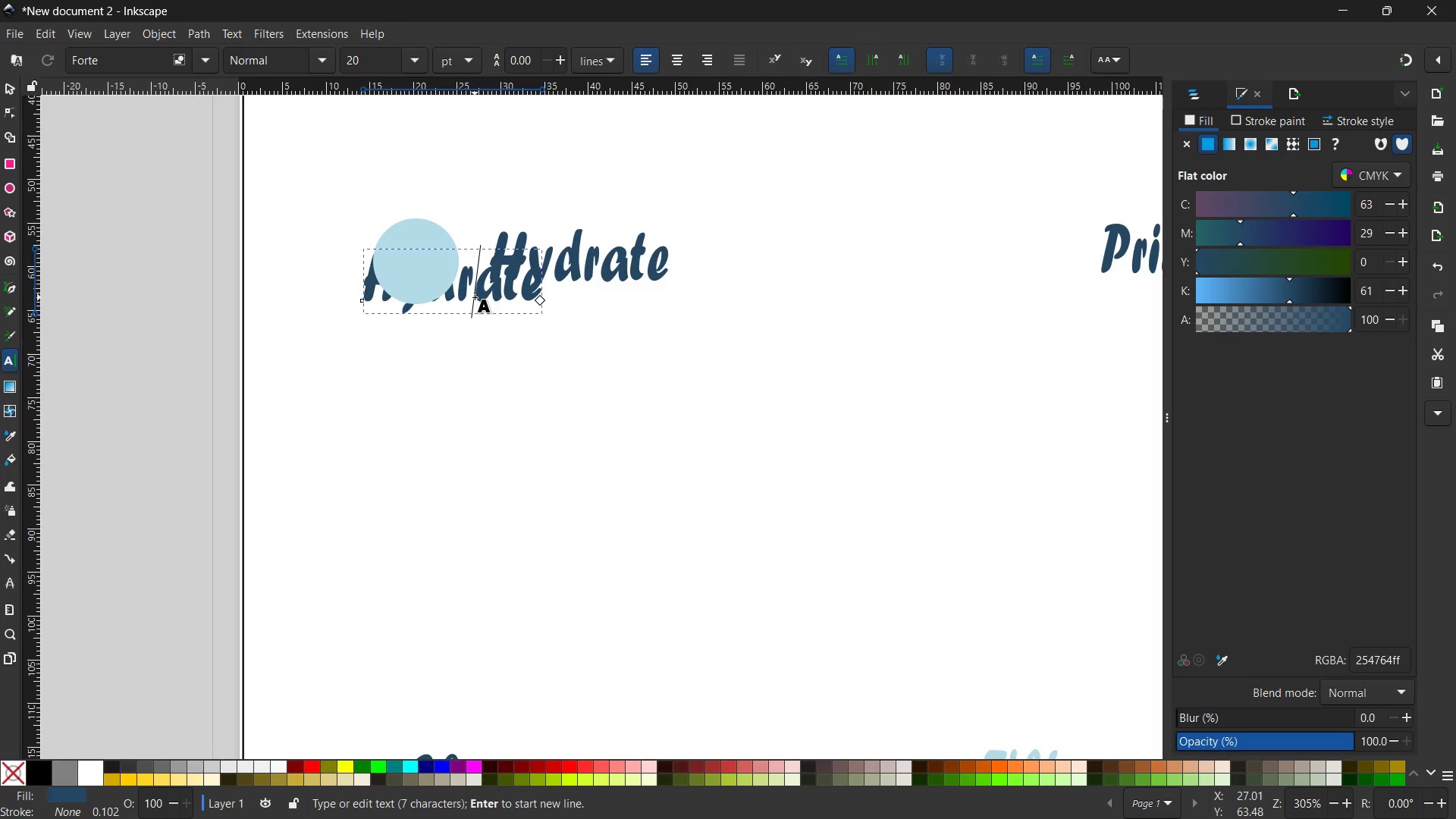 
triple_click([475, 297])
 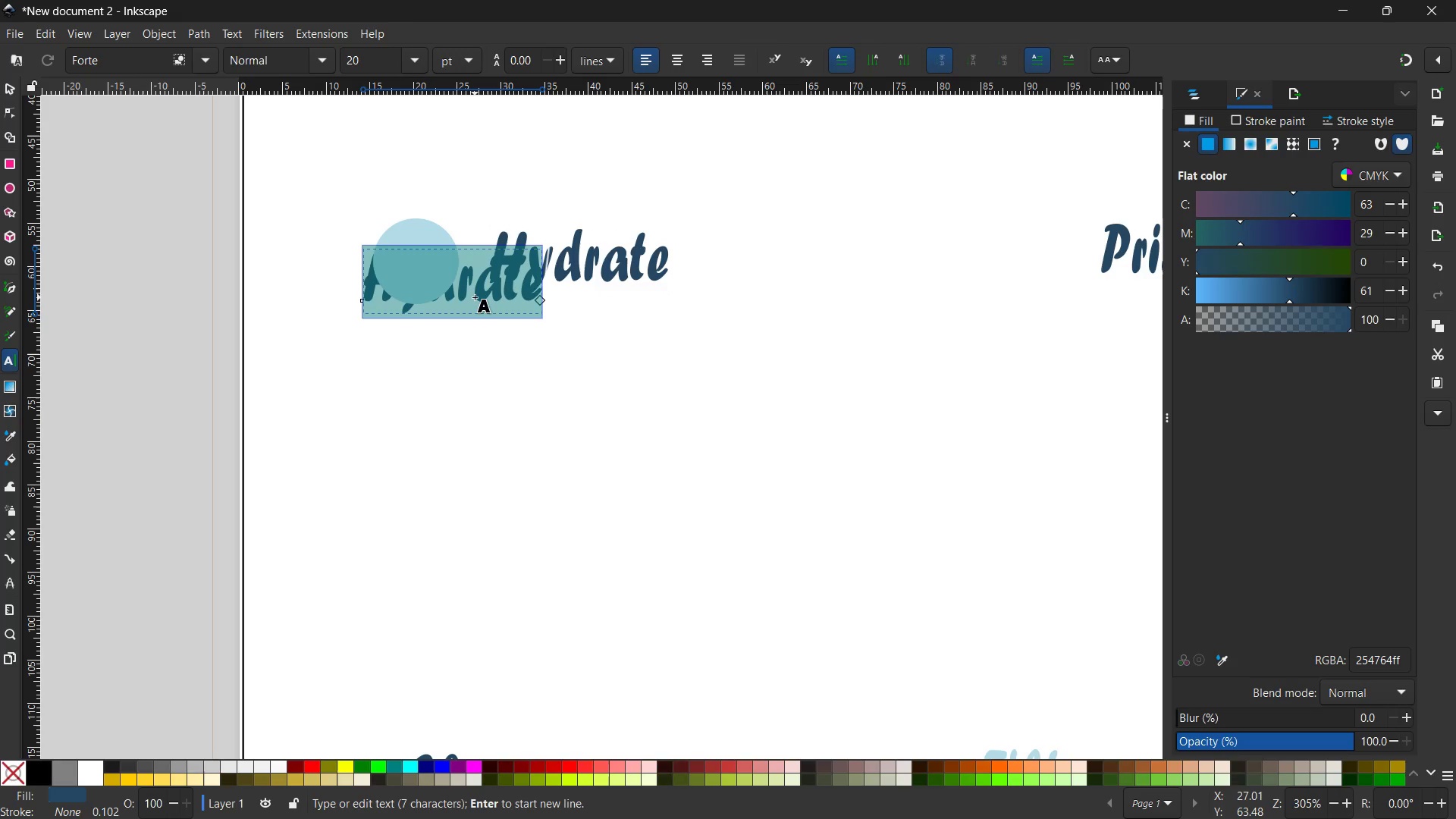 
key(Numpad1)
 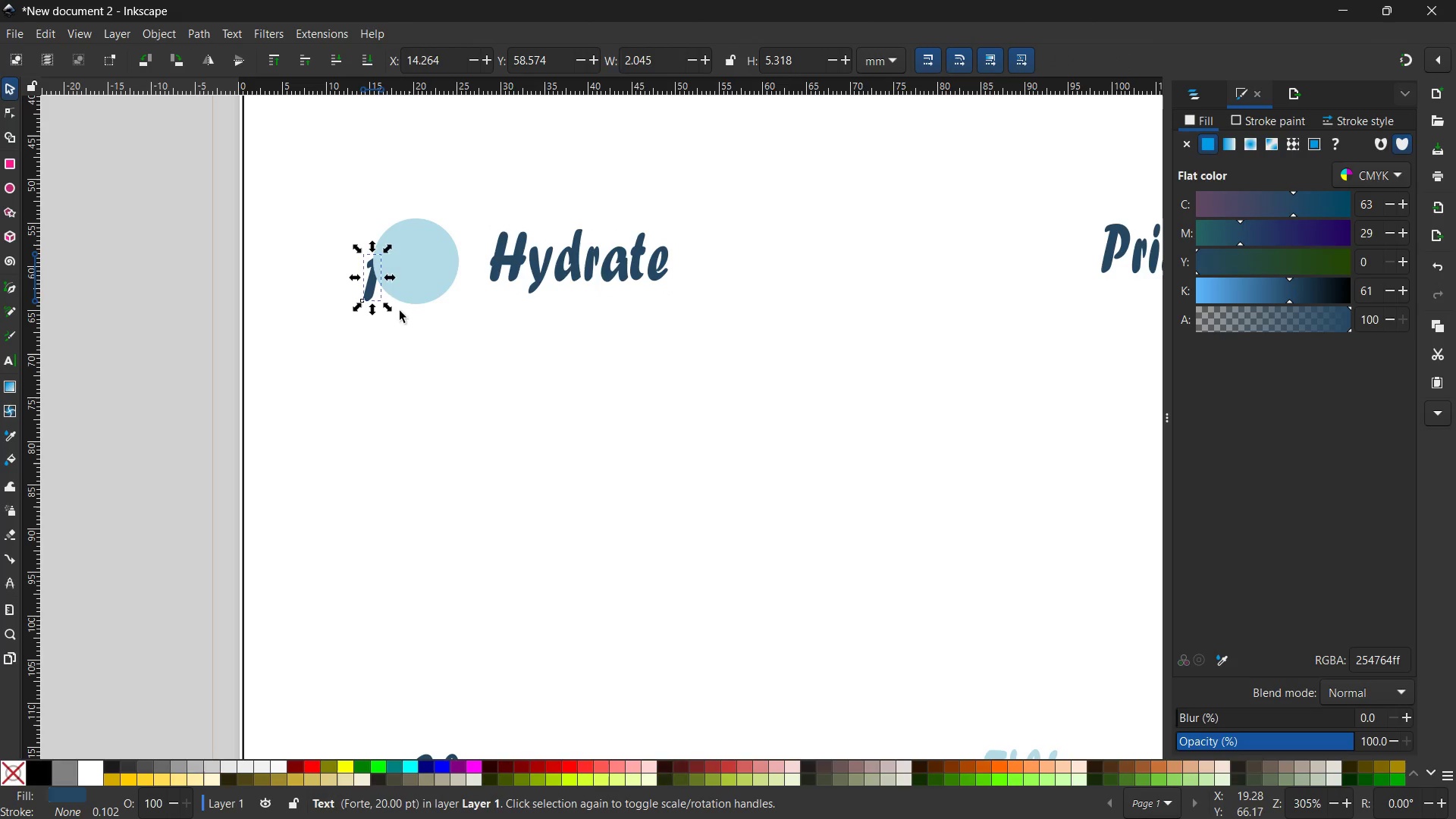 
left_click_drag(start_coordinate=[374, 289], to_coordinate=[416, 357])
 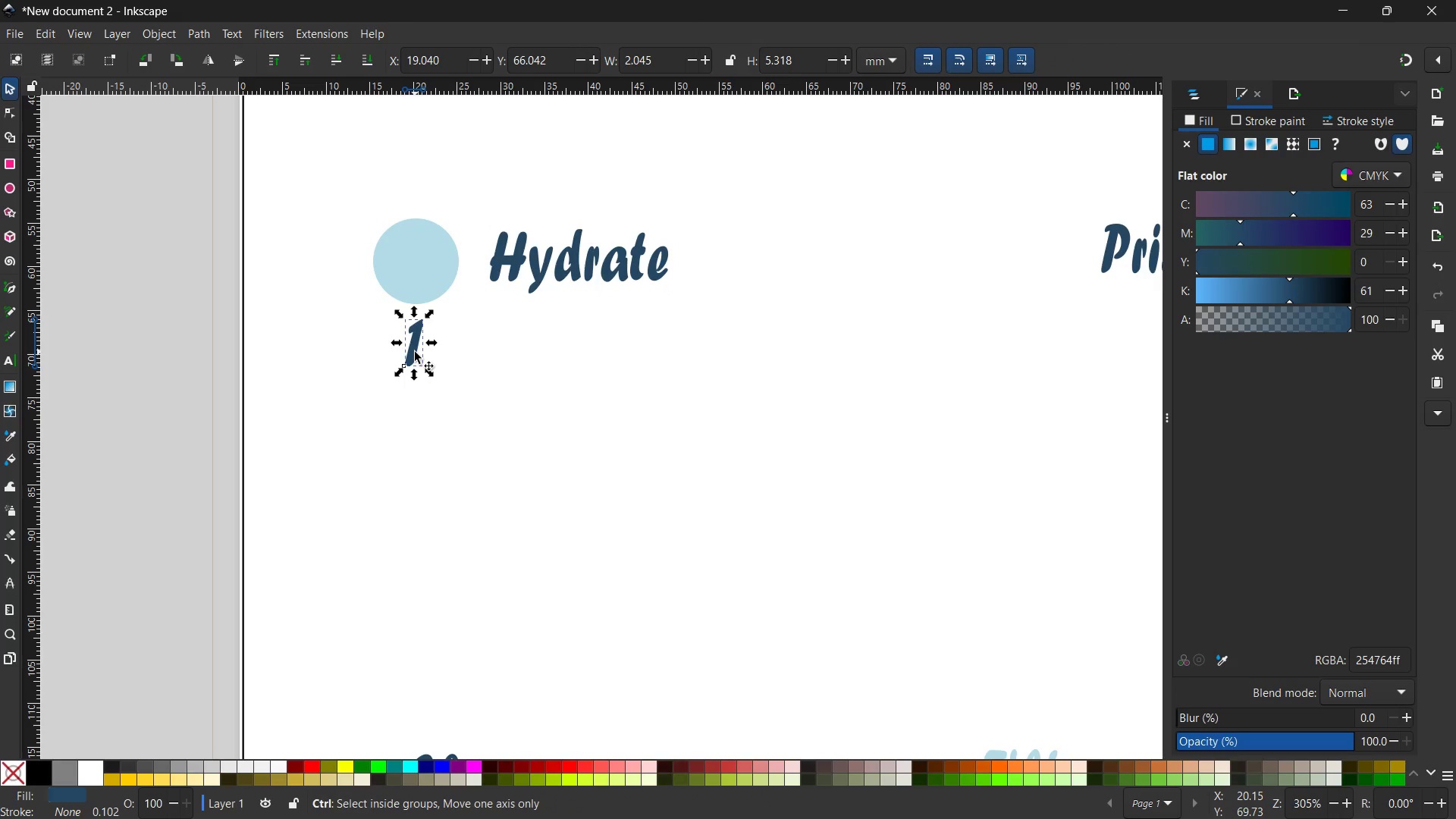 
key(Control+X)
 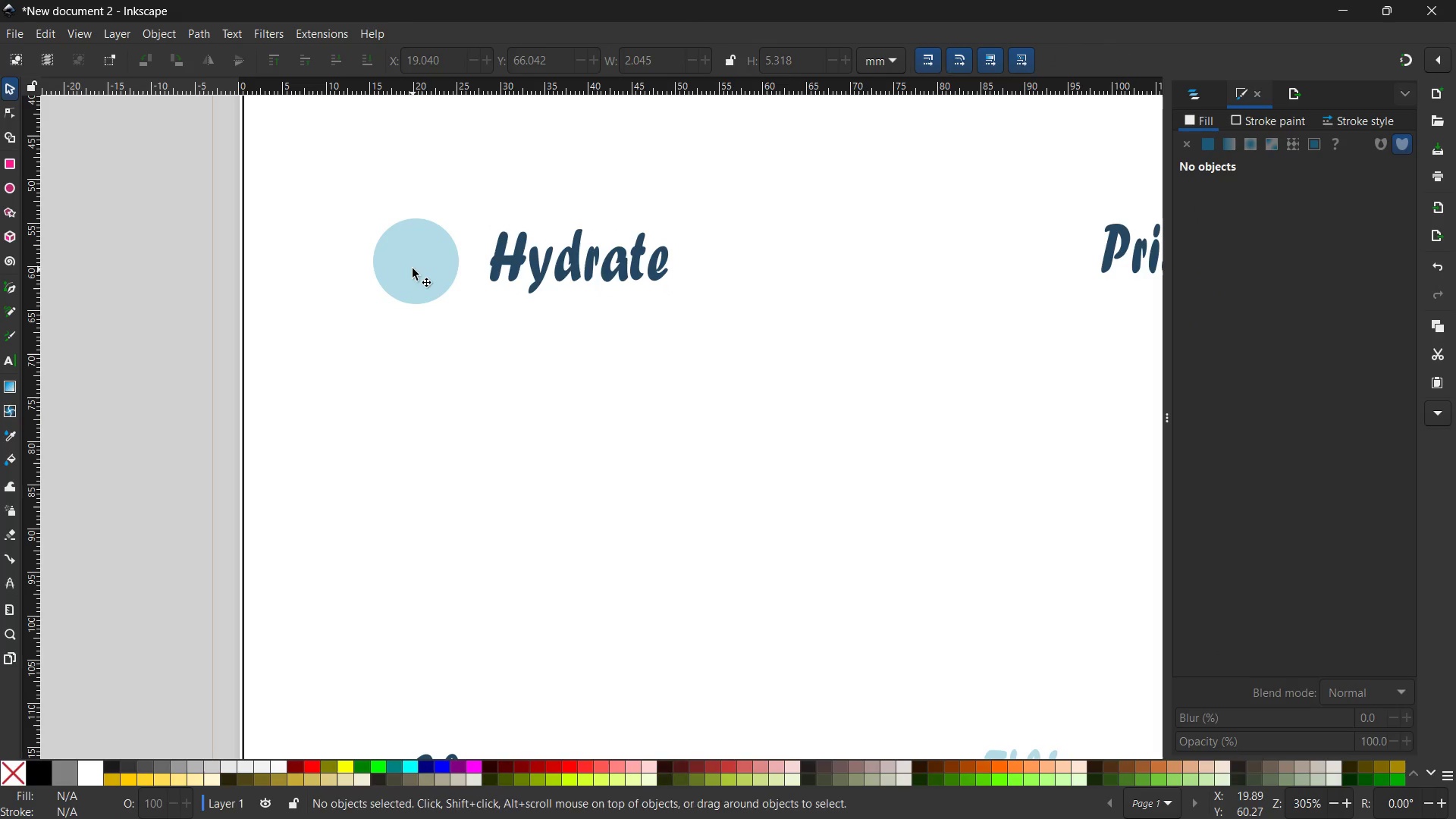 
key(Control+V)
 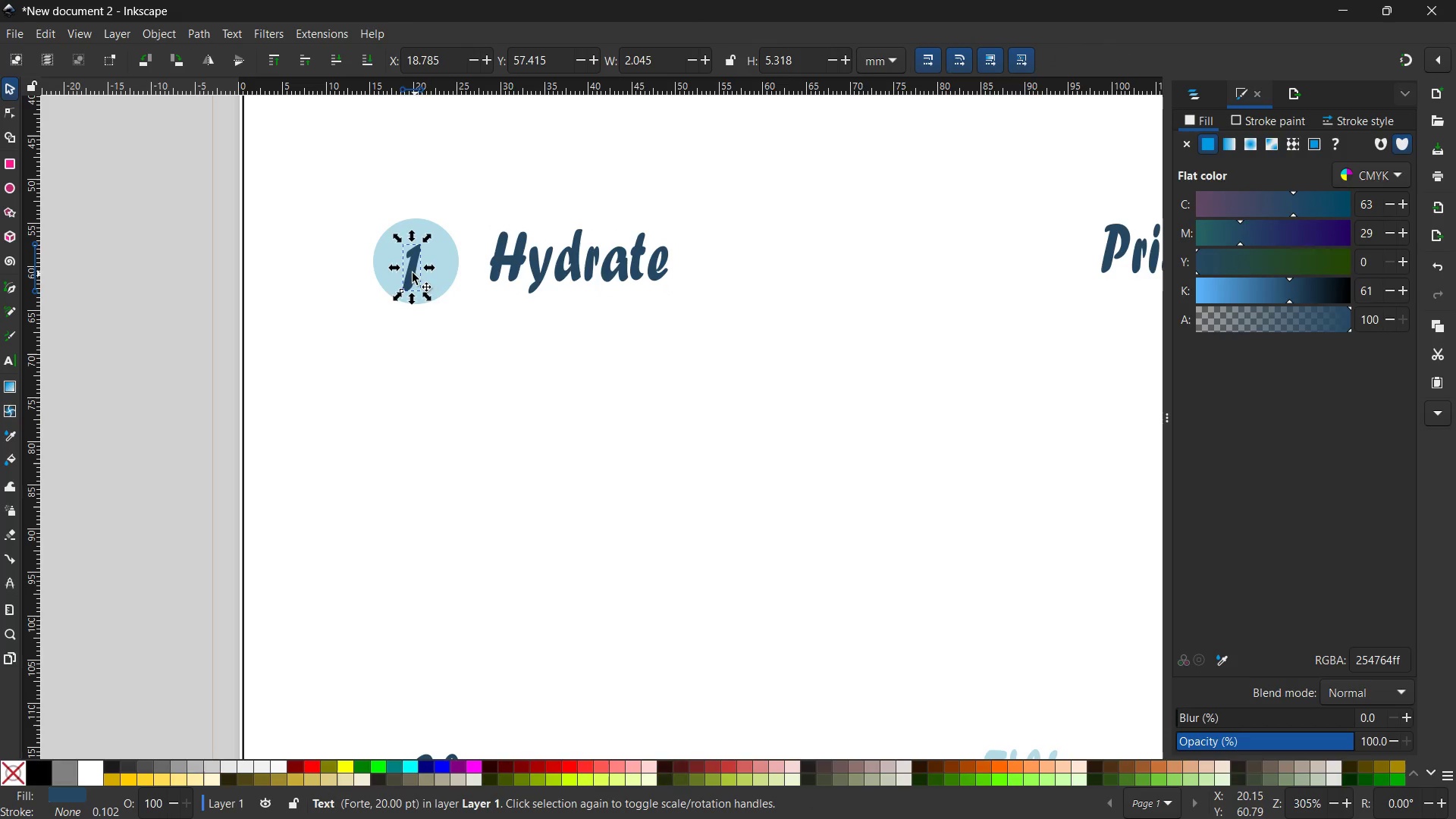 
left_click_drag(start_coordinate=[413, 273], to_coordinate=[419, 268])
 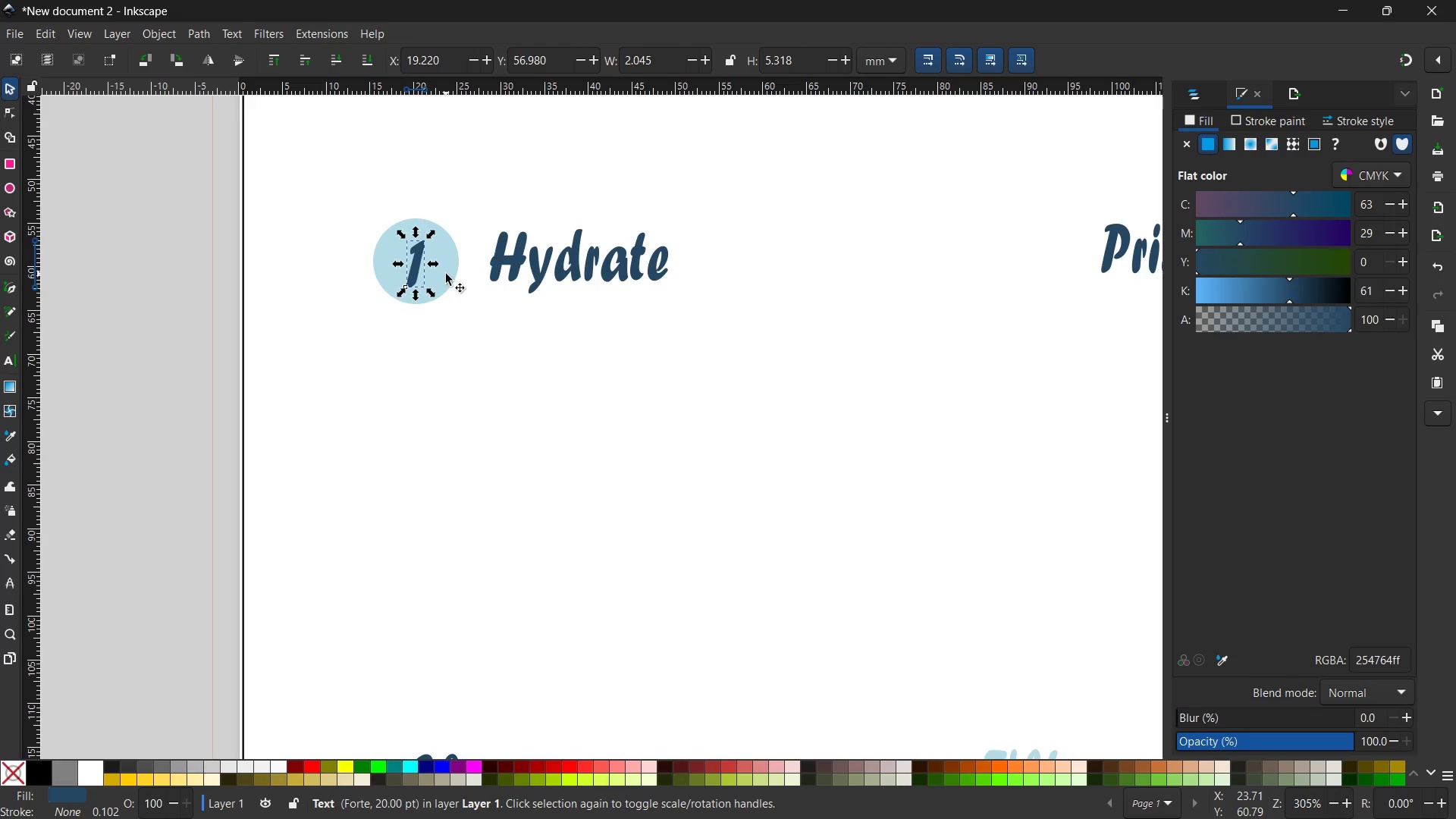 
hold_key(key=ShiftLeft, duration=0.81)
left_click([446, 274])
 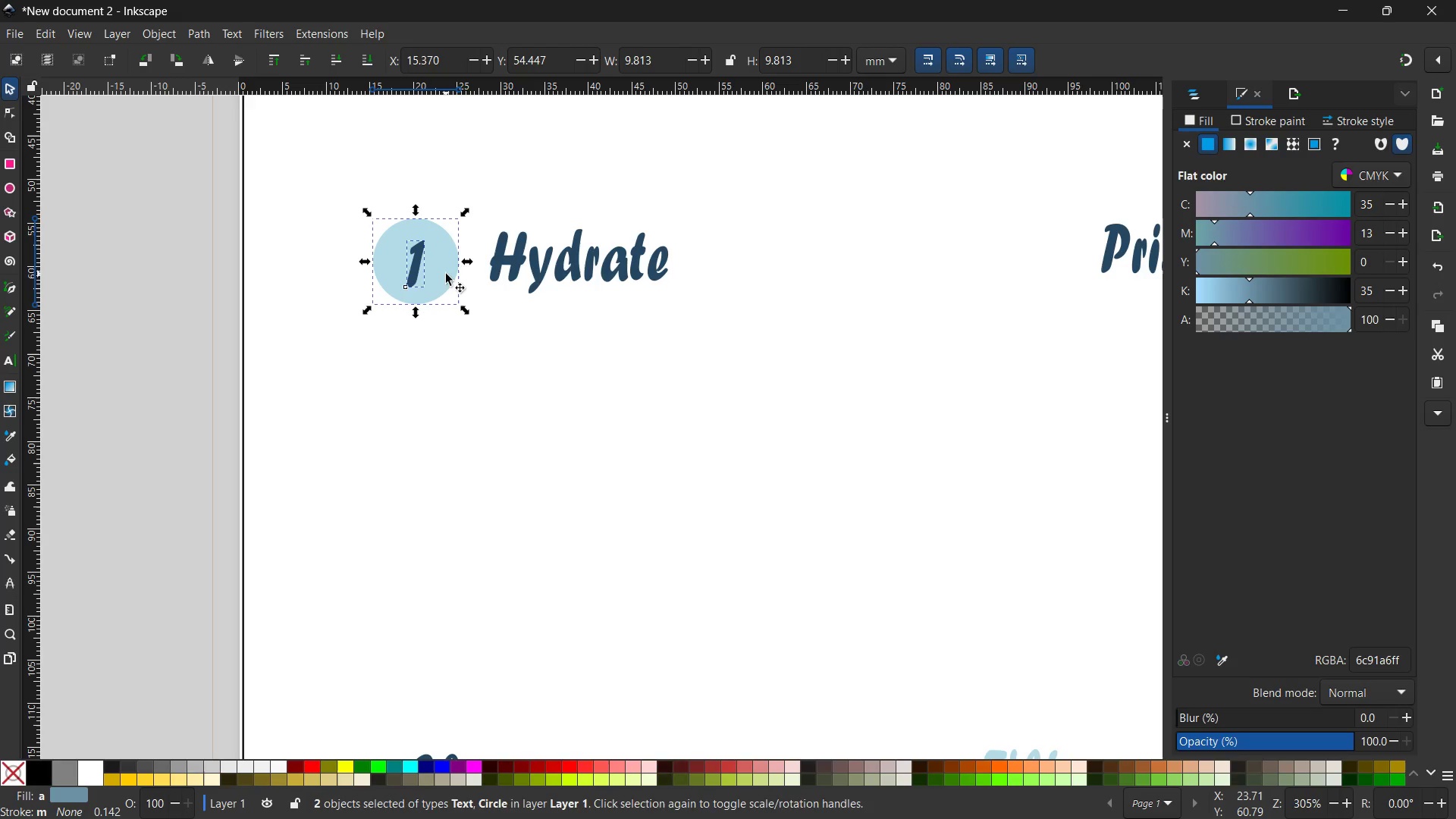 
key(Control+C)
 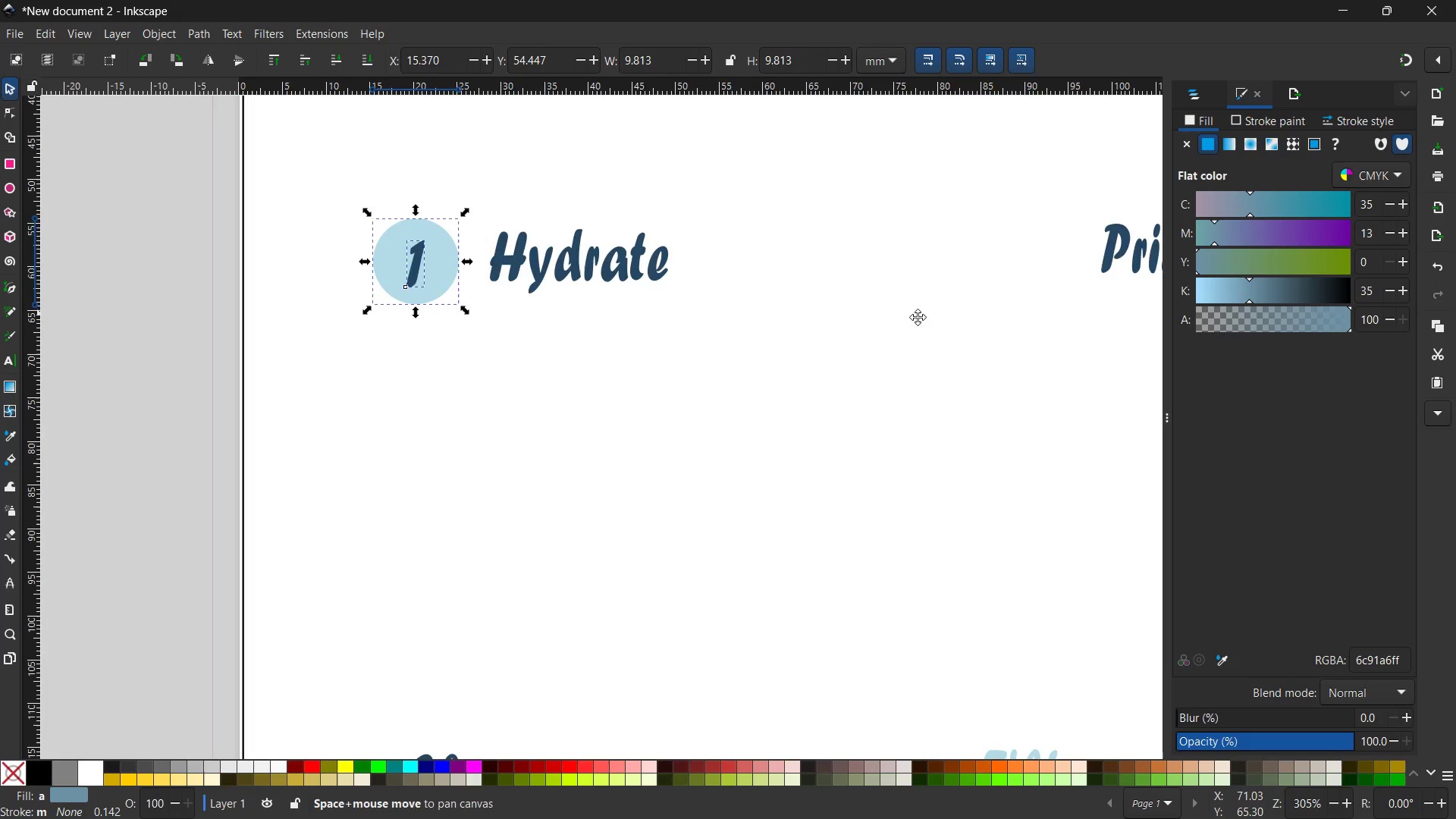 
hold_key(key=Space, duration=1.03)
 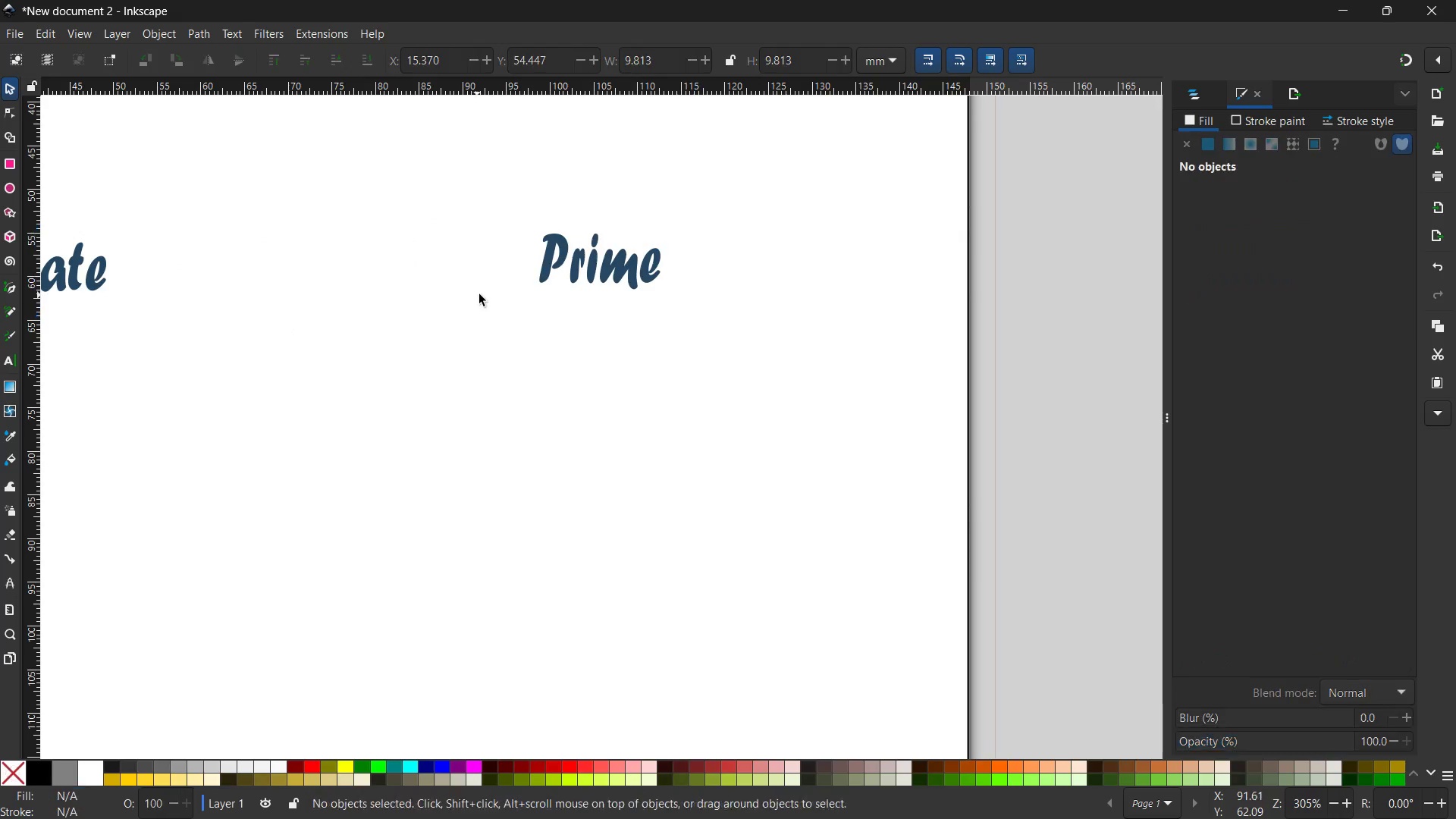 
left_click_drag(start_coordinate=[938, 323], to_coordinate=[297, 323])
 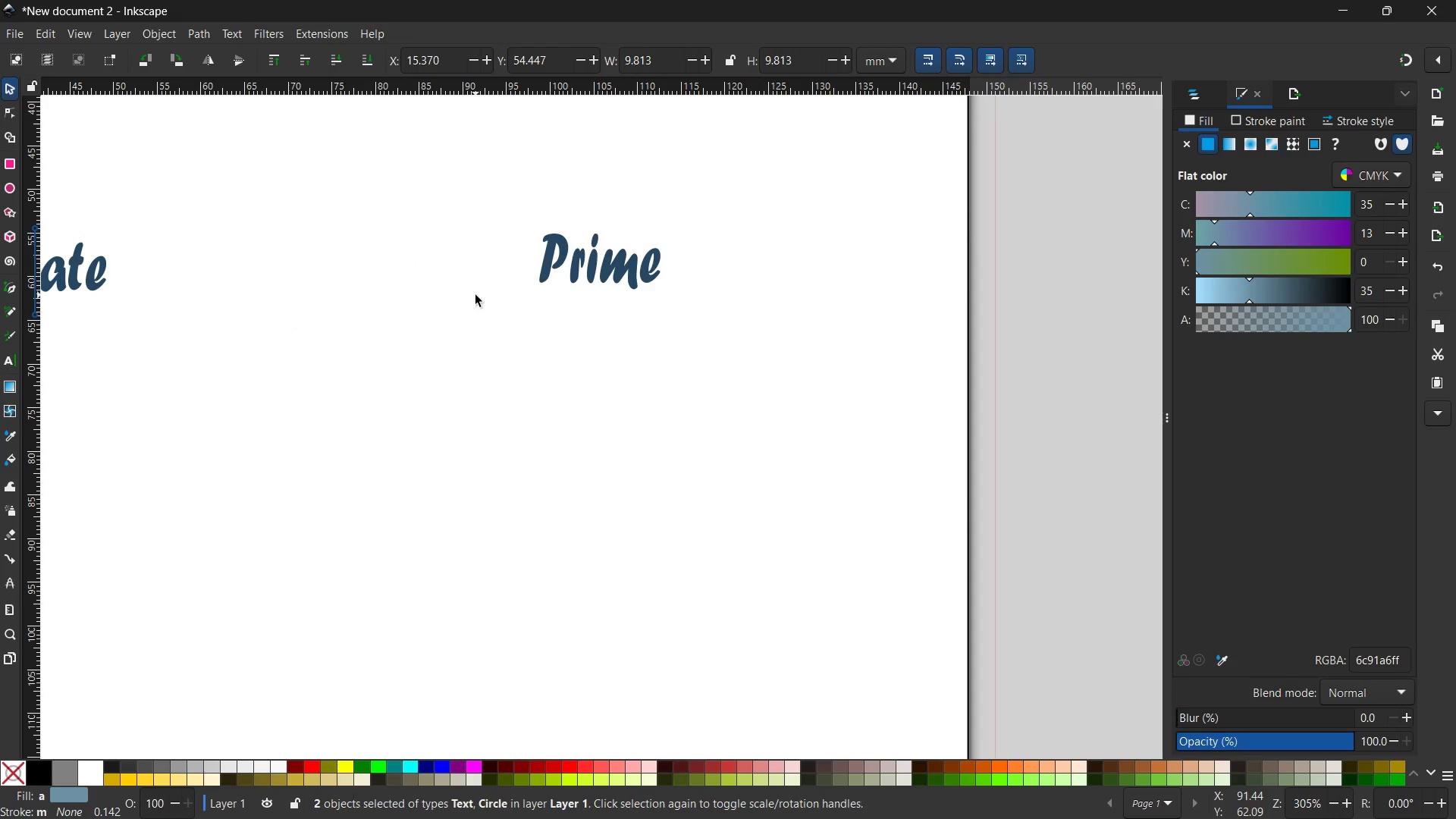 
left_click([475, 295])
 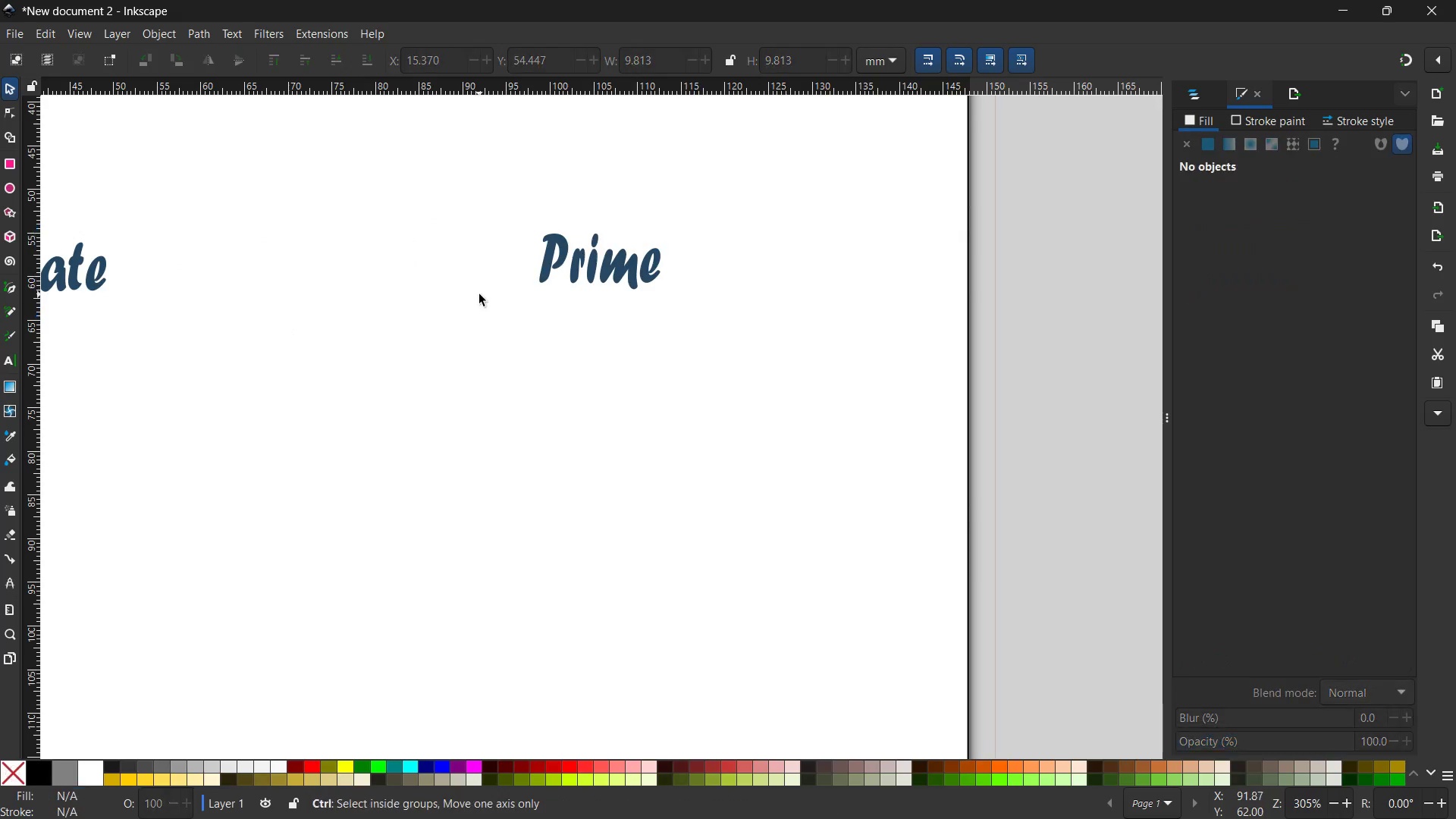 
key(Control+V)
 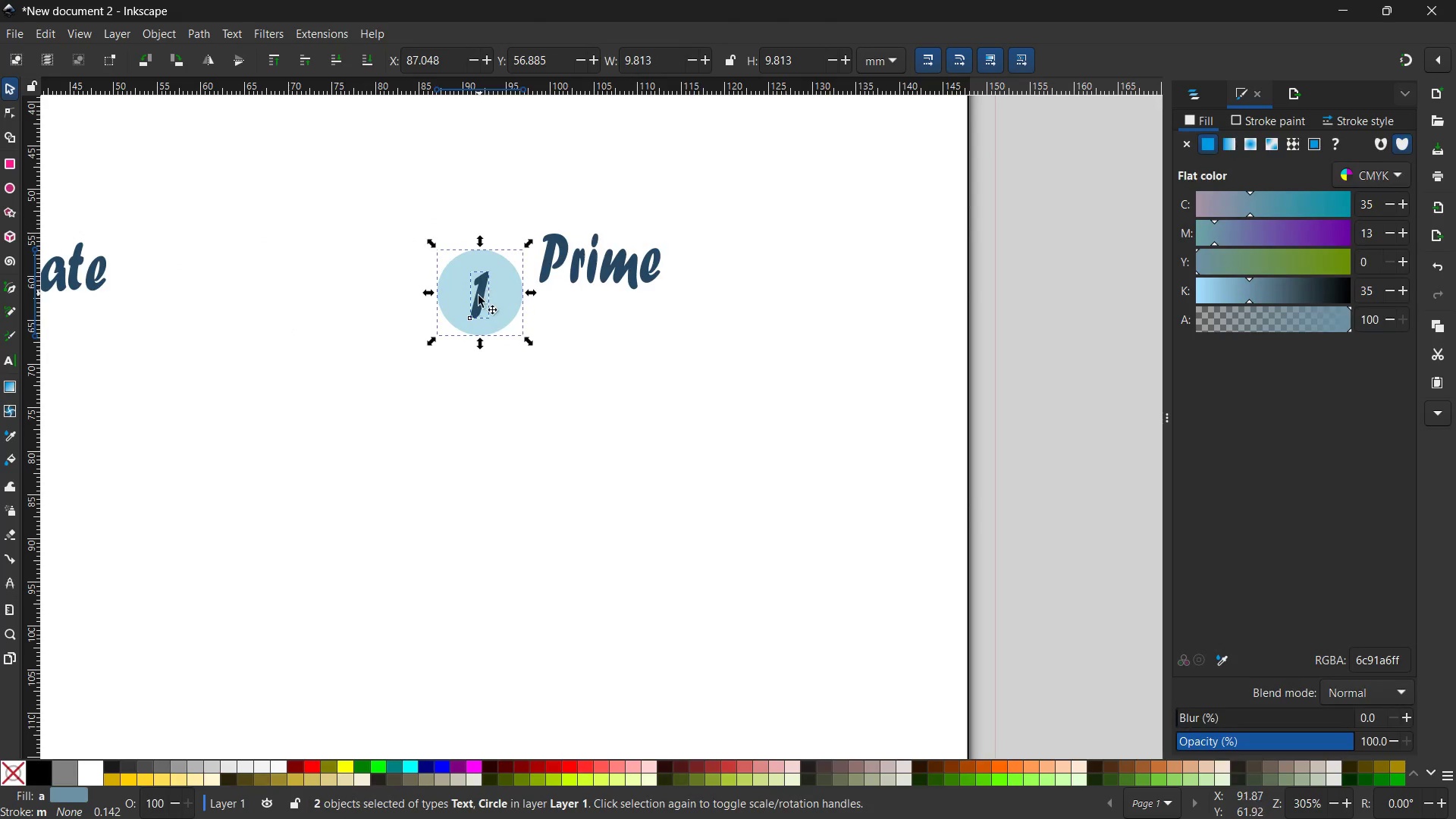 
left_click_drag(start_coordinate=[479, 297], to_coordinate=[479, 262])
 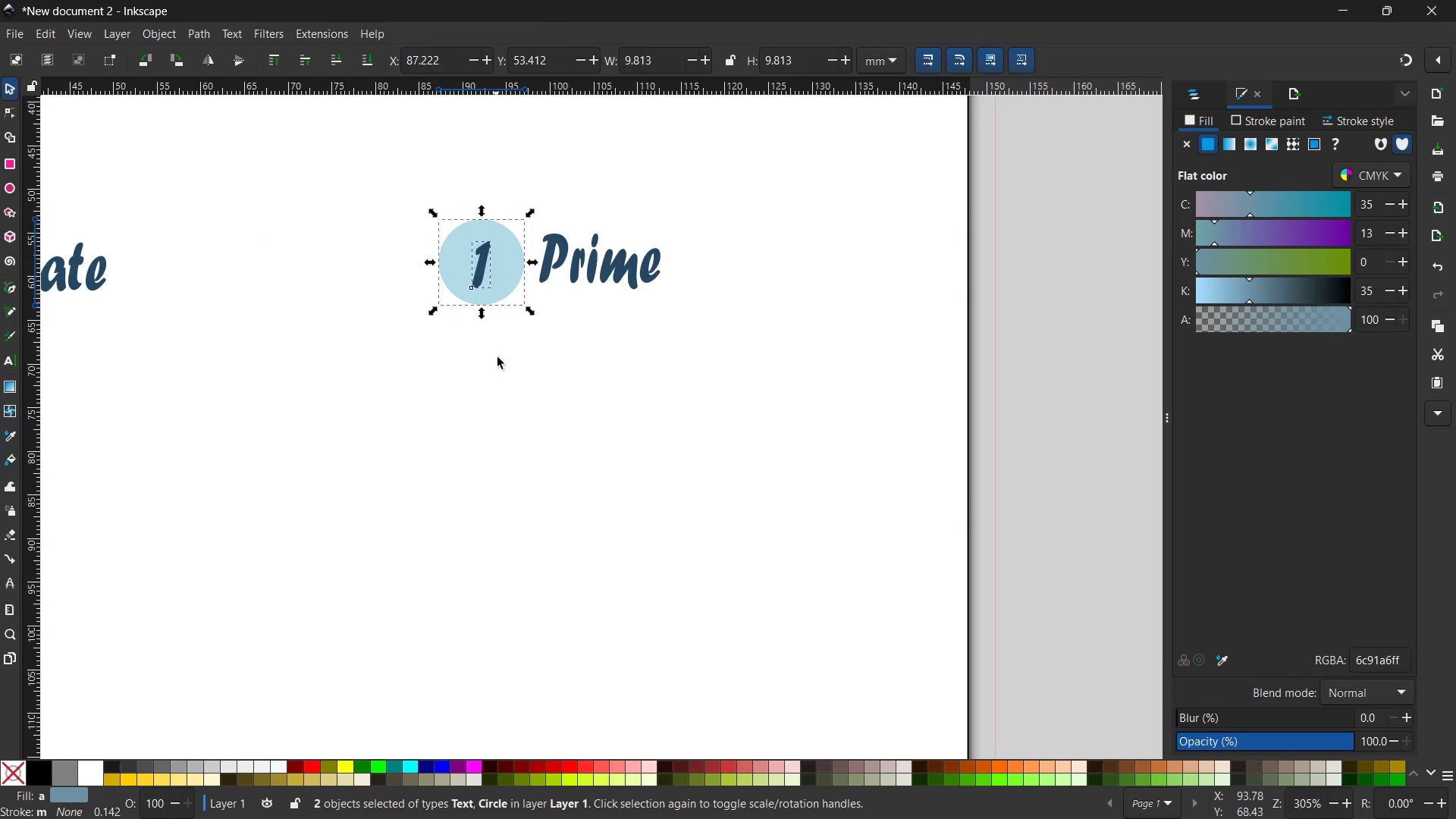 
left_click([509, 392])
 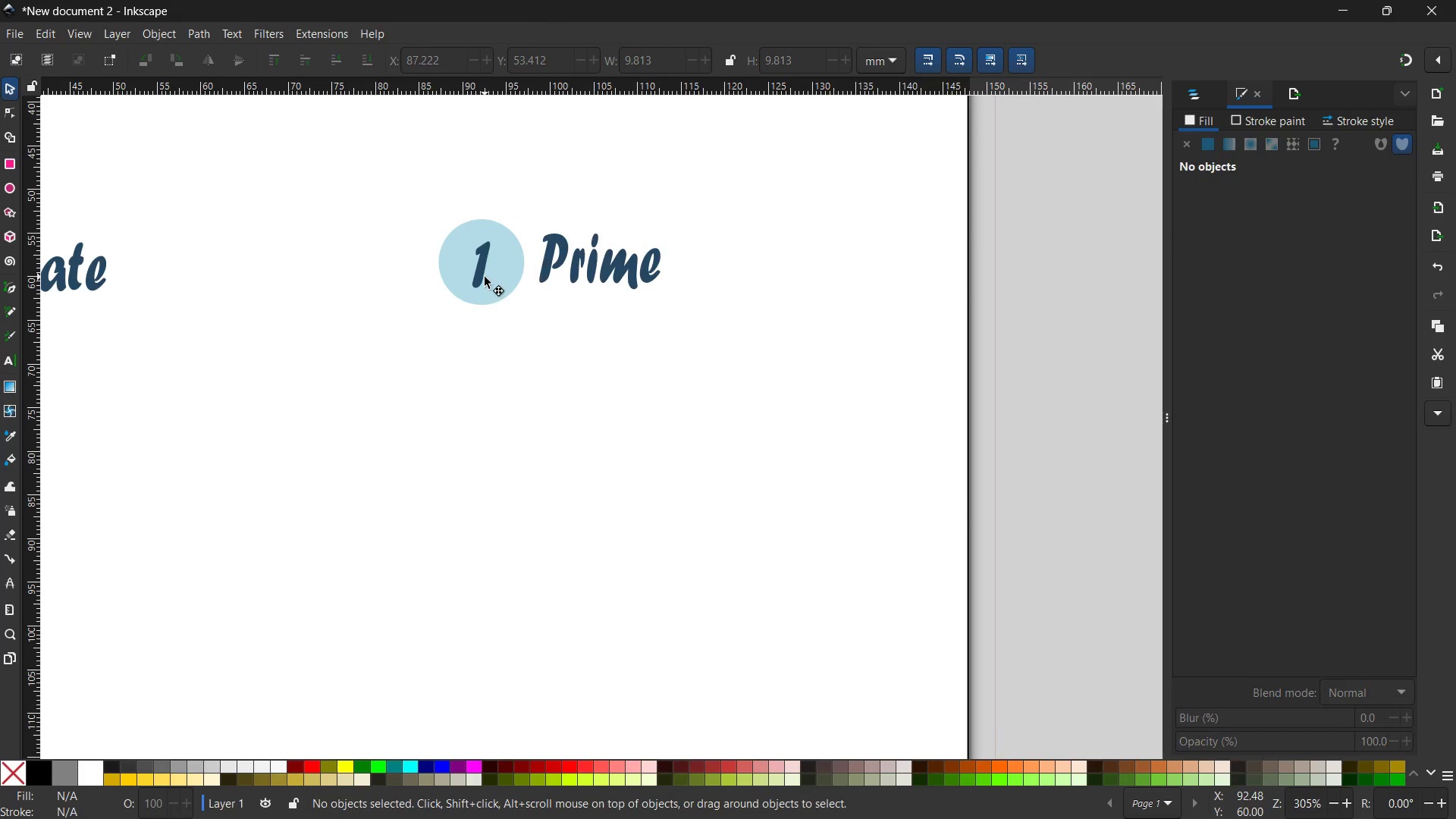 
double_click([485, 277])
 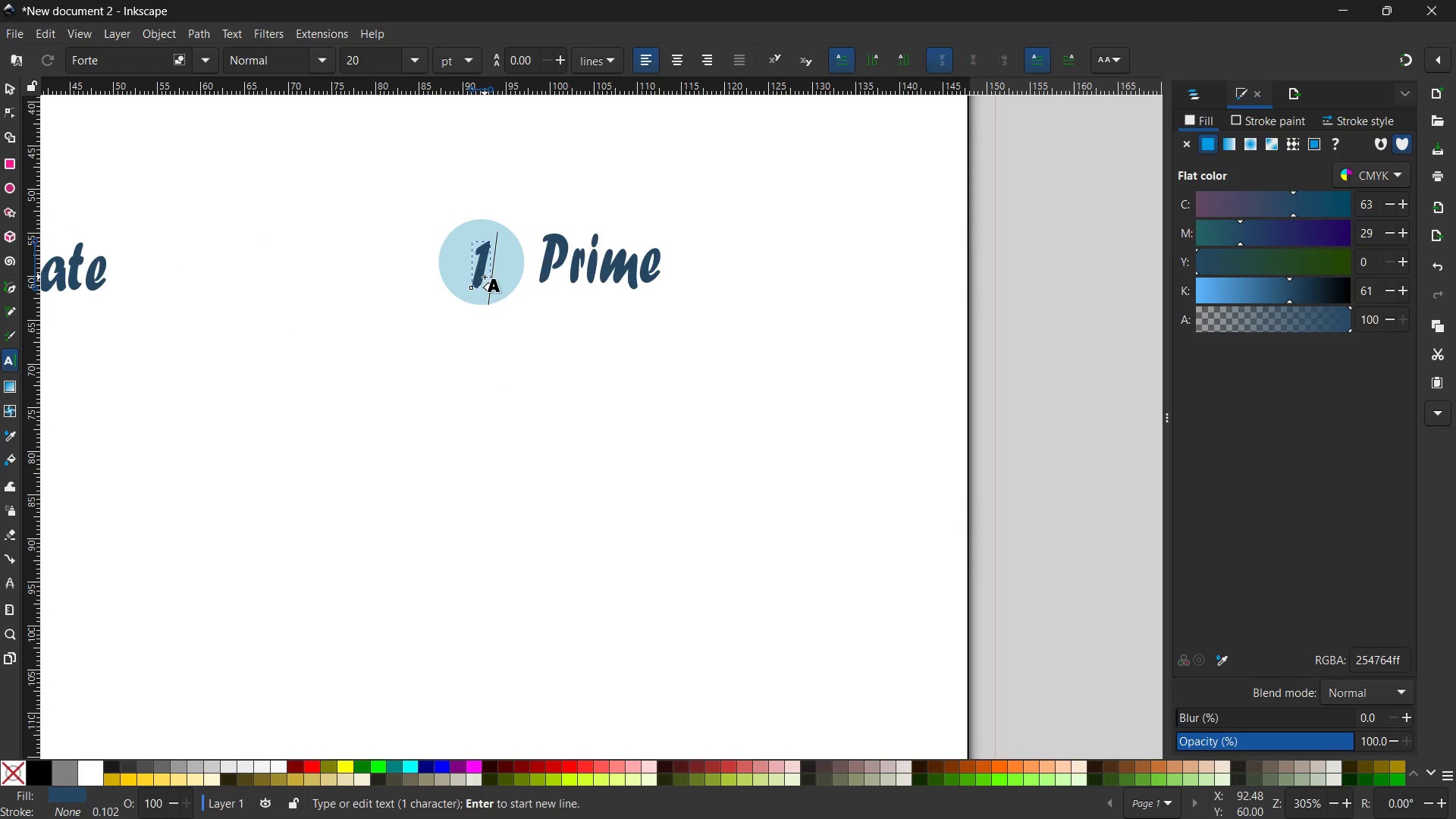 
triple_click([485, 277])
 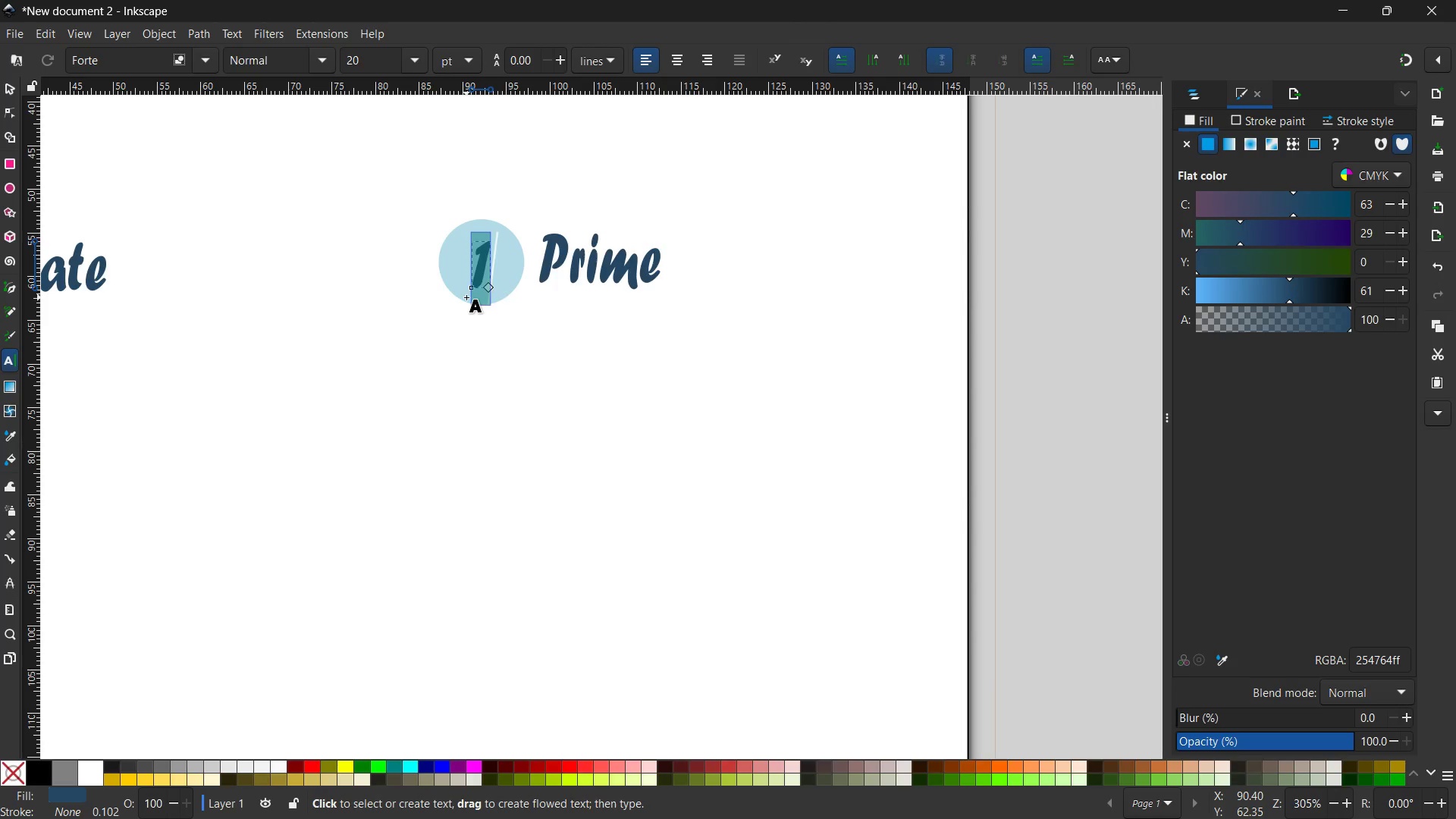 
key(Numpad2)
 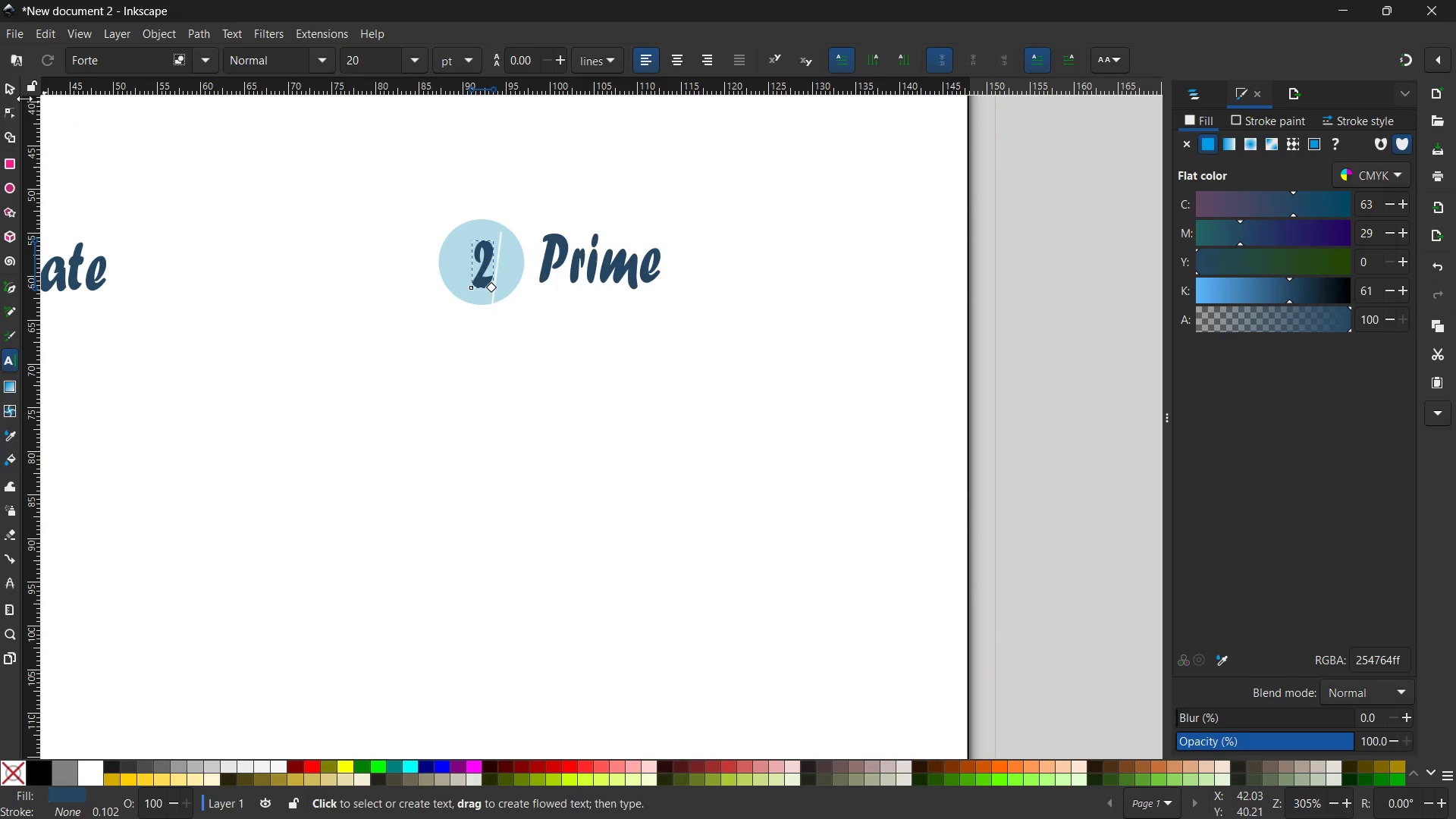 
left_click([8, 96])
 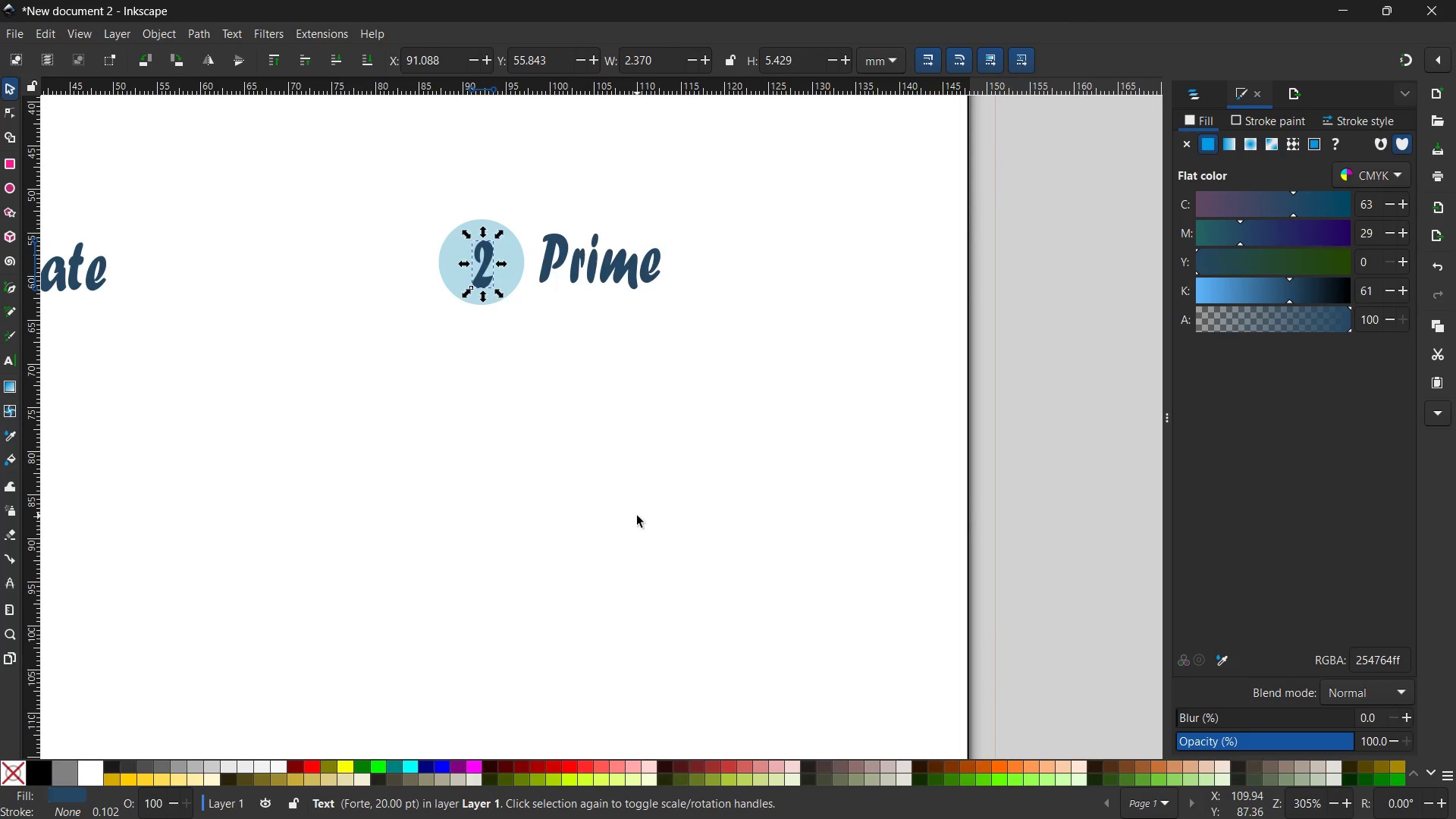 
scroll: coordinate [637, 516], scroll_direction: down, amount: 4.0
 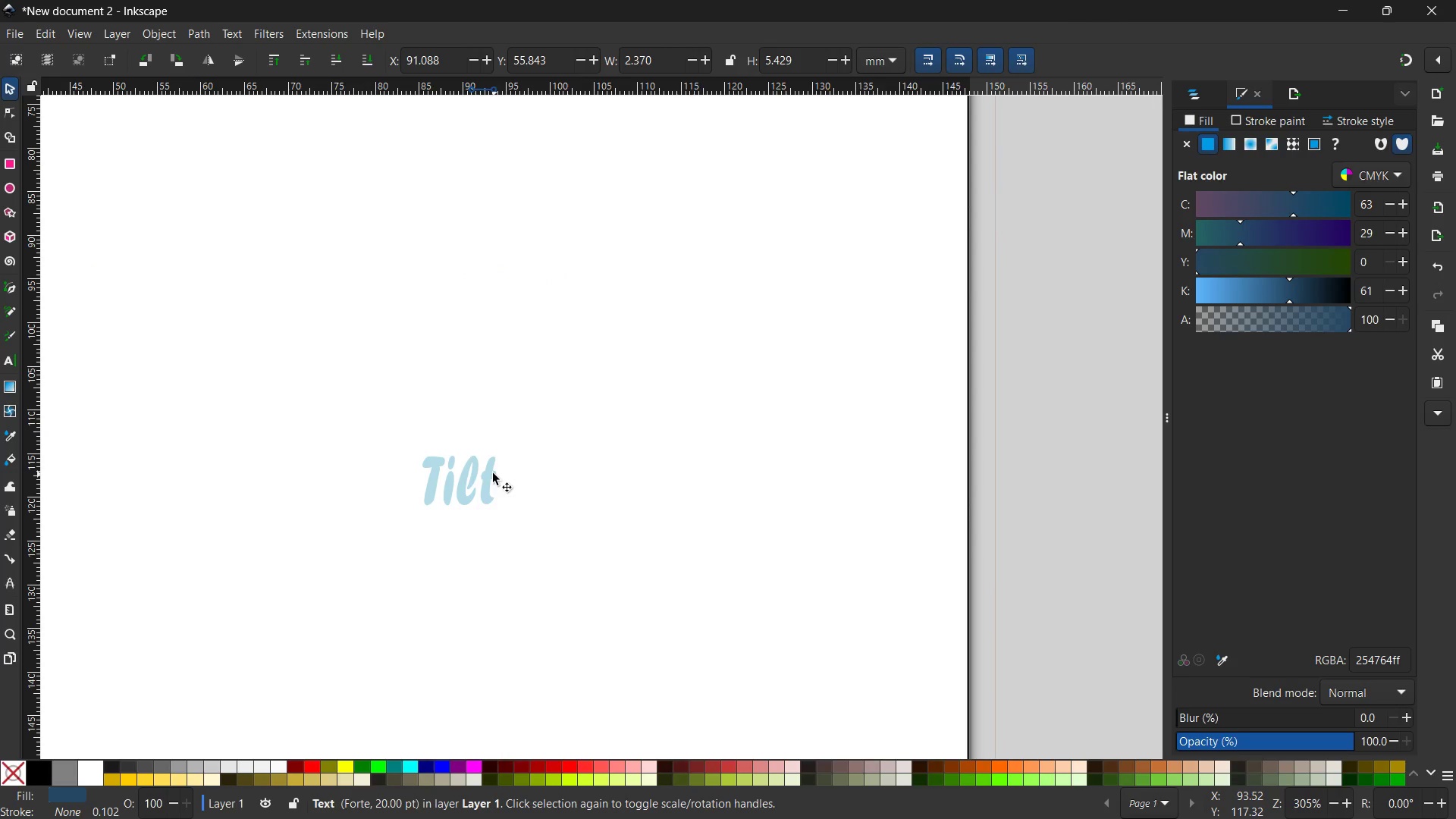 
left_click([482, 472])
 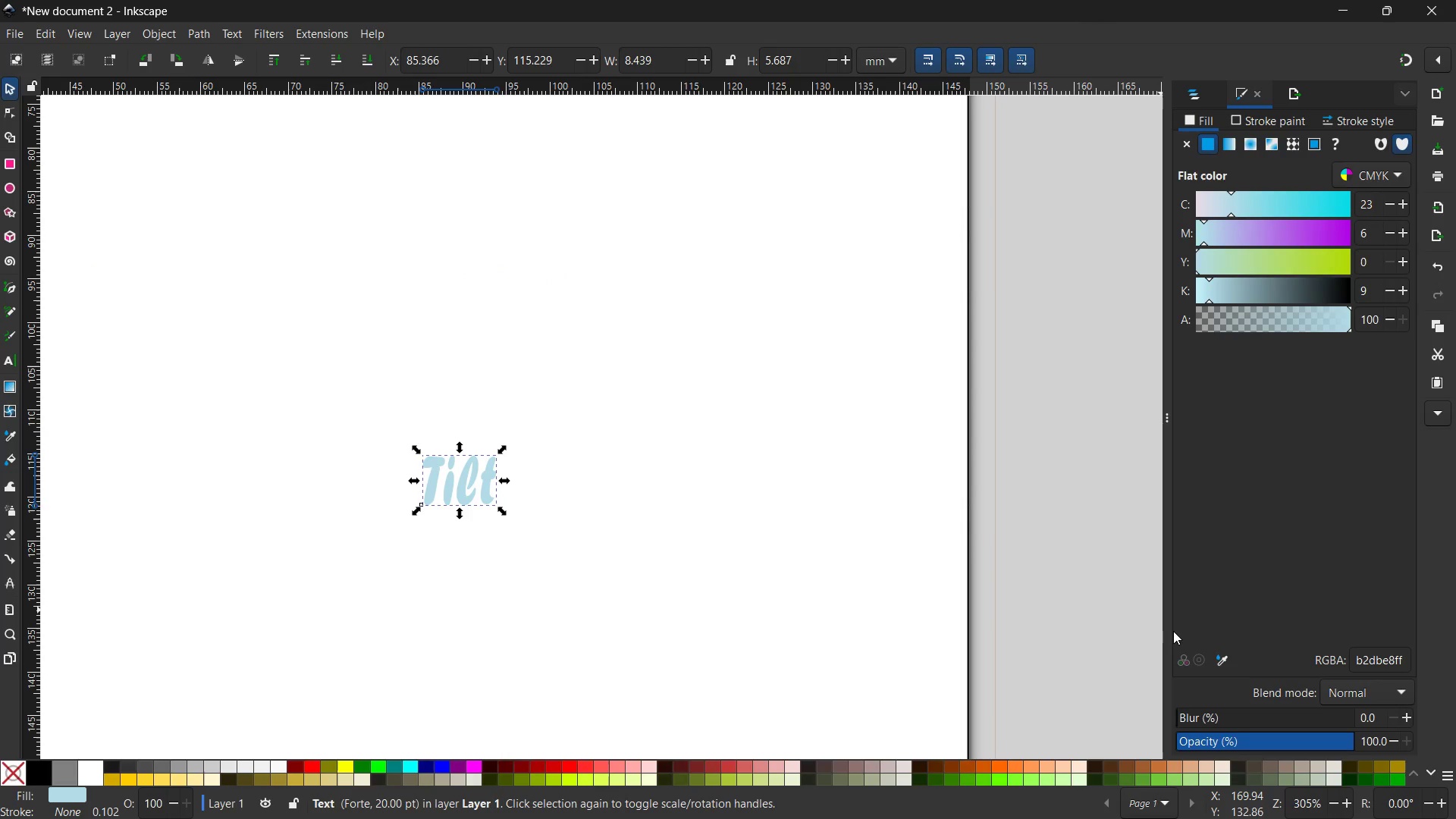 
left_click([1223, 657])
 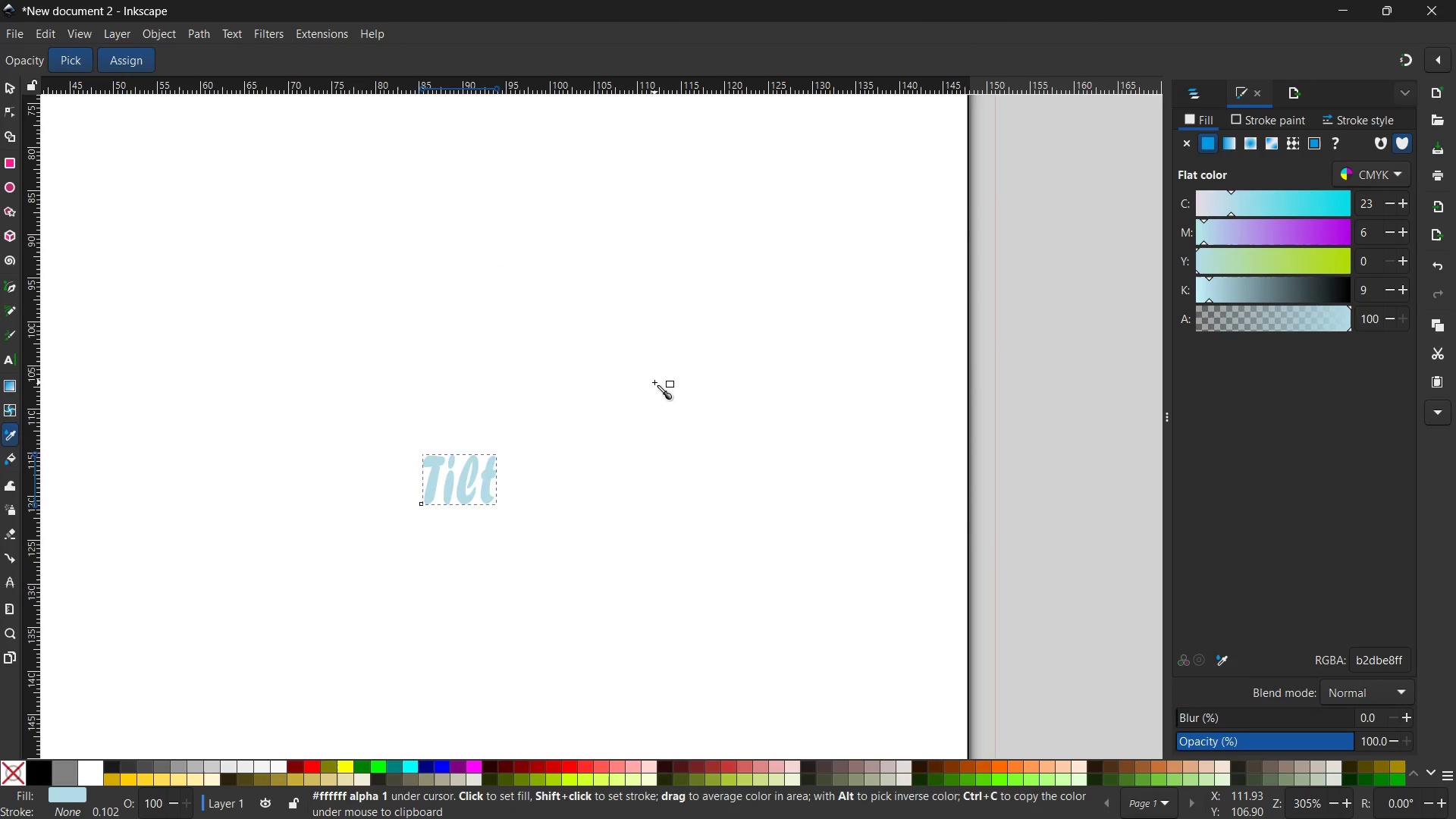 
scroll: coordinate [654, 382], scroll_direction: up, amount: 2.0
 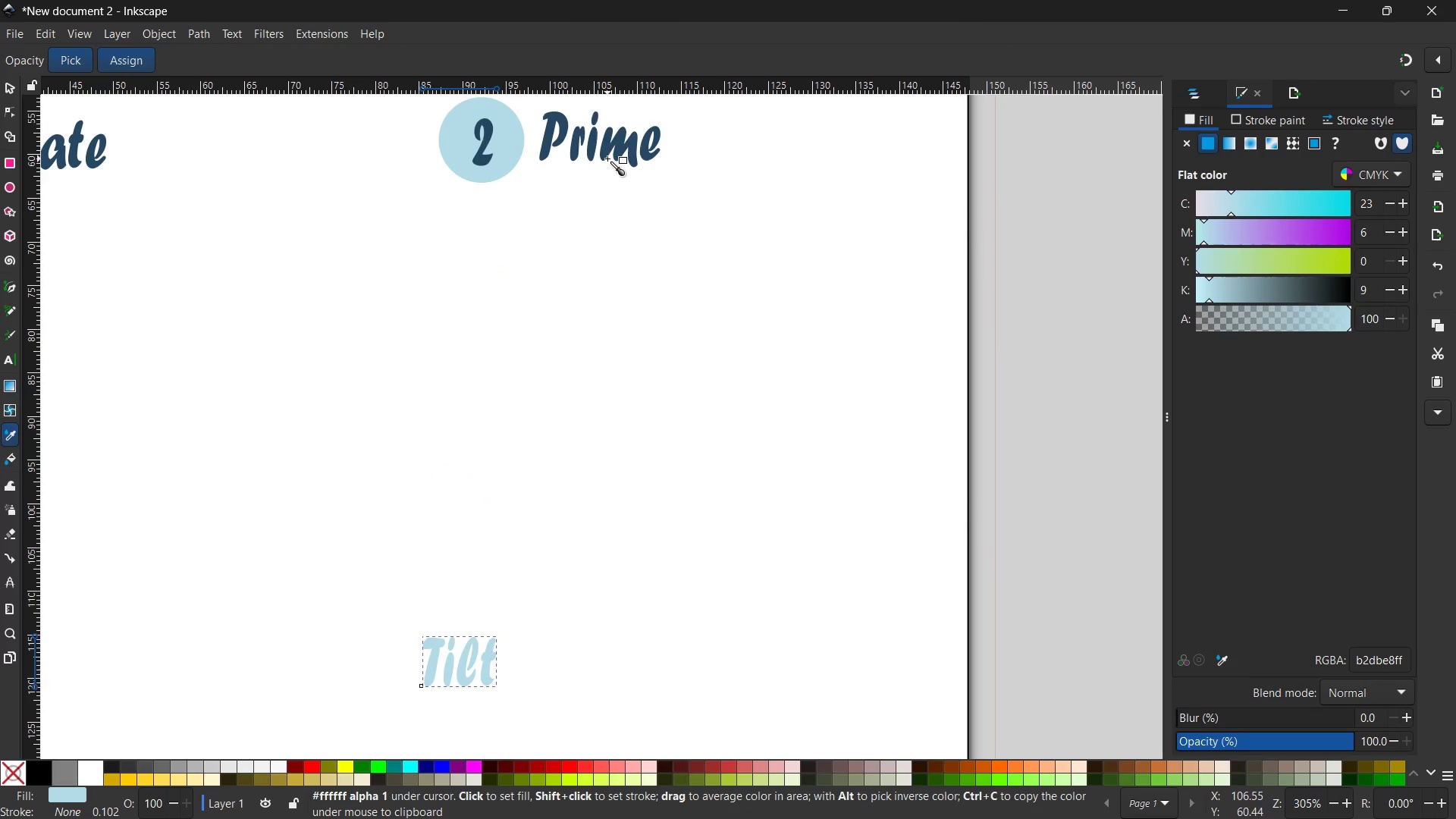 
left_click([607, 158])
 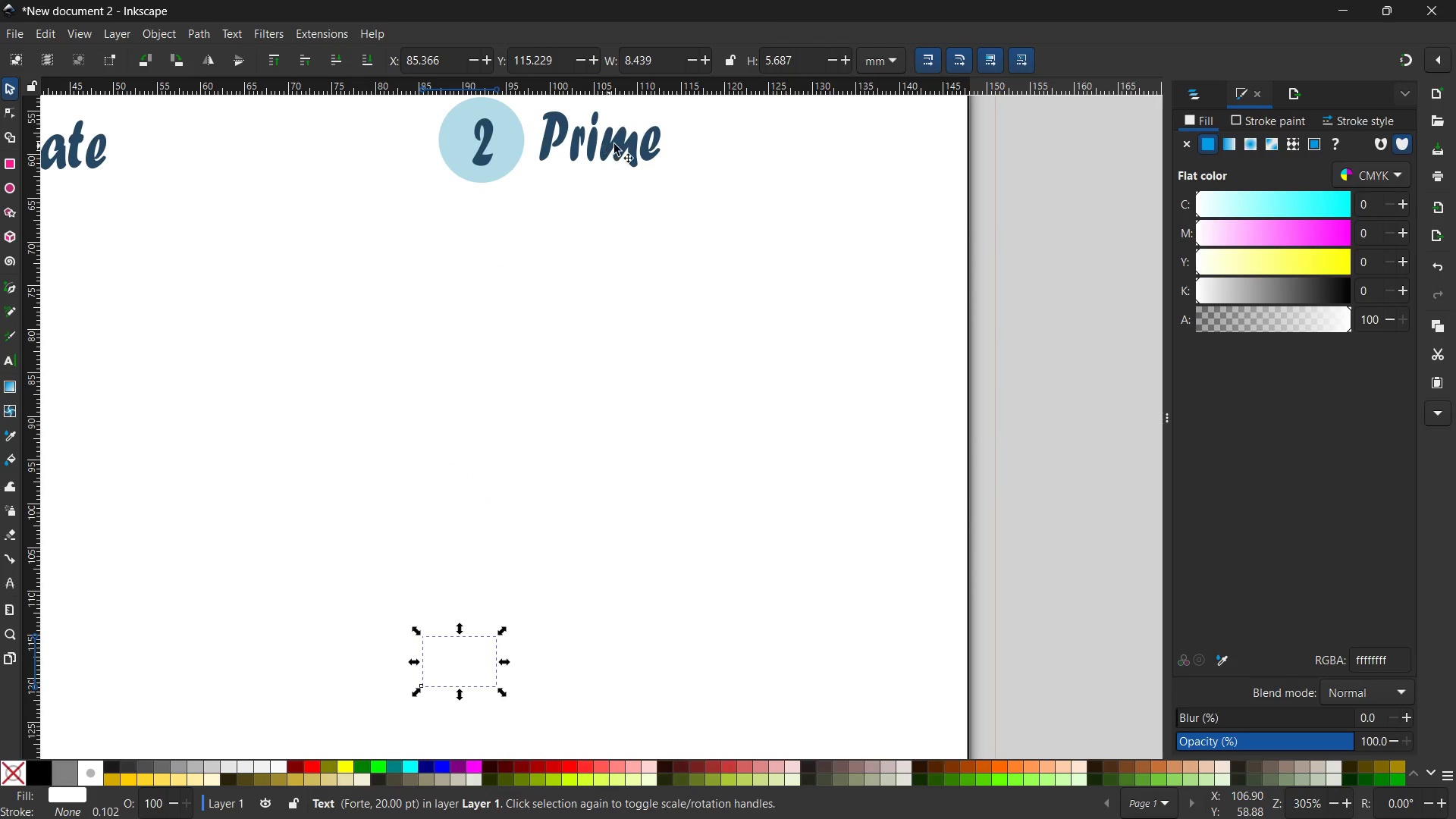 
left_click([617, 144])
 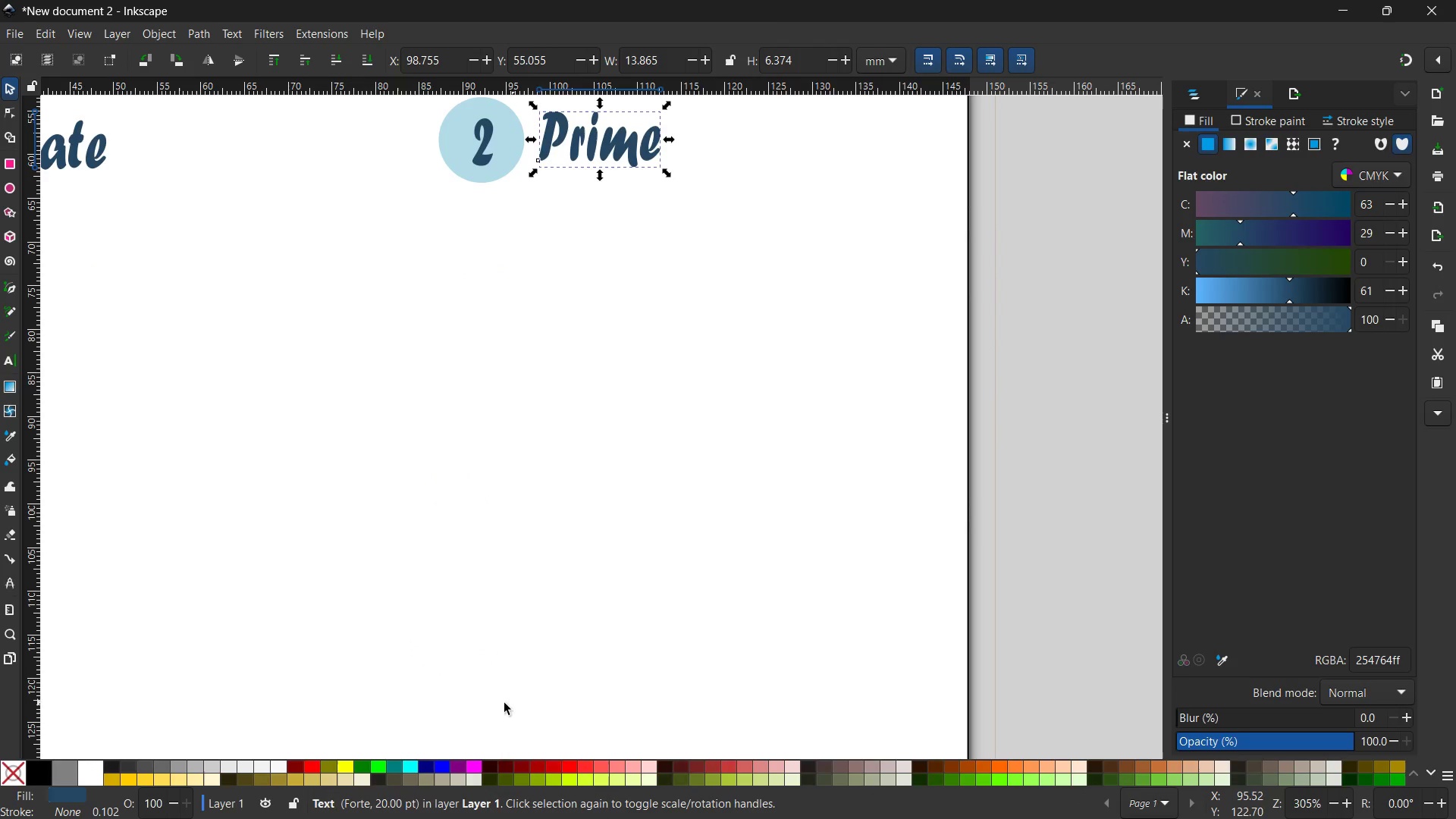 
left_click([472, 667])
 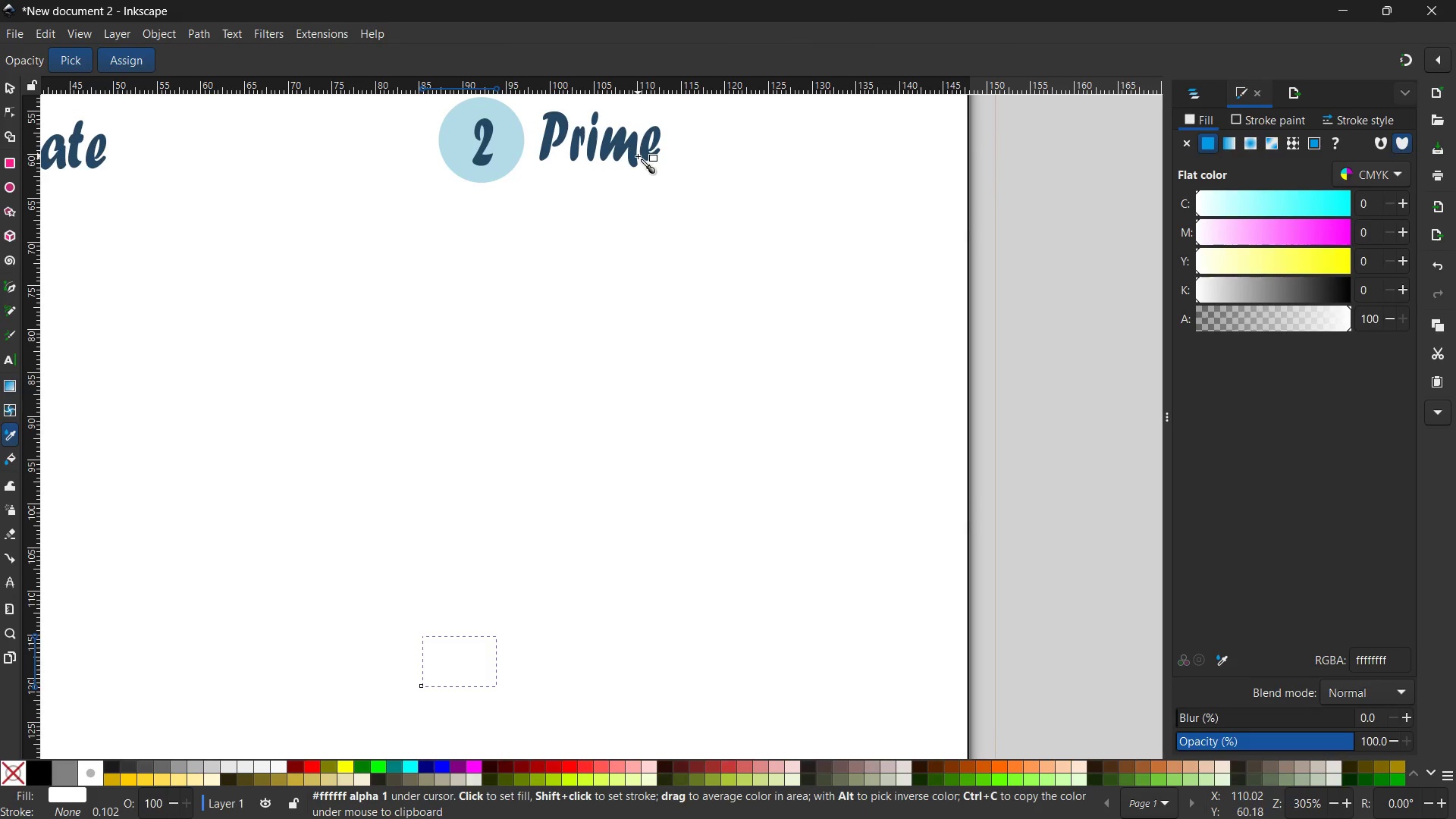 
left_click([635, 156])
 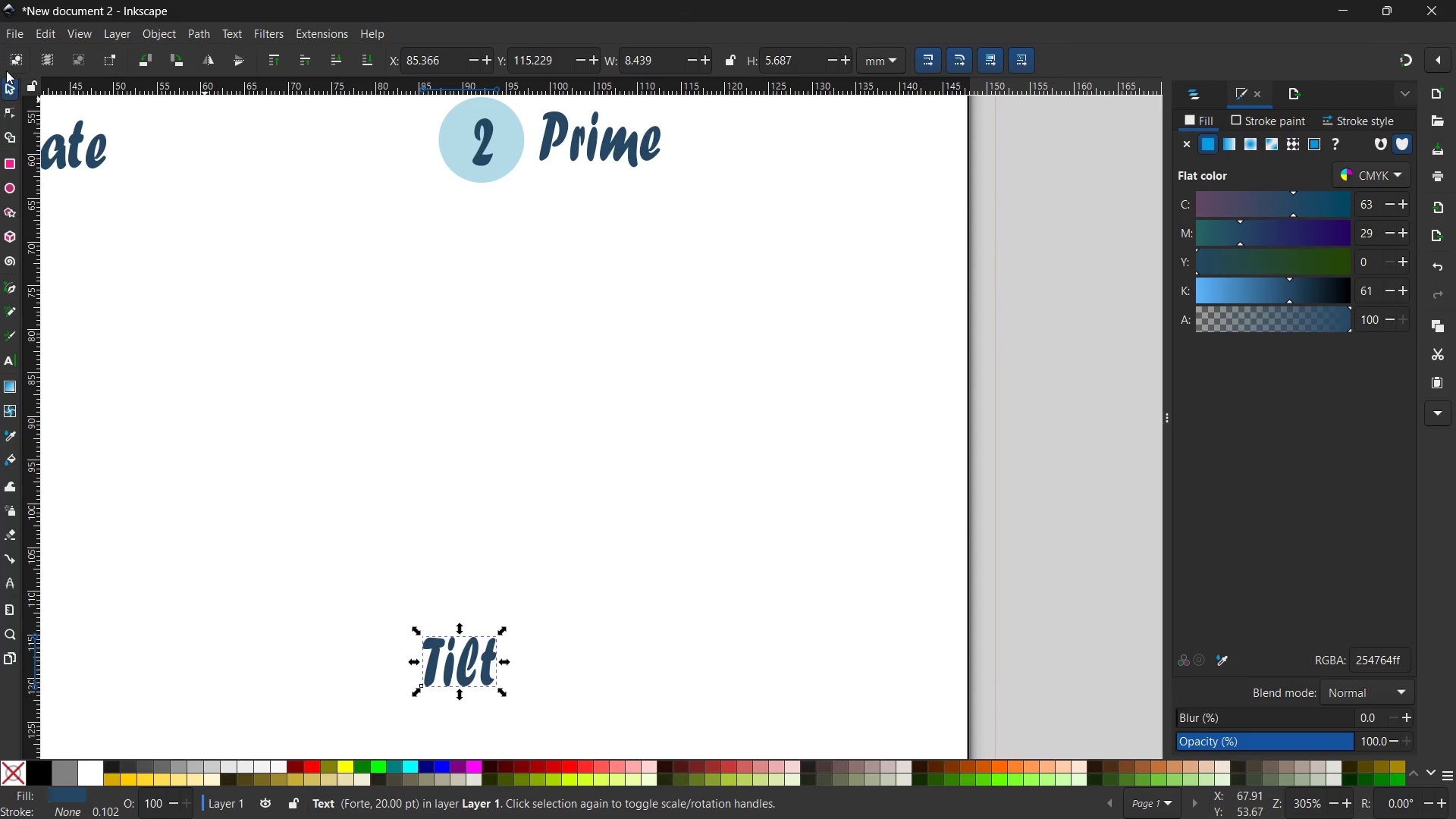 
left_click([5, 83])
 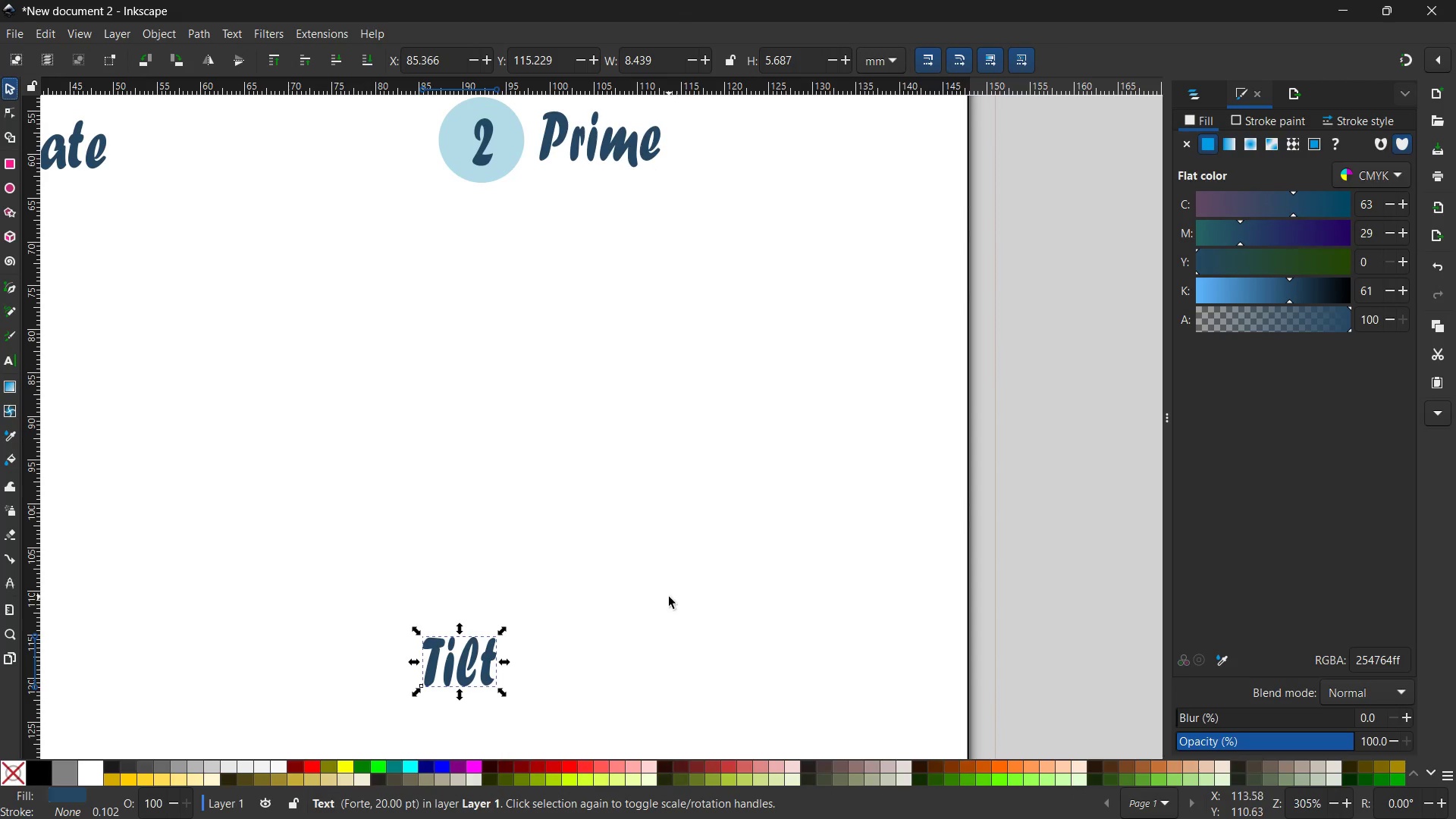 
key(Control+V)
 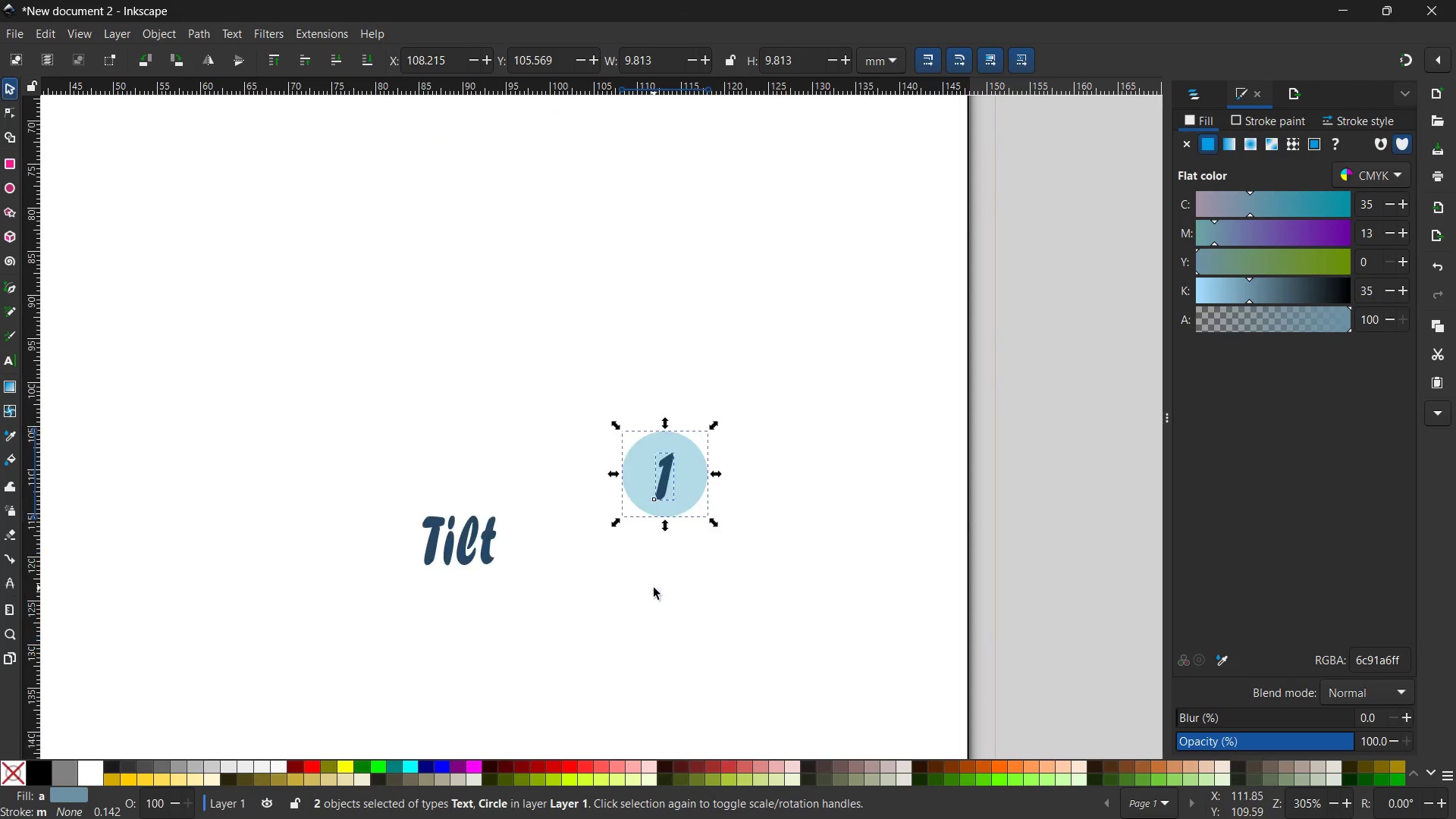 
scroll: coordinate [654, 588], scroll_direction: down, amount: 1.0
 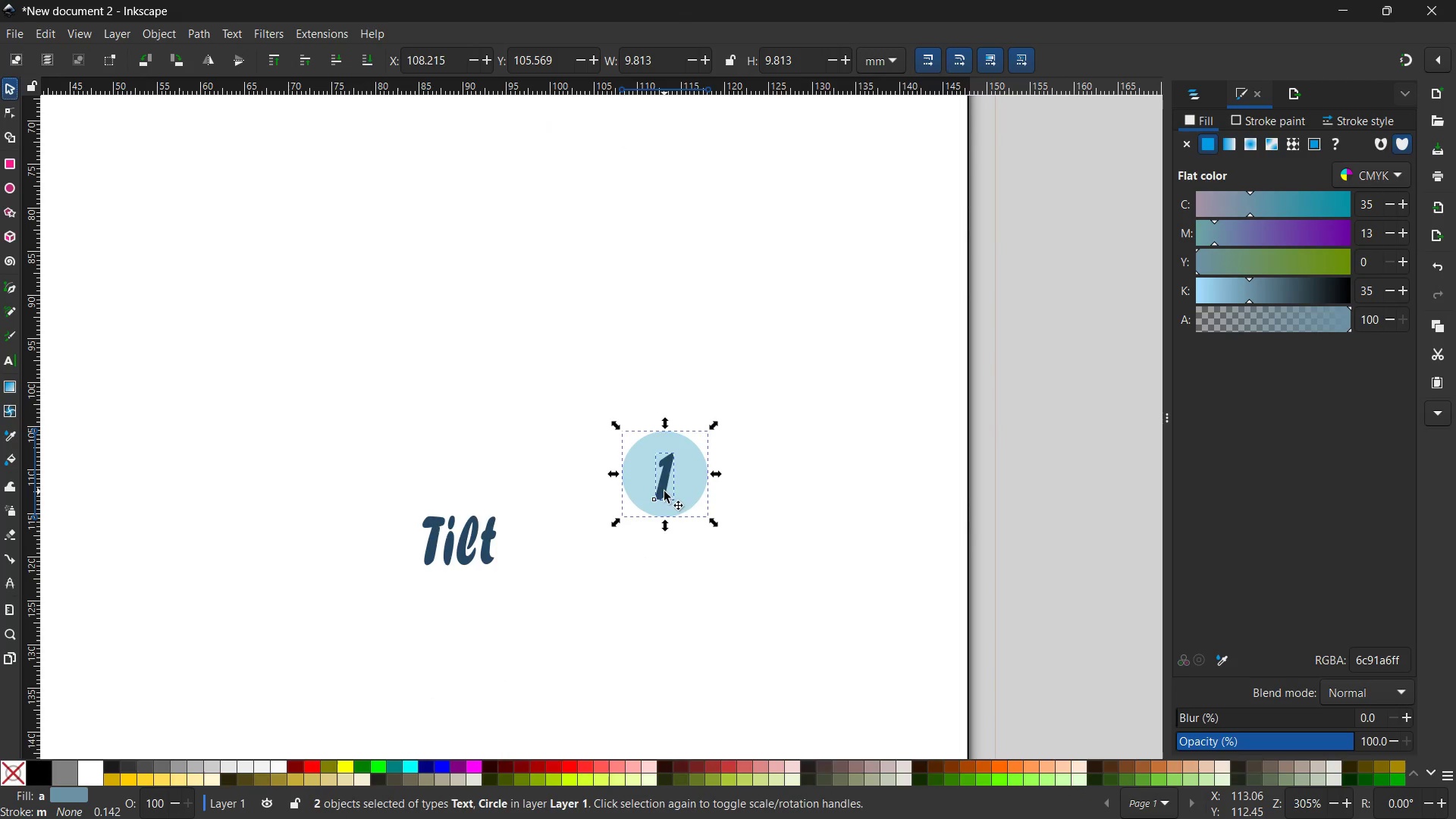 
left_click_drag(start_coordinate=[664, 491], to_coordinate=[362, 563])
 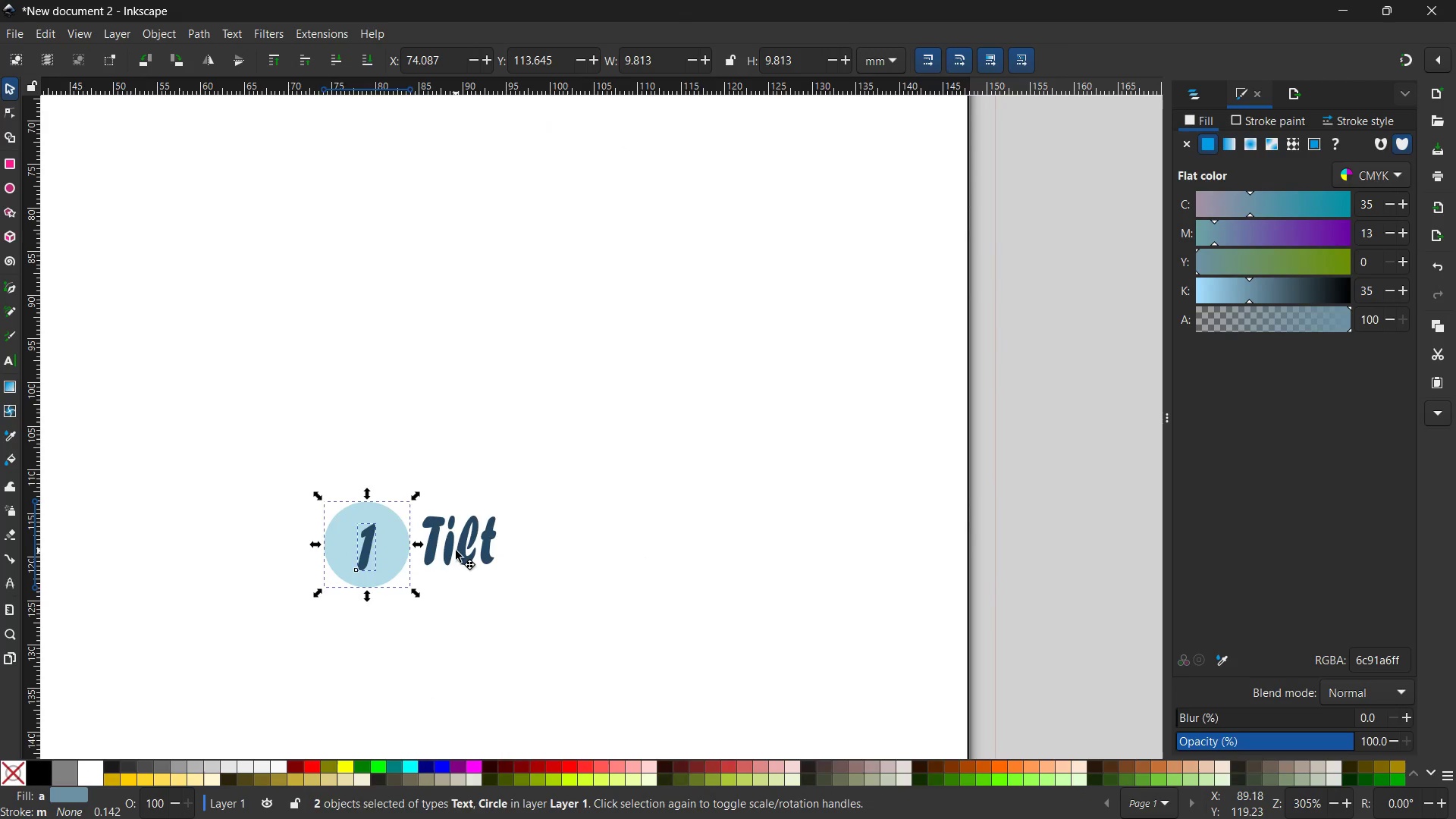 
left_click([456, 551])
 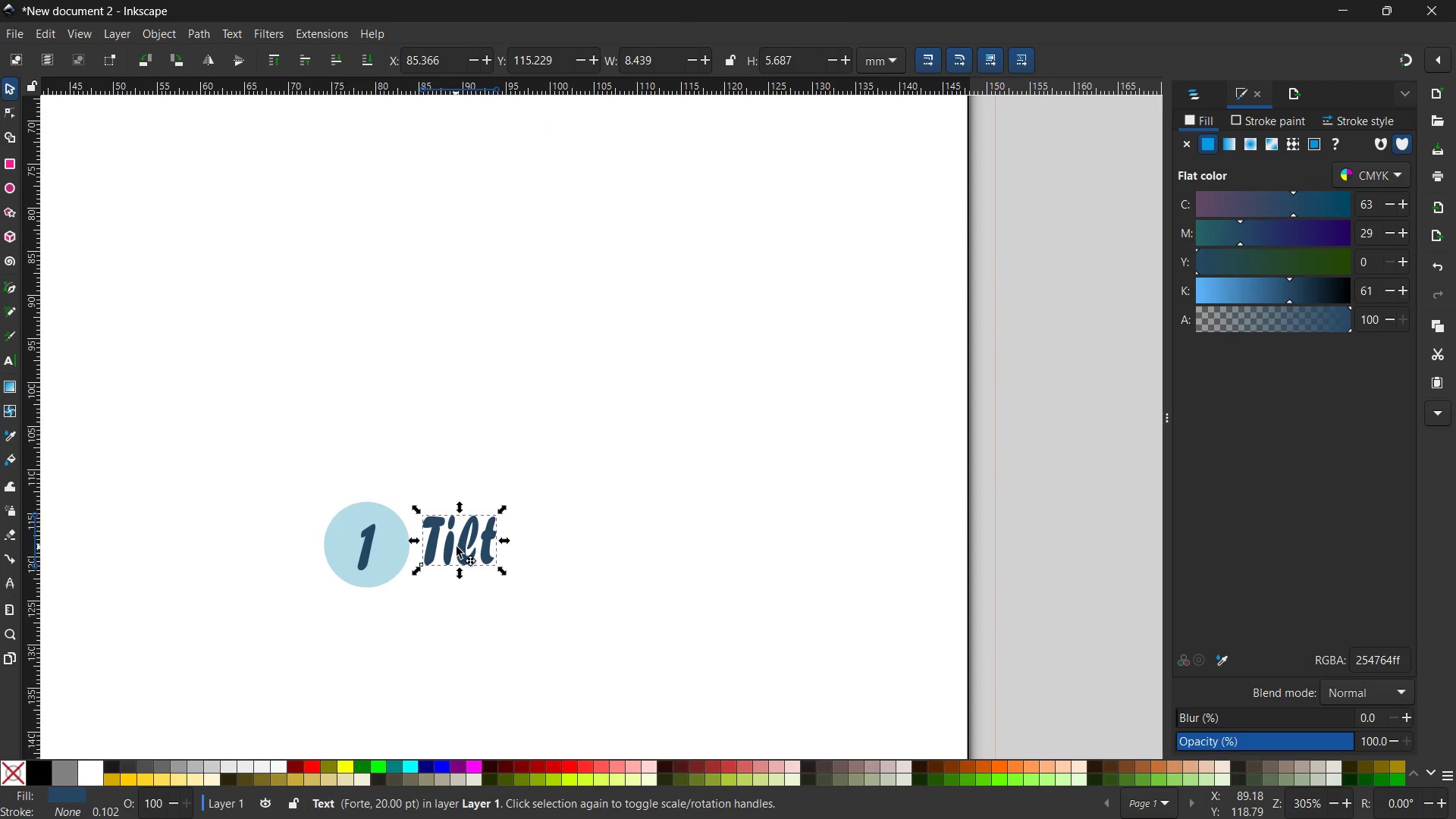 
left_click_drag(start_coordinate=[456, 547], to_coordinate=[634, 554])
 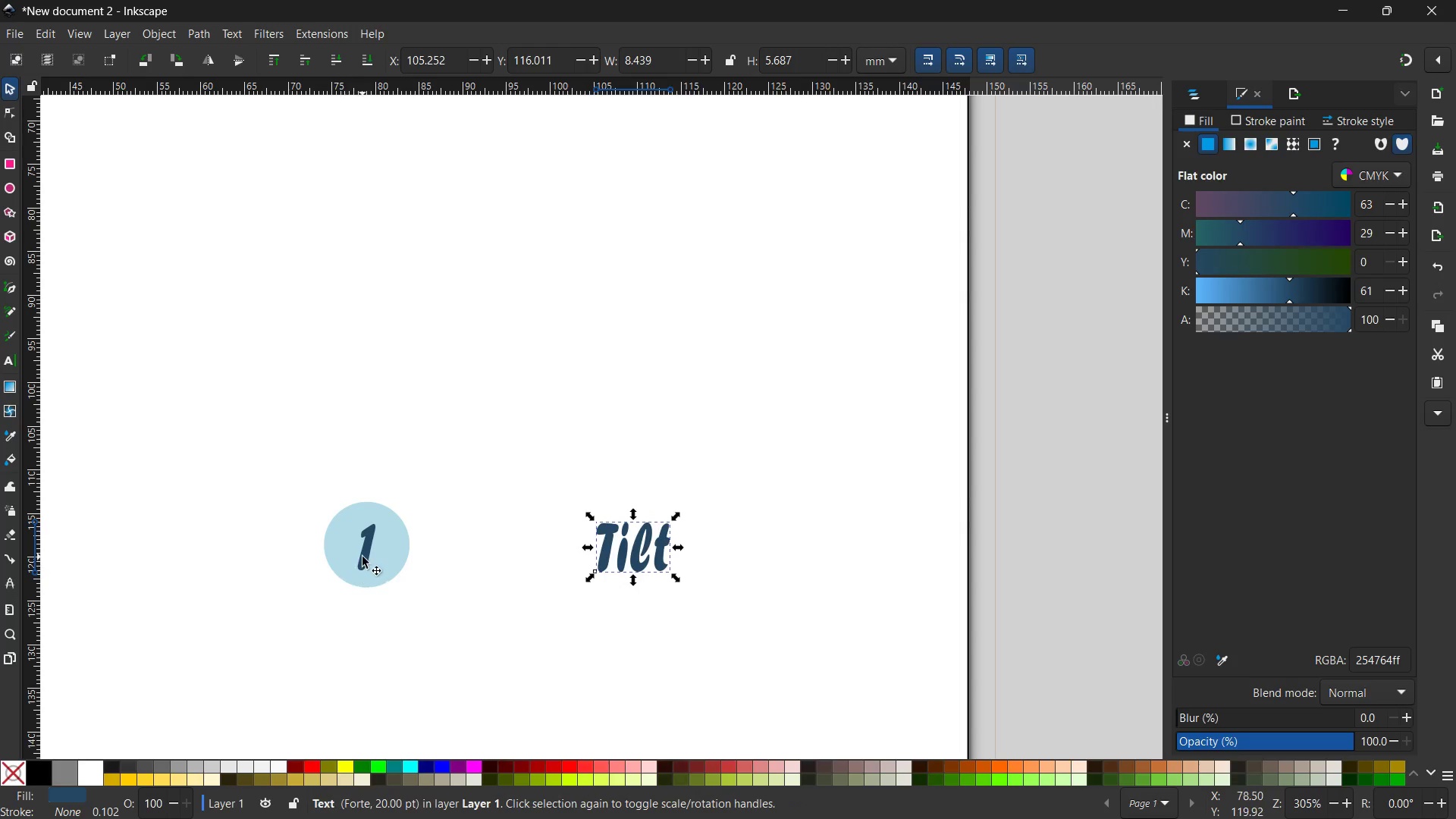 
left_click([362, 557])
 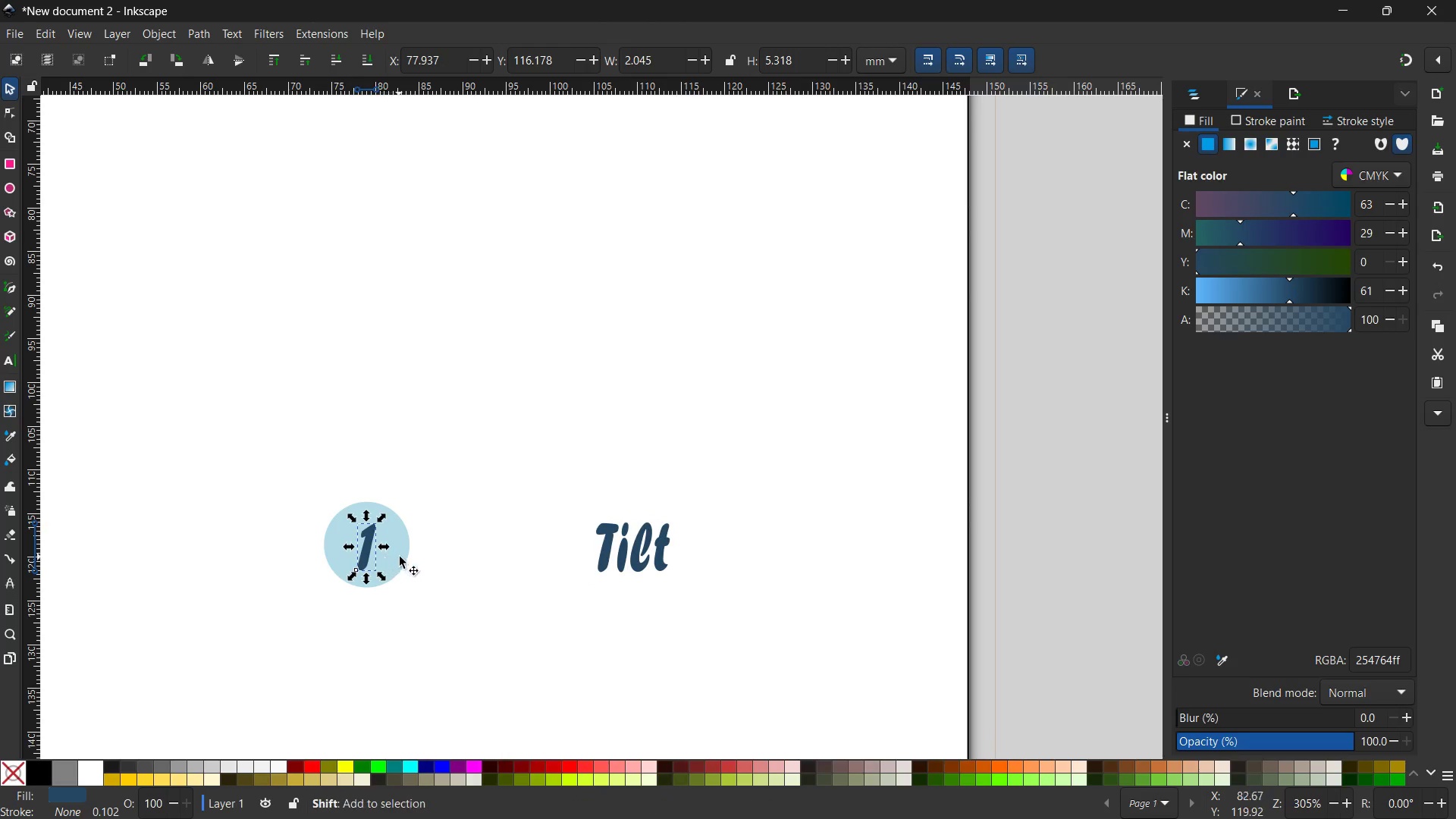 
hold_key(key=ShiftLeft, duration=0.5)
double_click([400, 557])
 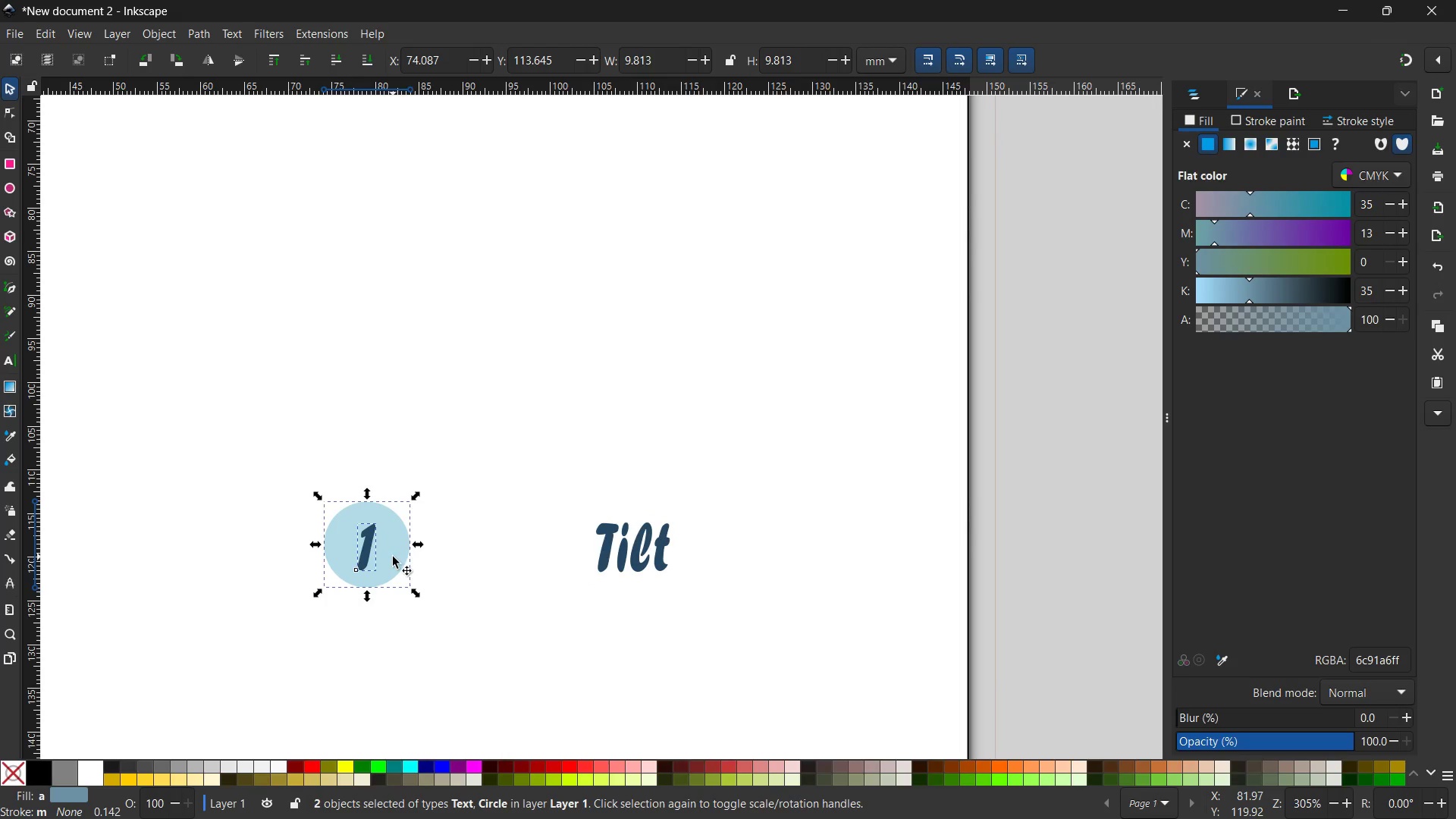 
left_click_drag(start_coordinate=[392, 557], to_coordinate=[557, 560])
 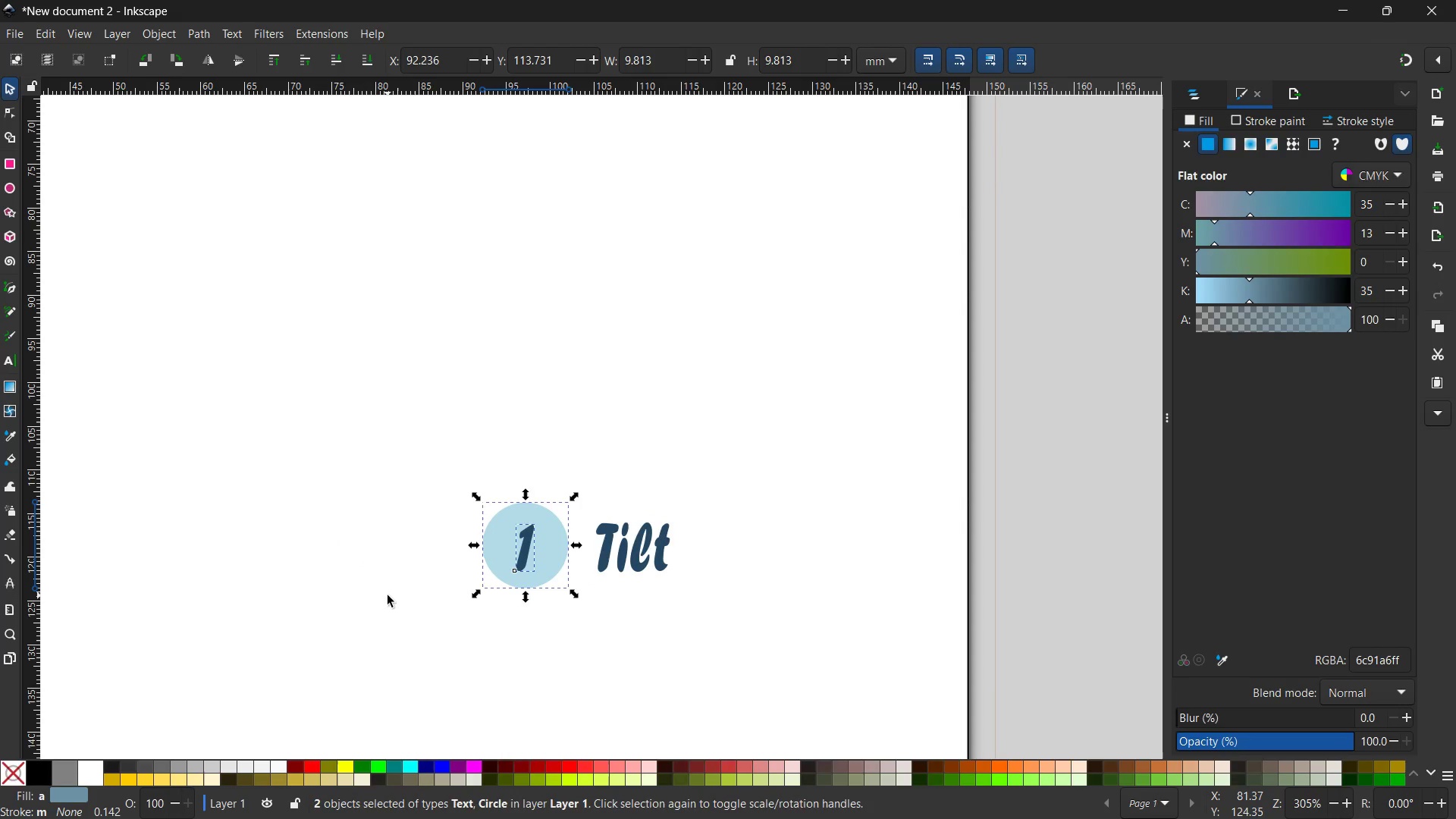 
left_click([388, 595])
 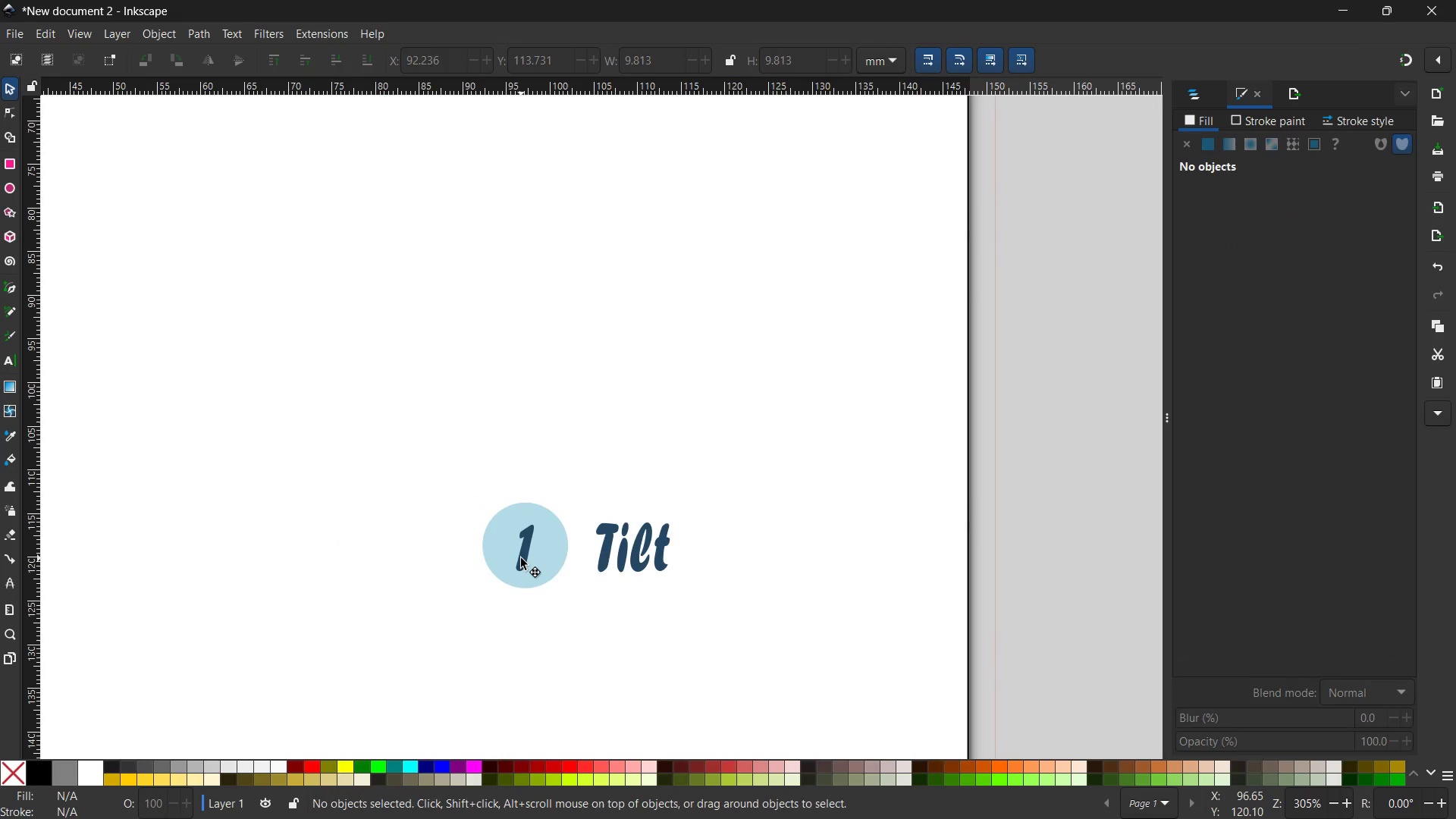 
double_click([521, 558])
 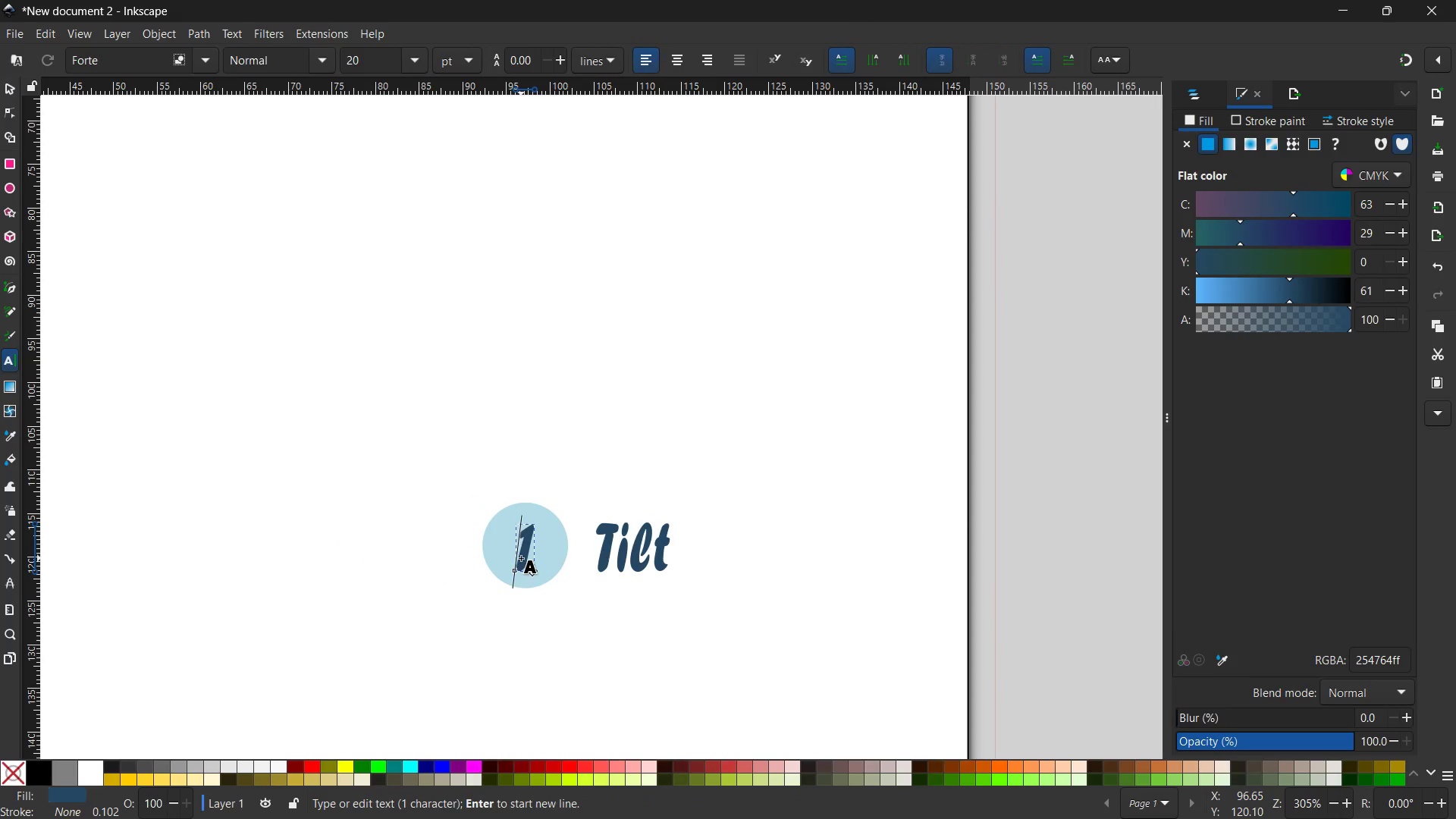 
triple_click([521, 558])
 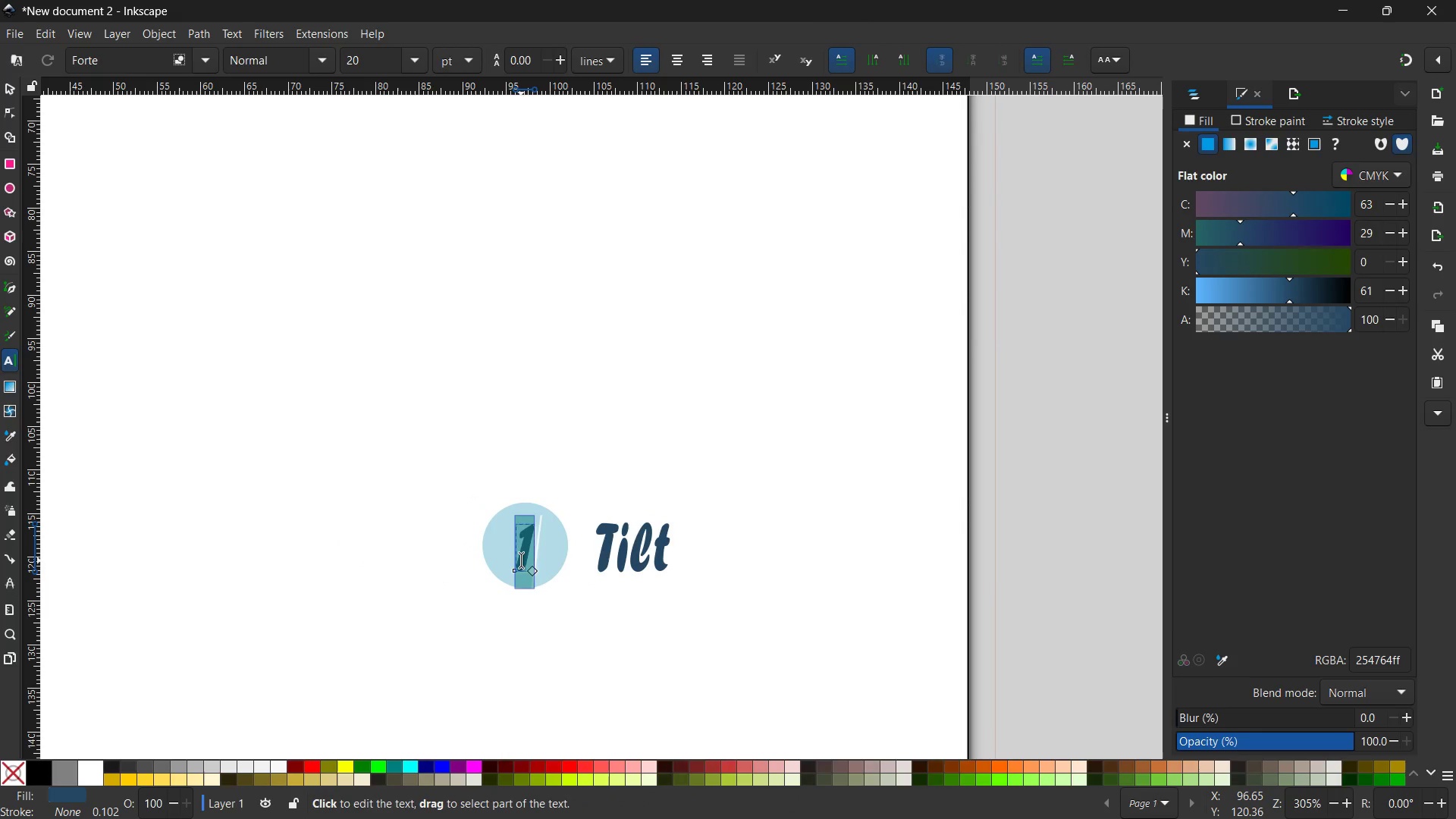 
key(Numpad4)
 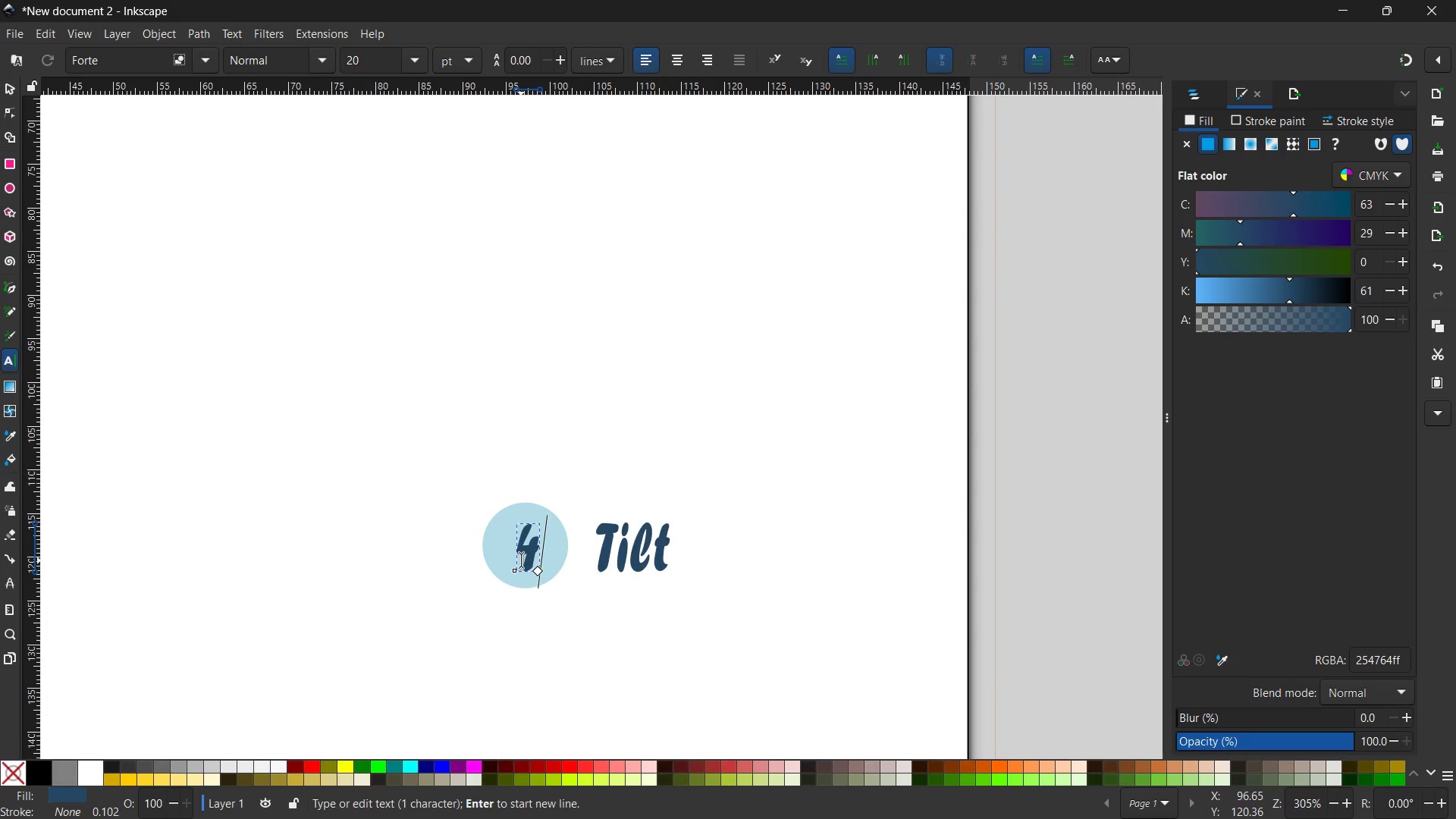 
wait(12.66)
 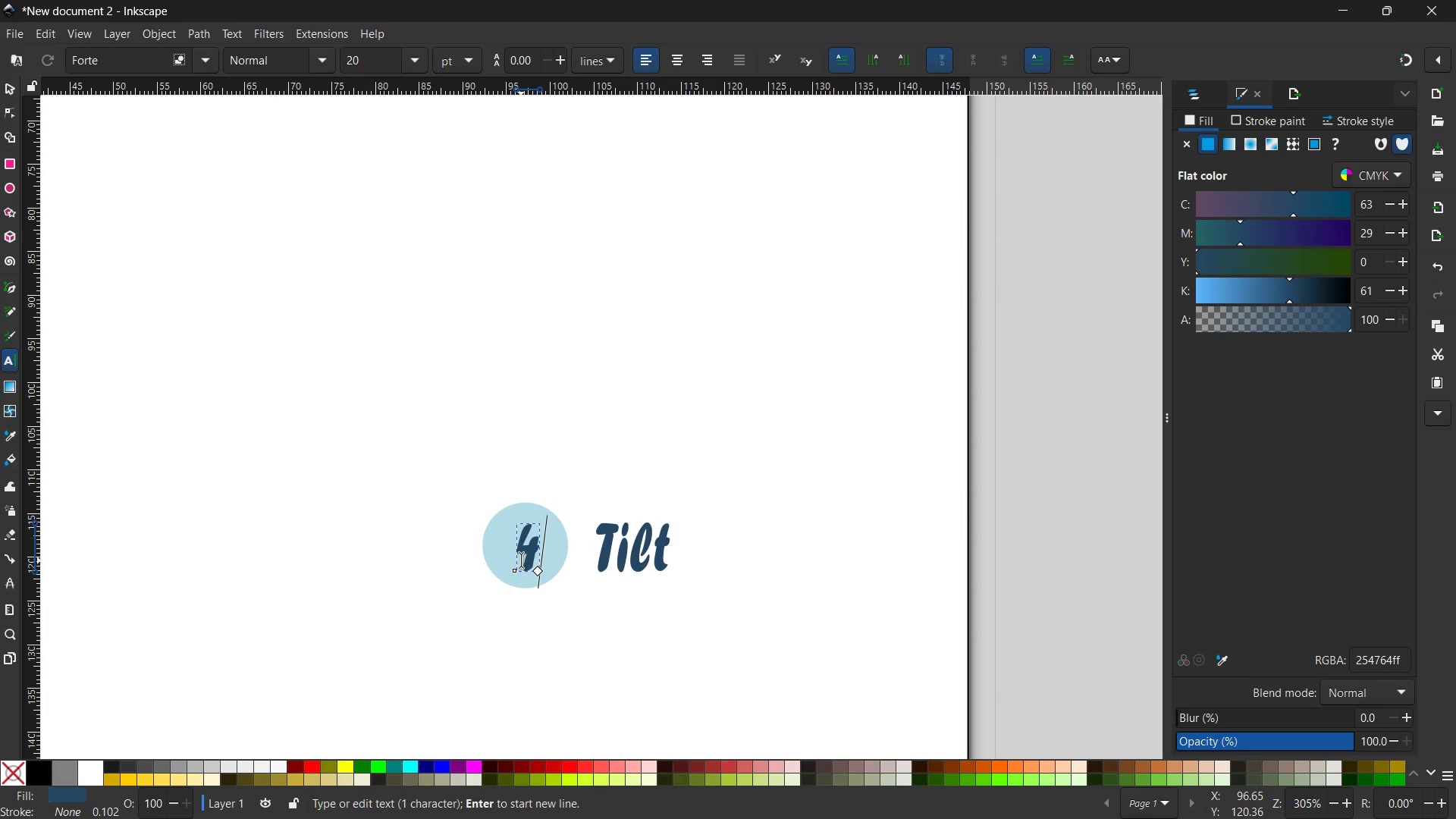 
left_click([11, 91])
 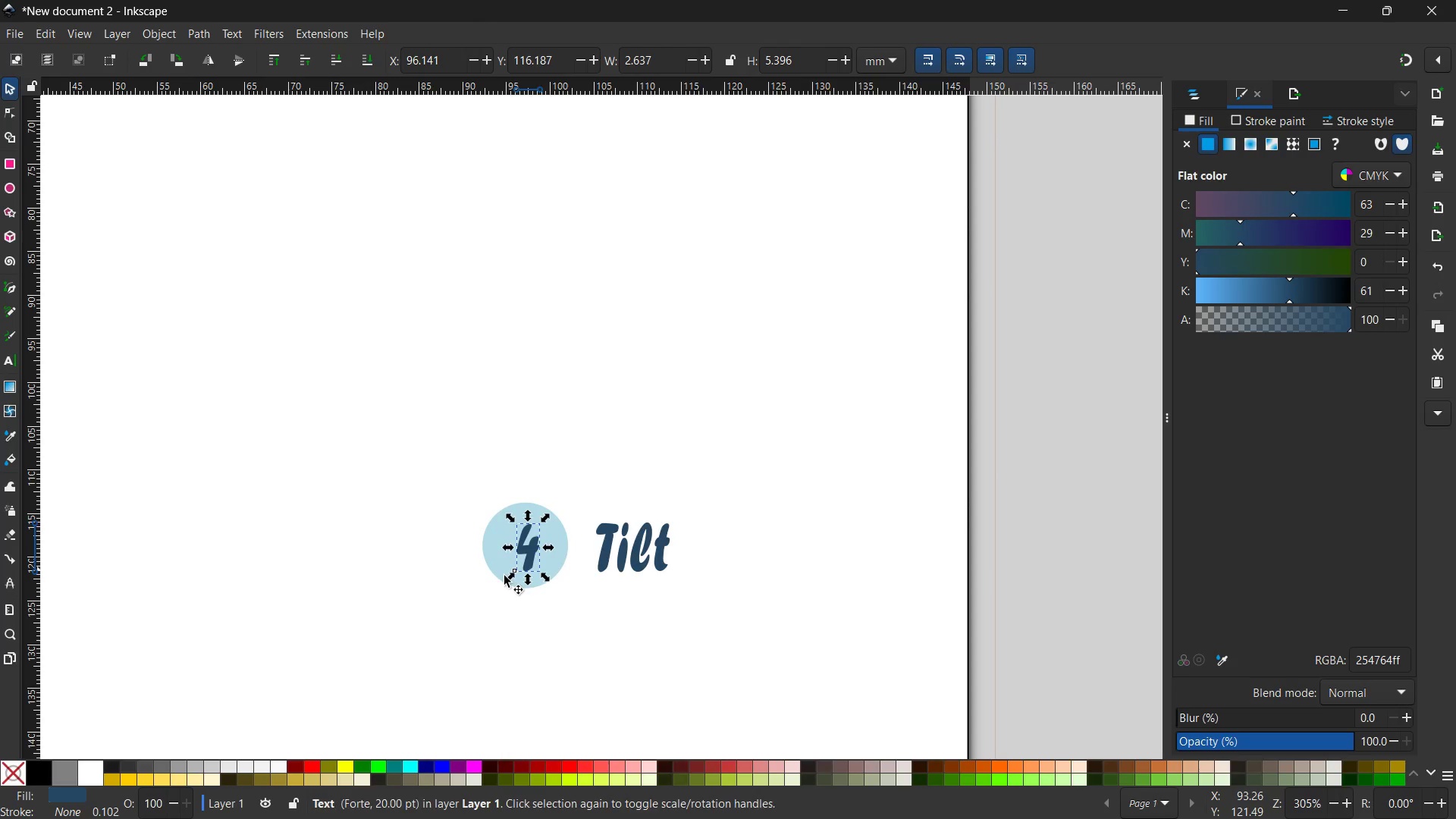 
key(Control+ControlLeft)
 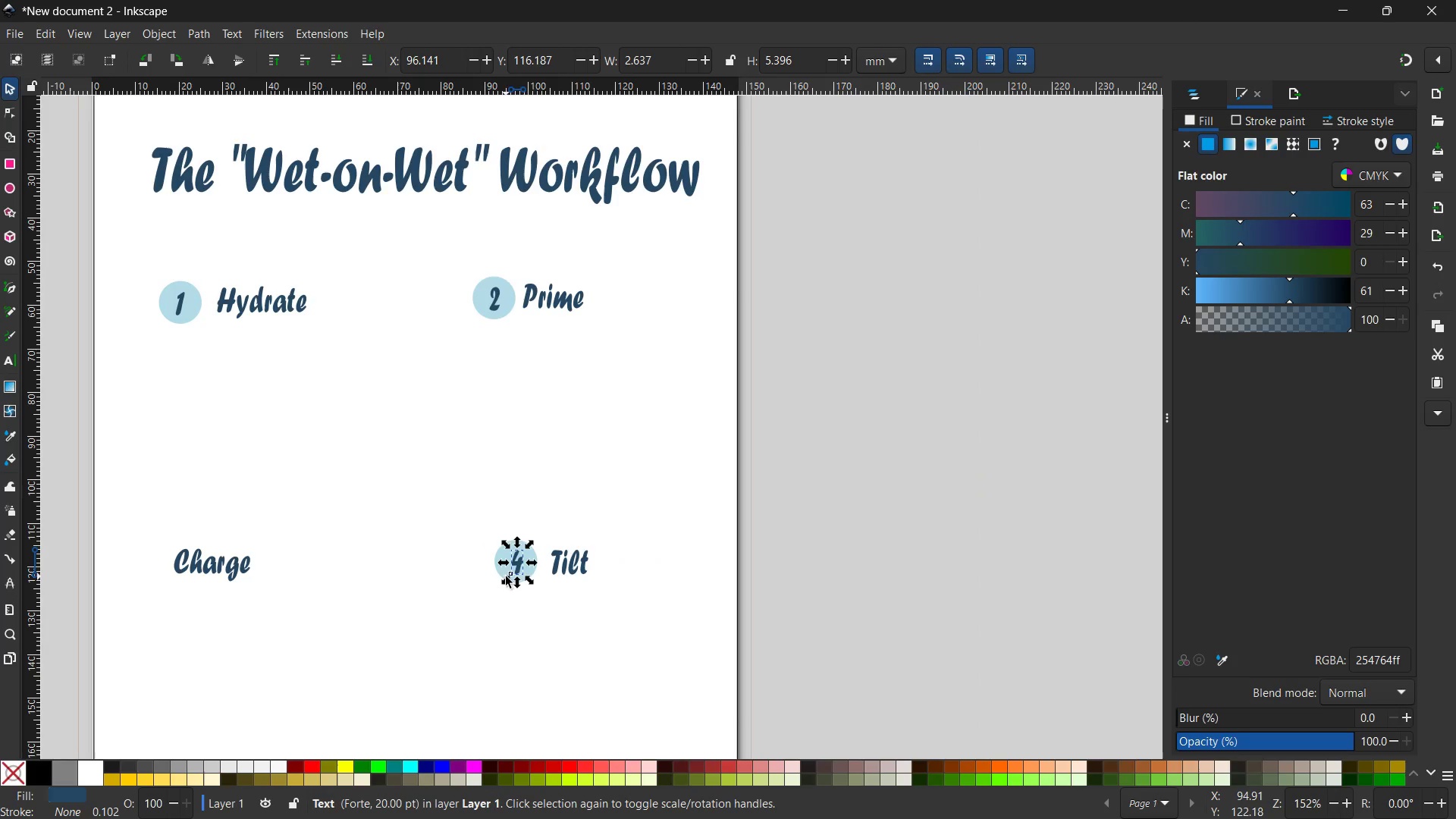 
scroll: coordinate [506, 576], scroll_direction: down, amount: 2.0
 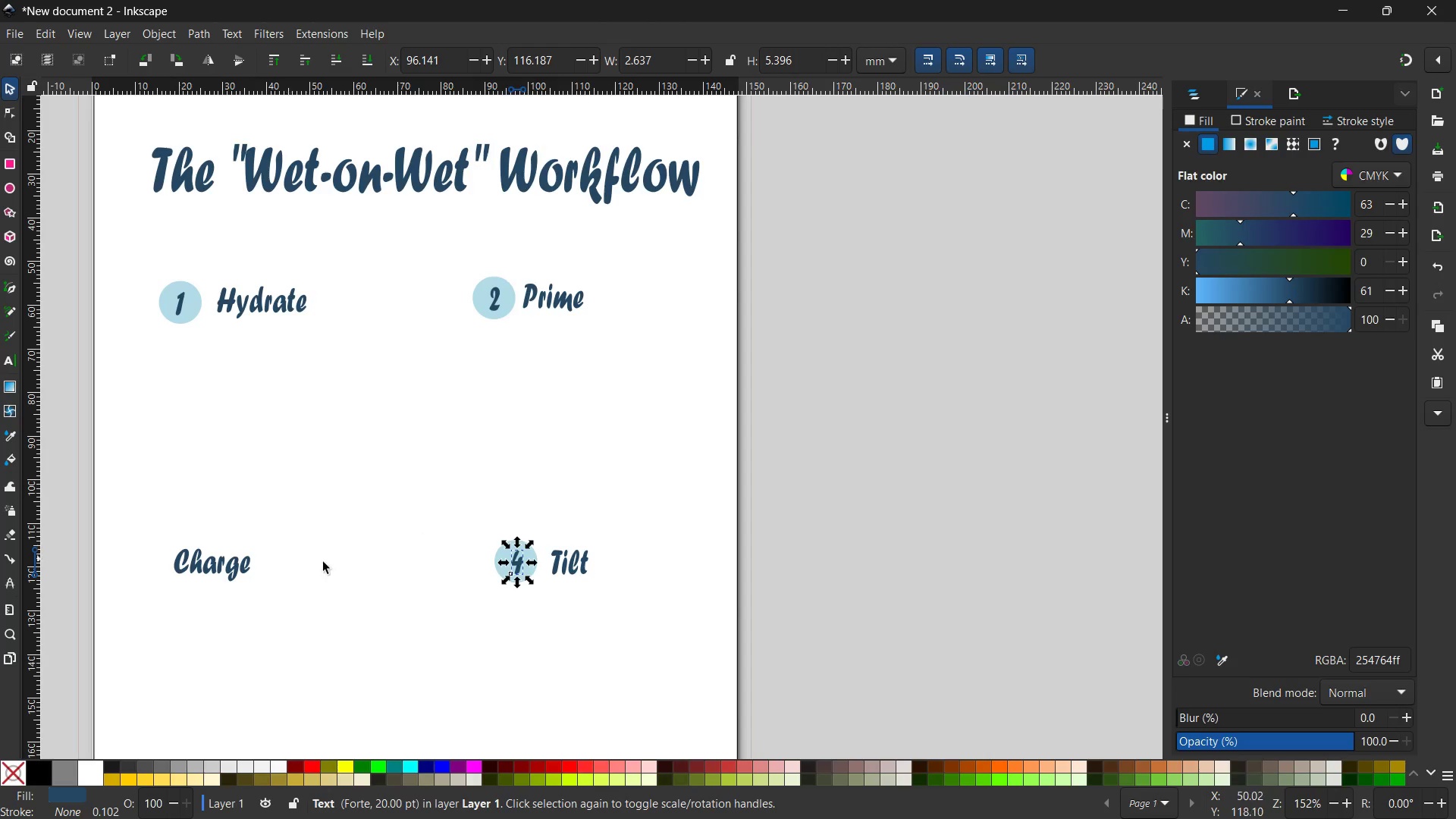 
key(Control+ControlLeft)
 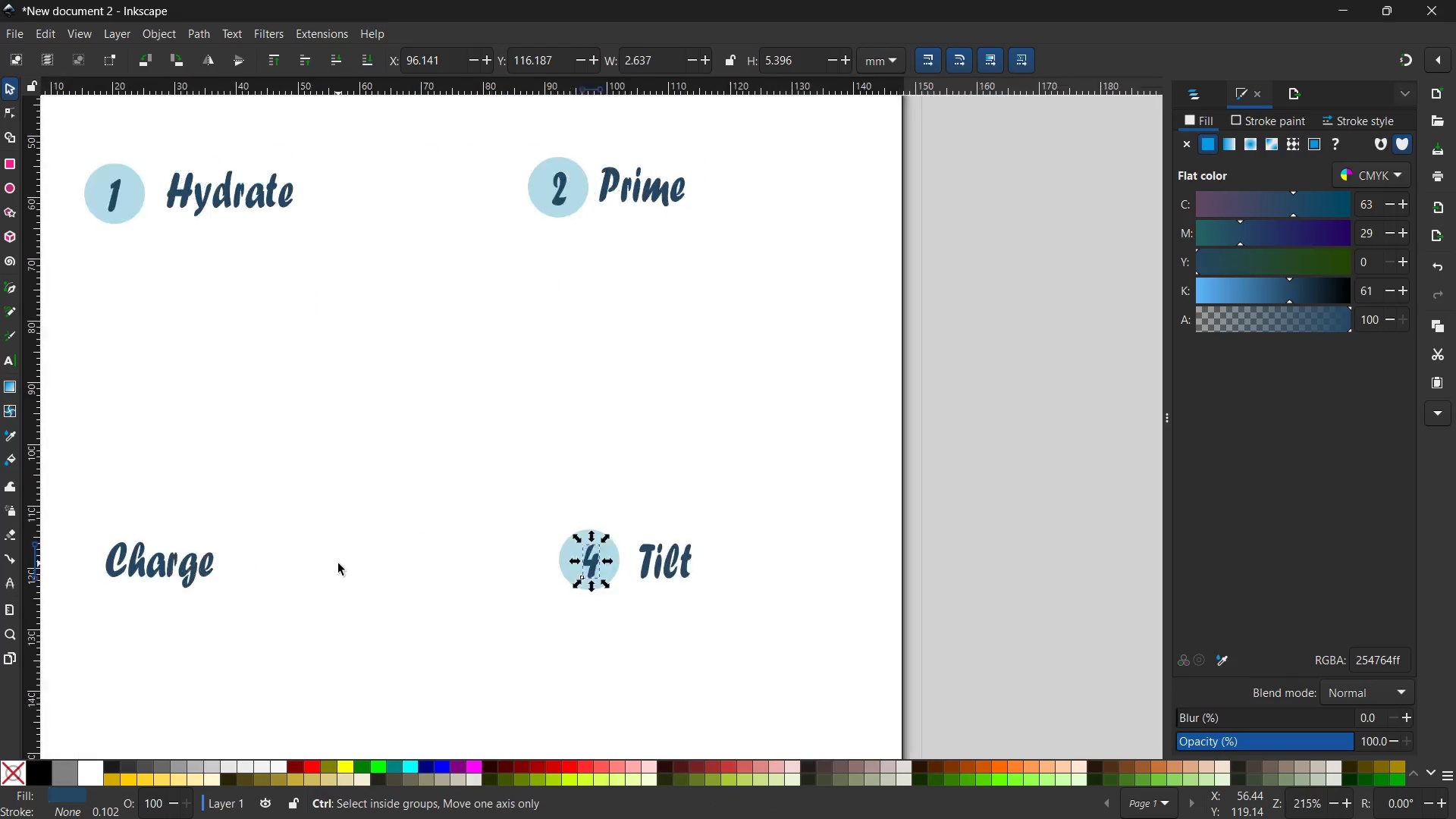 
scroll: coordinate [338, 563], scroll_direction: up, amount: 1.0
 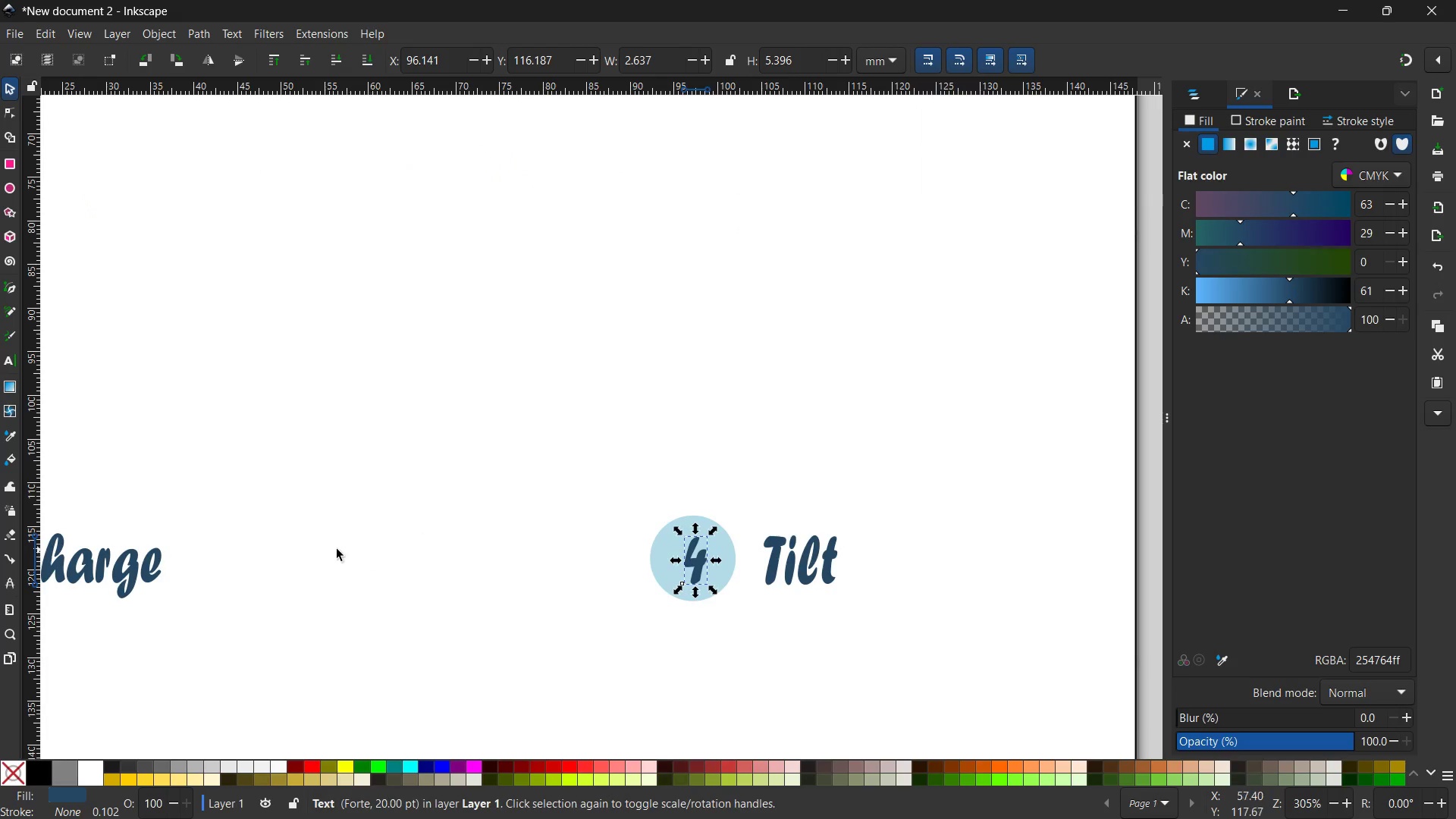 
hold_key(key=Space, duration=0.94)
 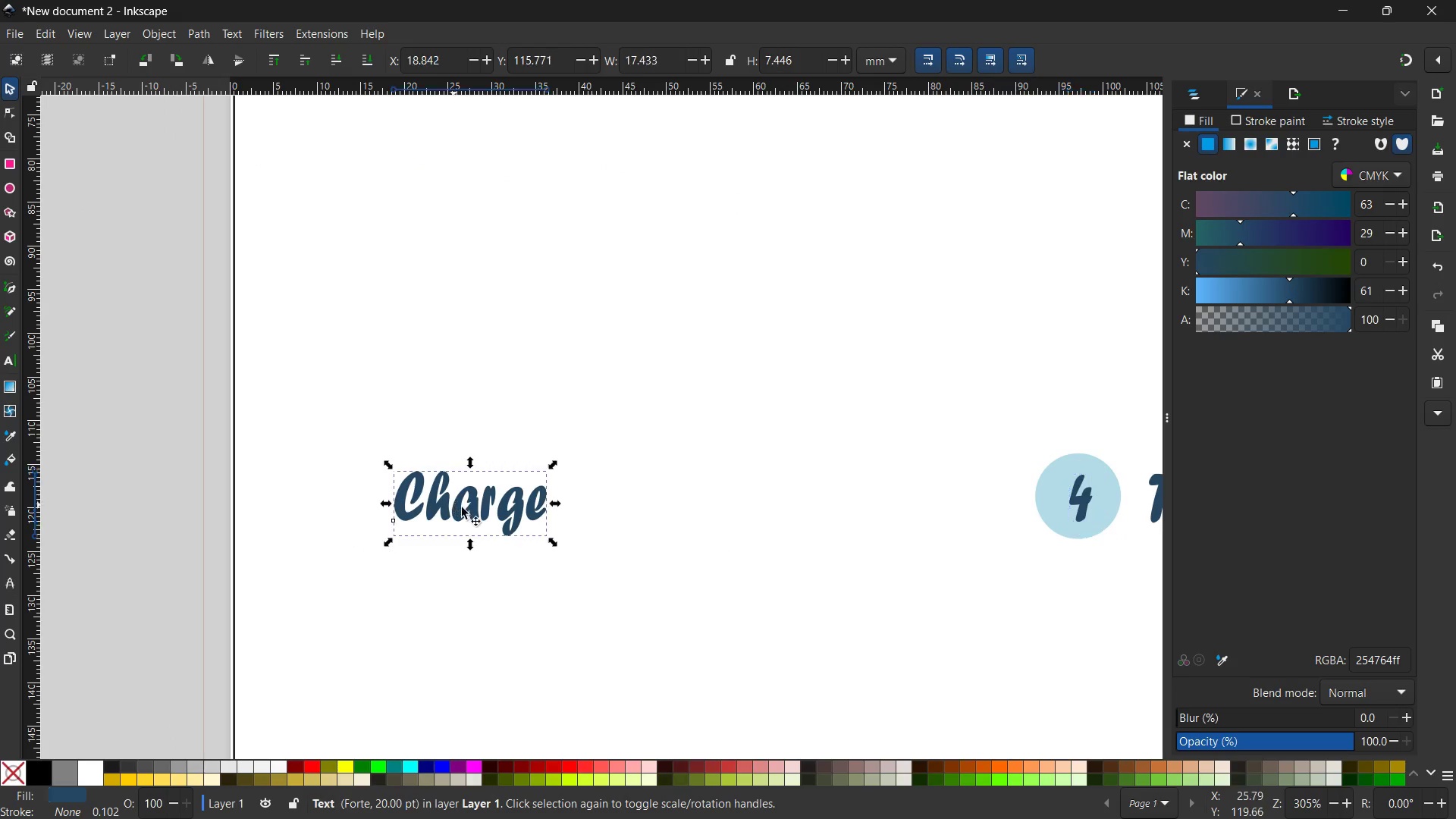 
left_click_drag(start_coordinate=[332, 549], to_coordinate=[738, 494])
 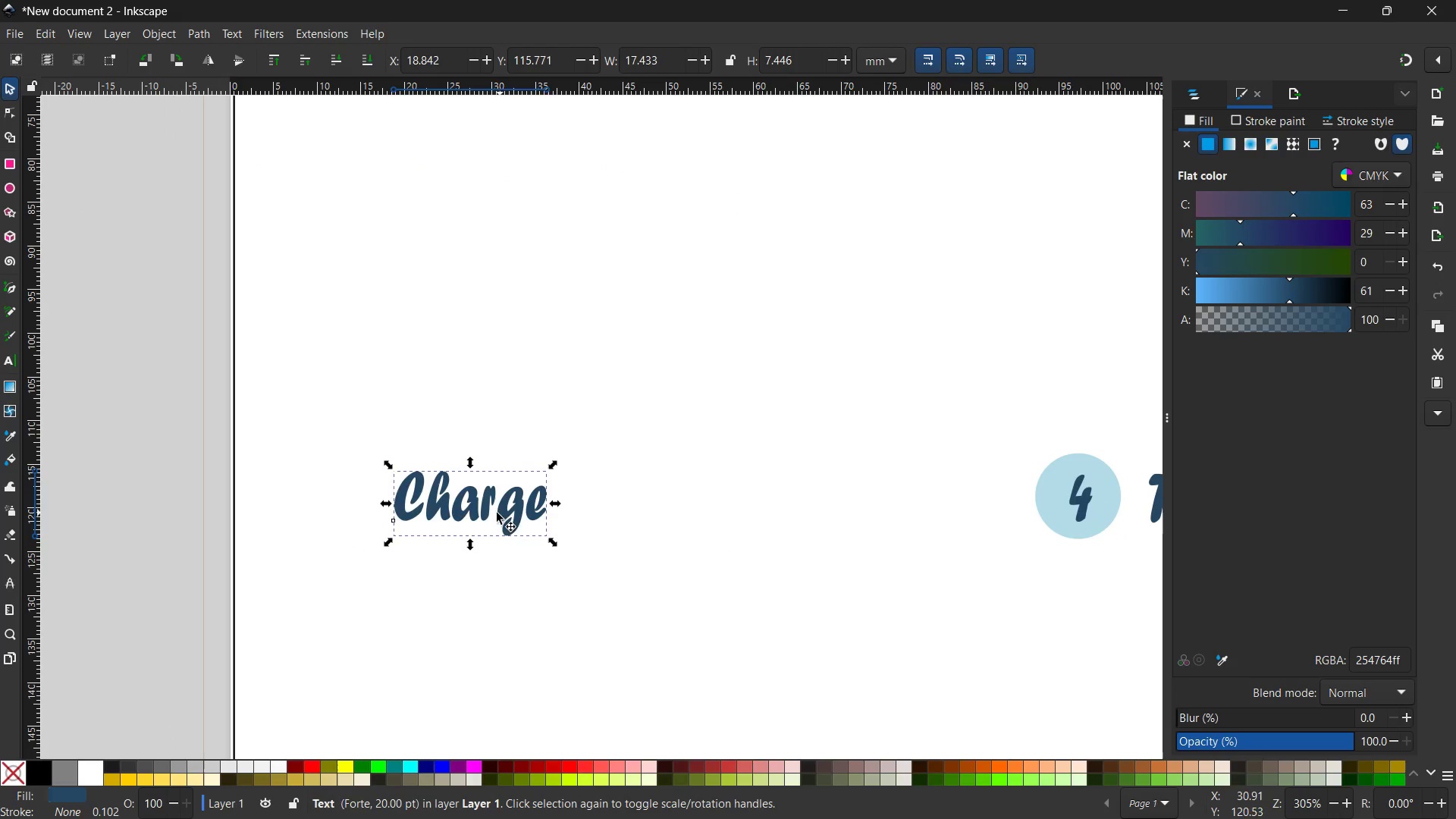 
left_click_drag(start_coordinate=[479, 512], to_coordinate=[617, 508])
 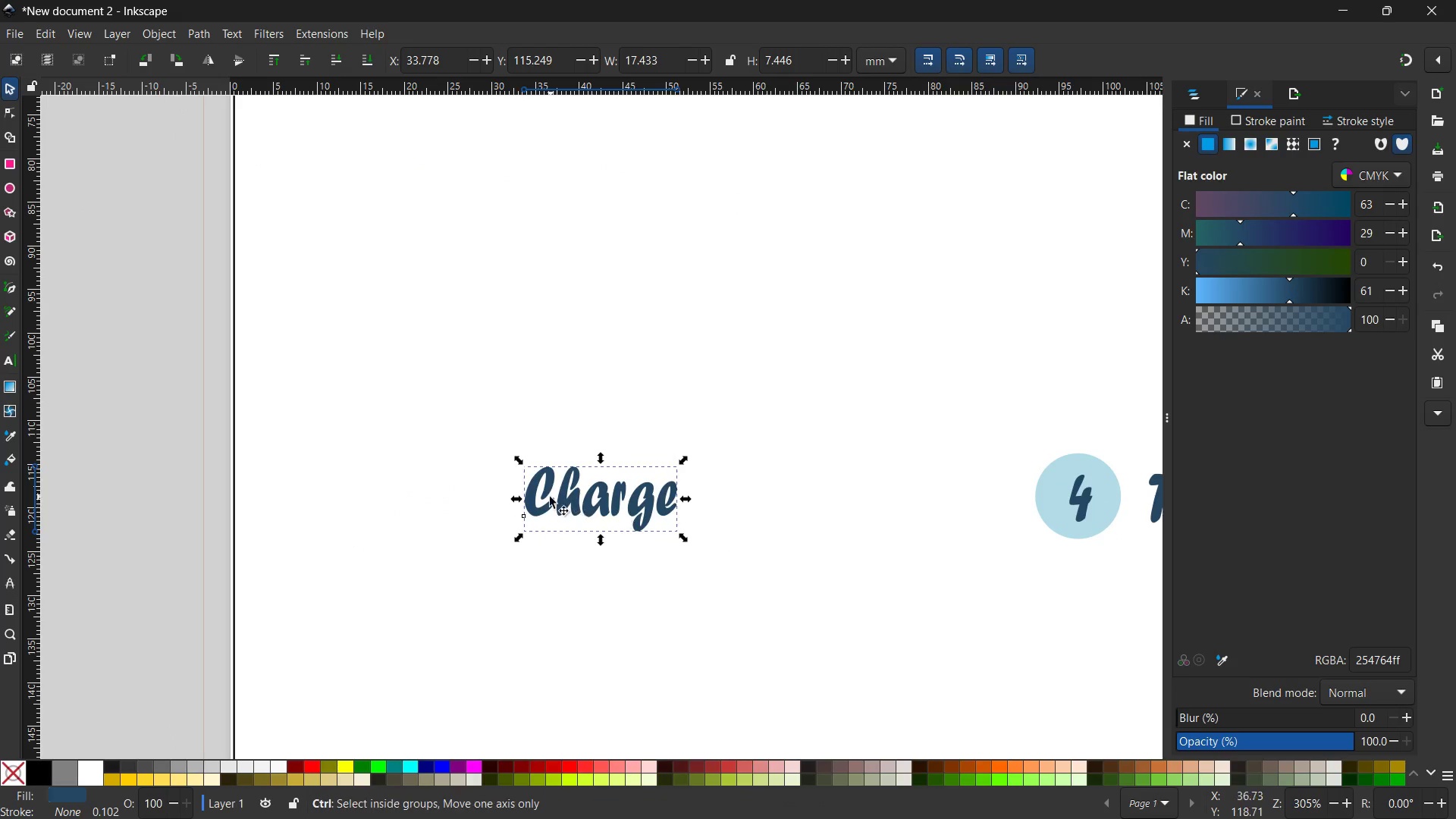 
key(Control+V)
 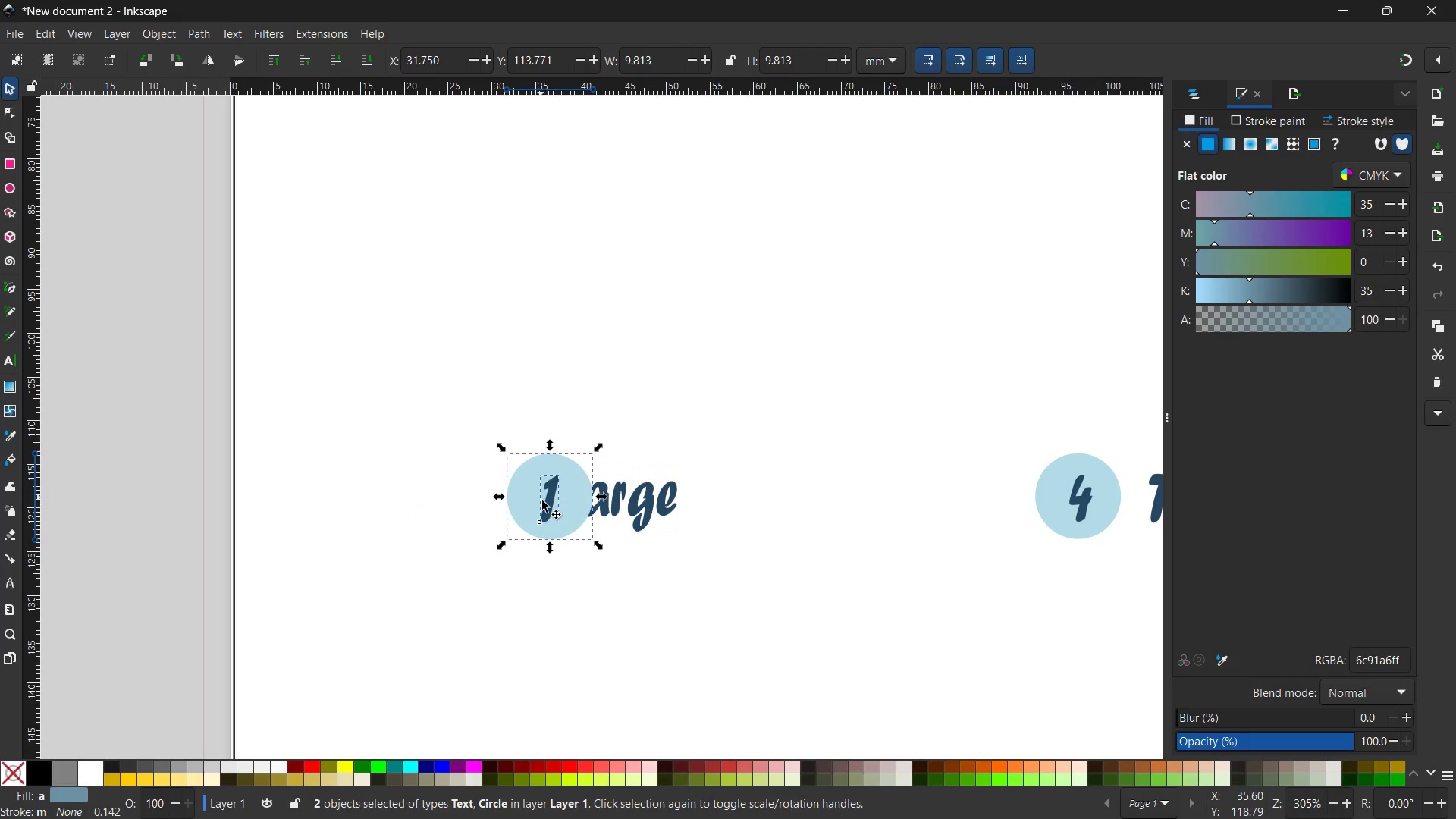 
left_click_drag(start_coordinate=[547, 507], to_coordinate=[447, 510])
 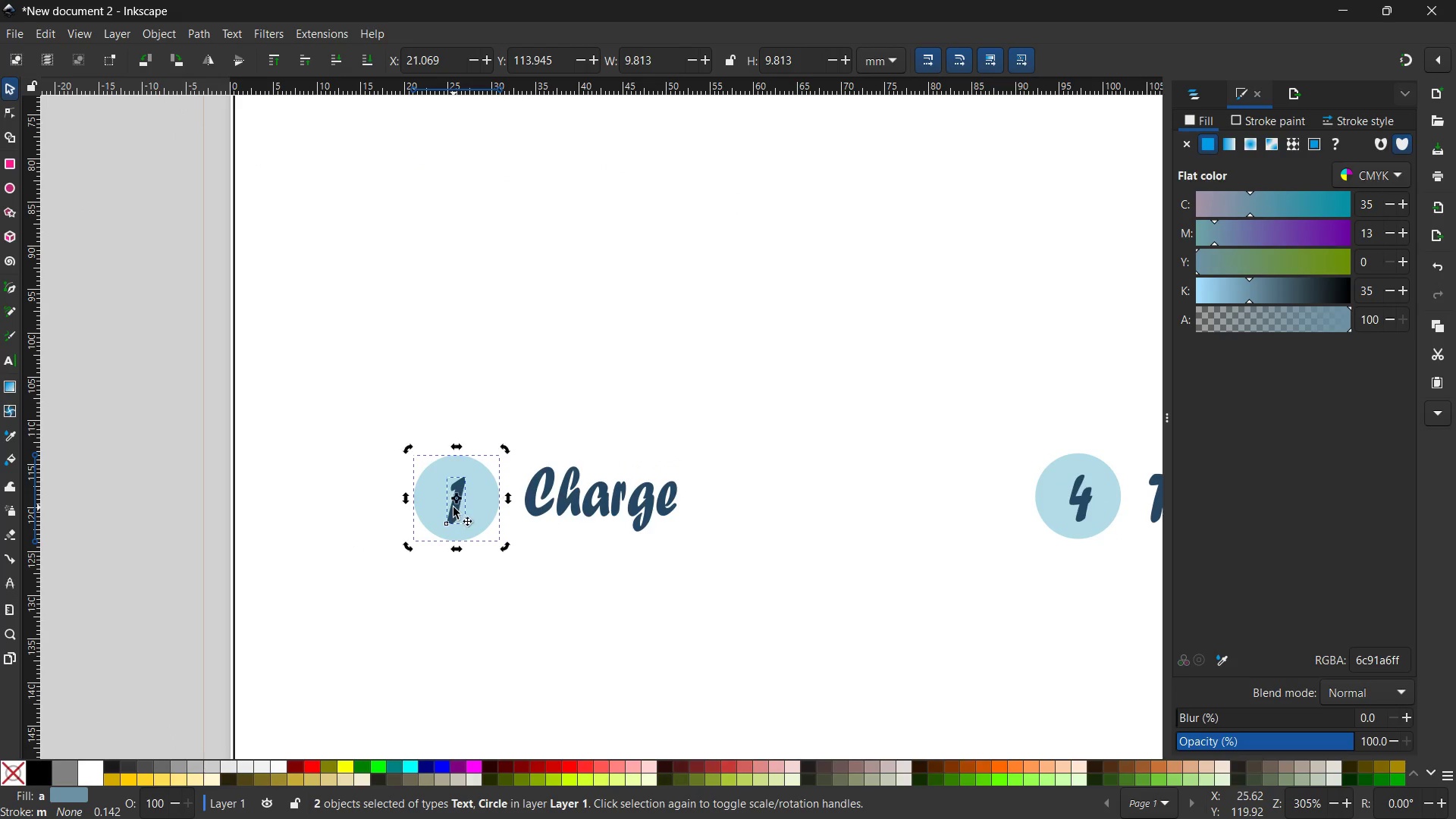 
double_click([453, 507])
 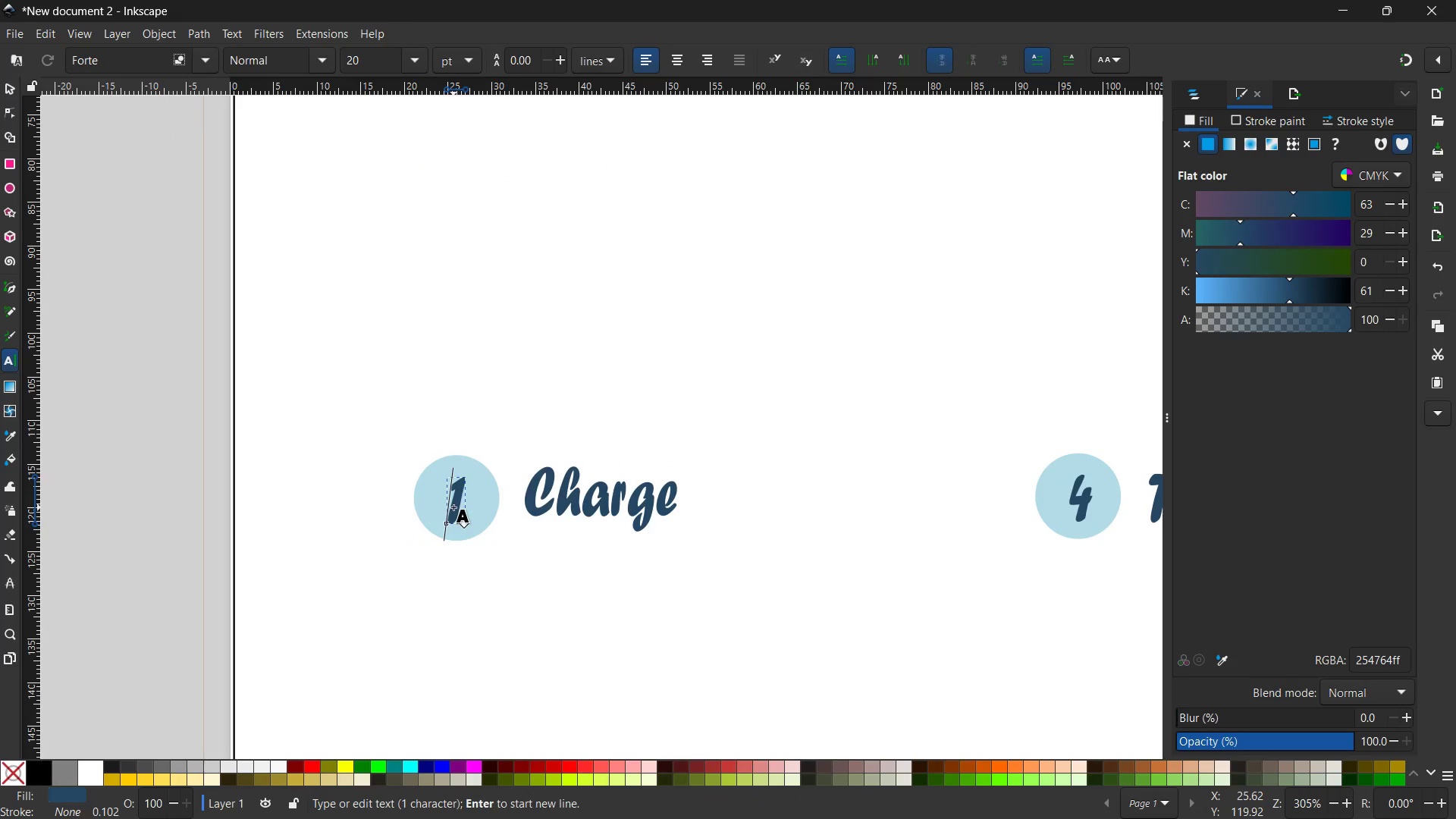 
triple_click([453, 507])
 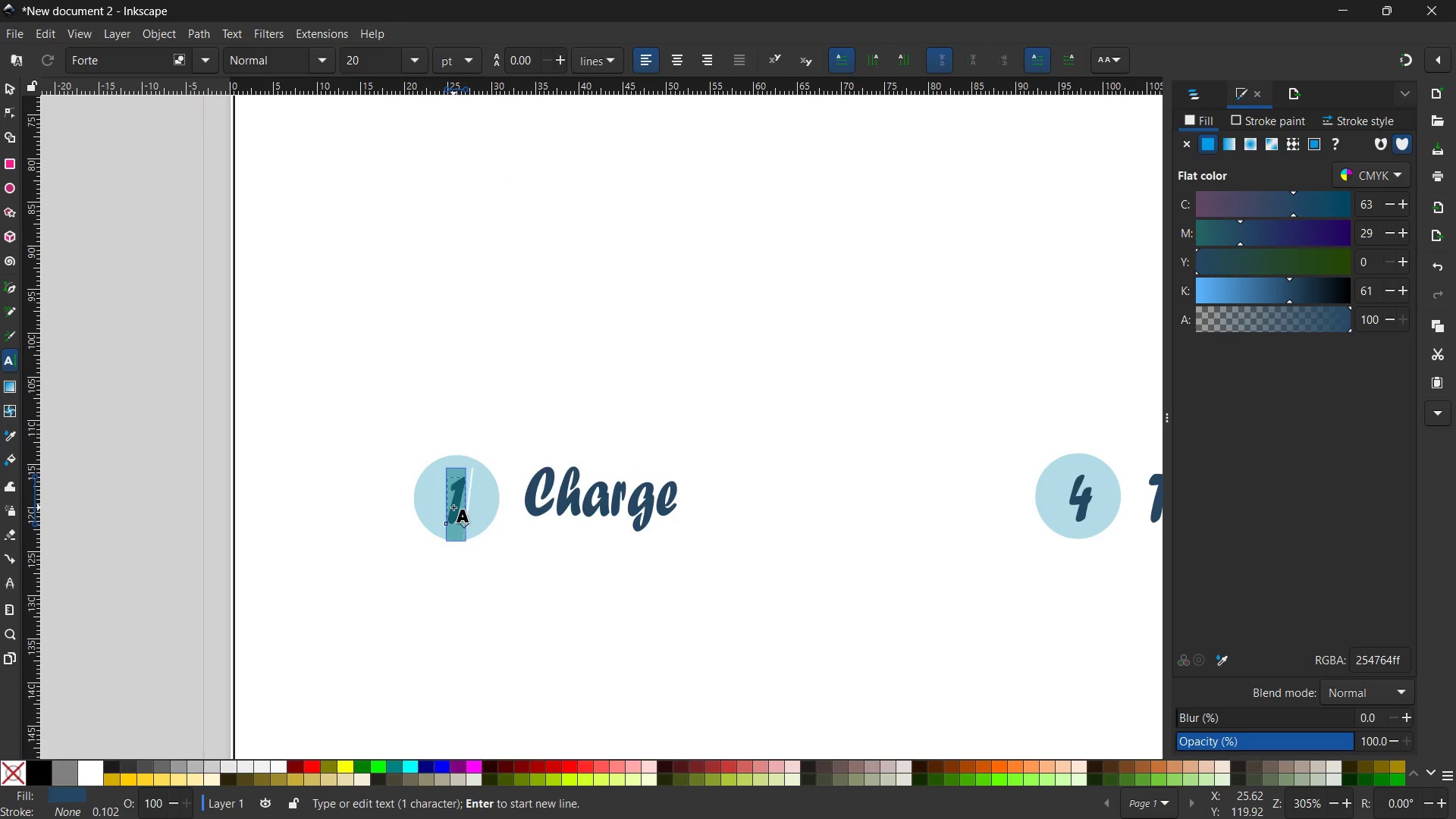 
key(Numpad3)
 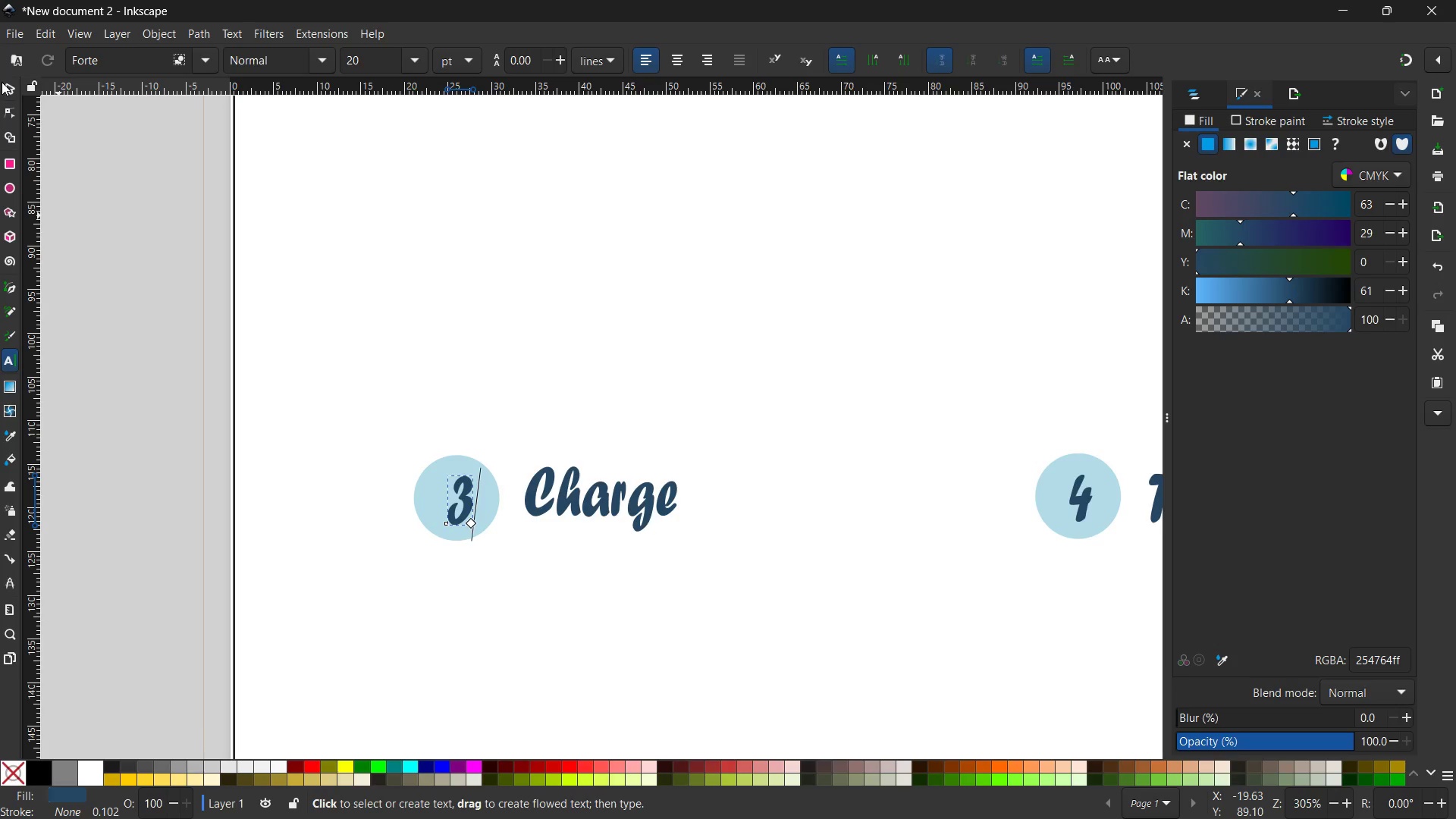 
left_click([9, 93])
 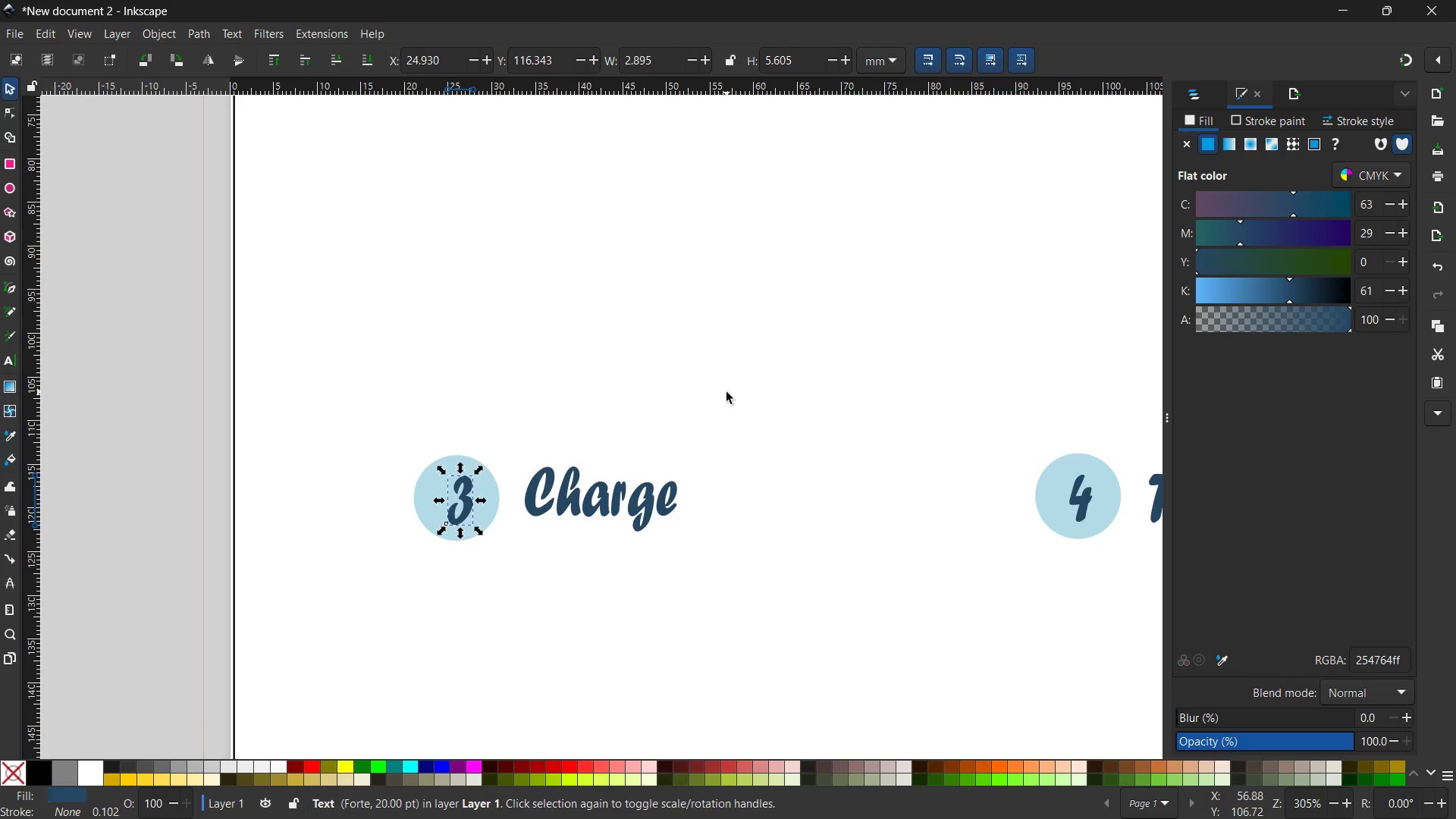 
key(Control+ControlLeft)
 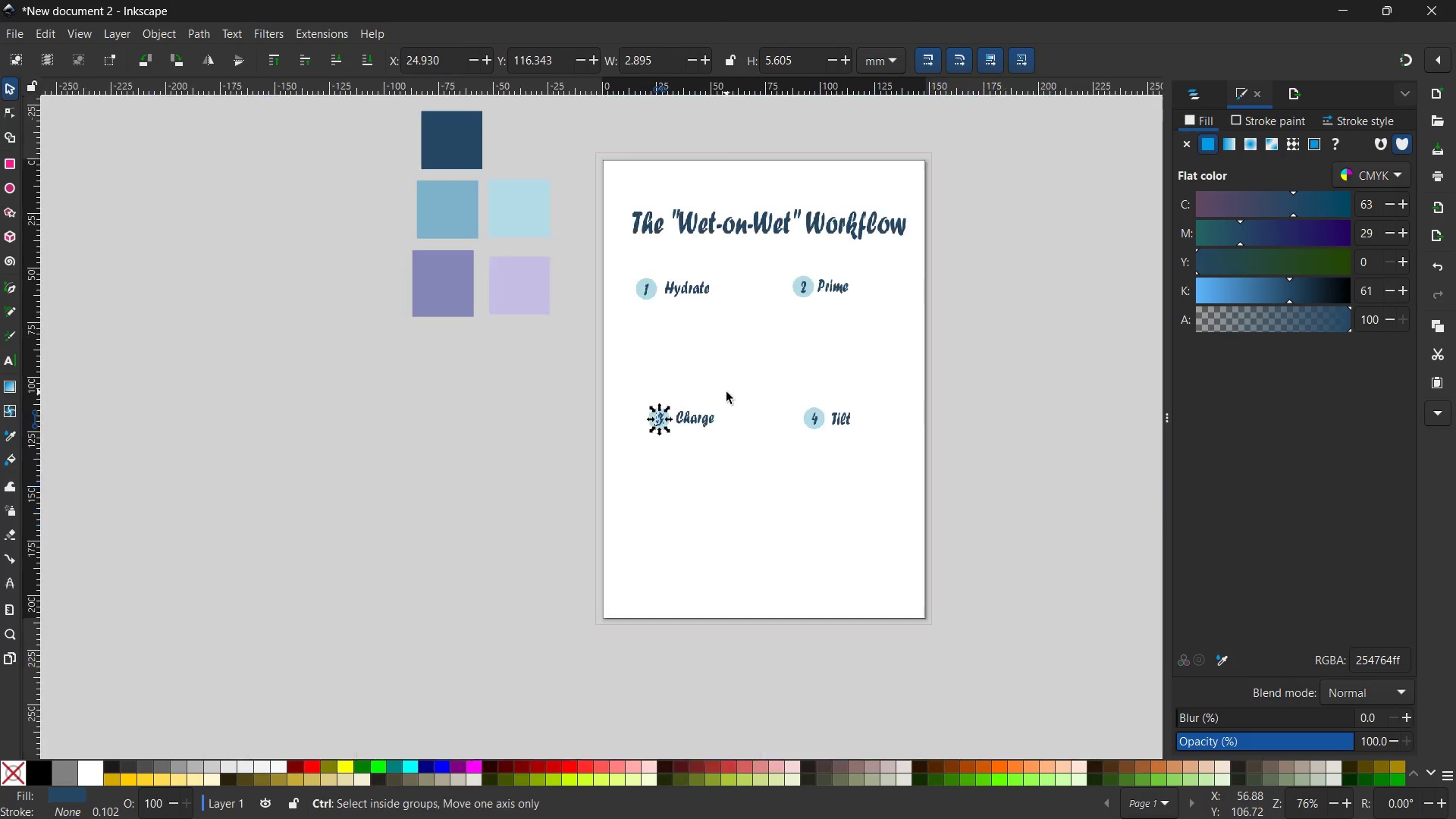 
scroll: coordinate [726, 392], scroll_direction: down, amount: 3.0
 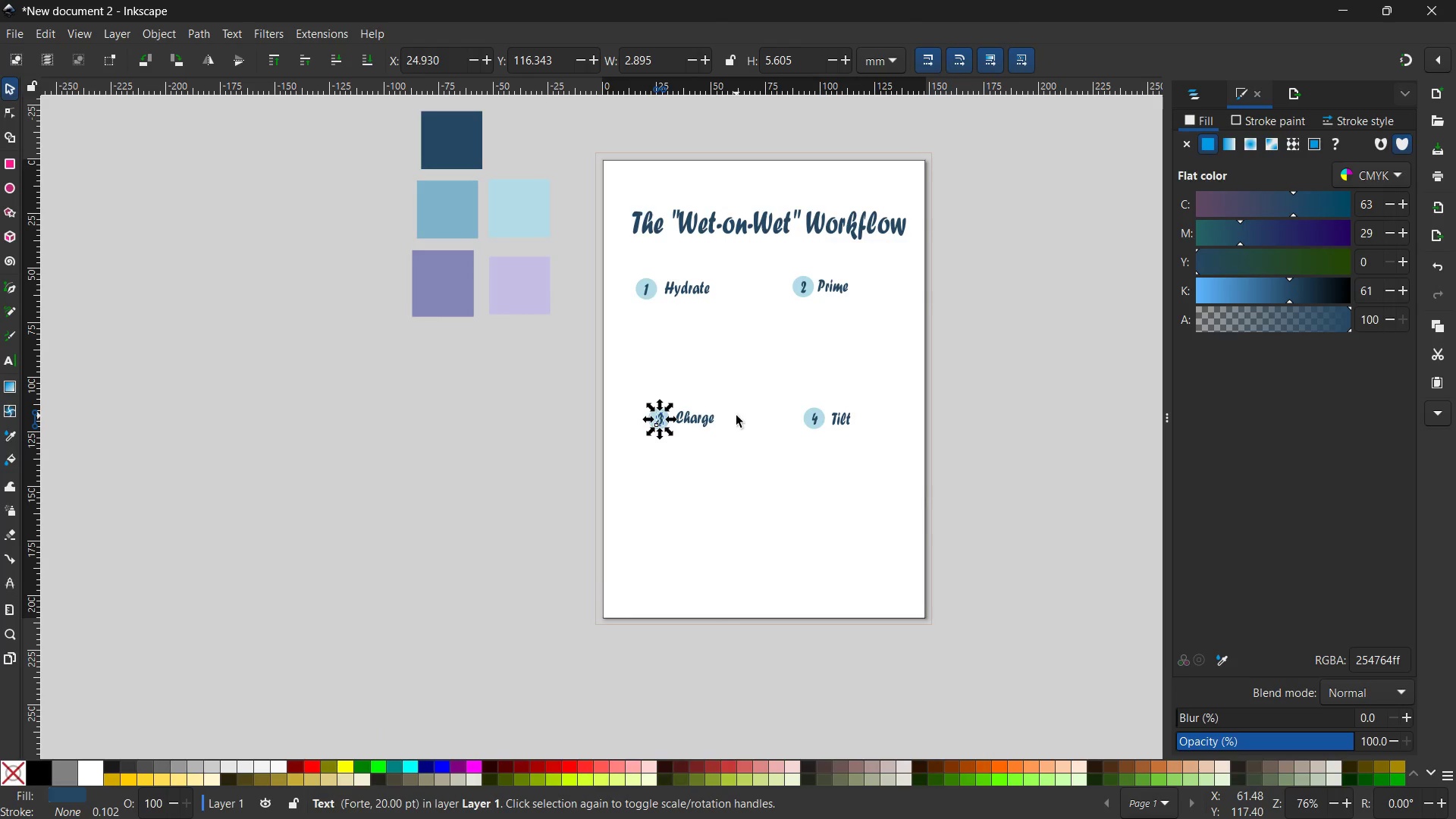 
key(Control+ControlLeft)
 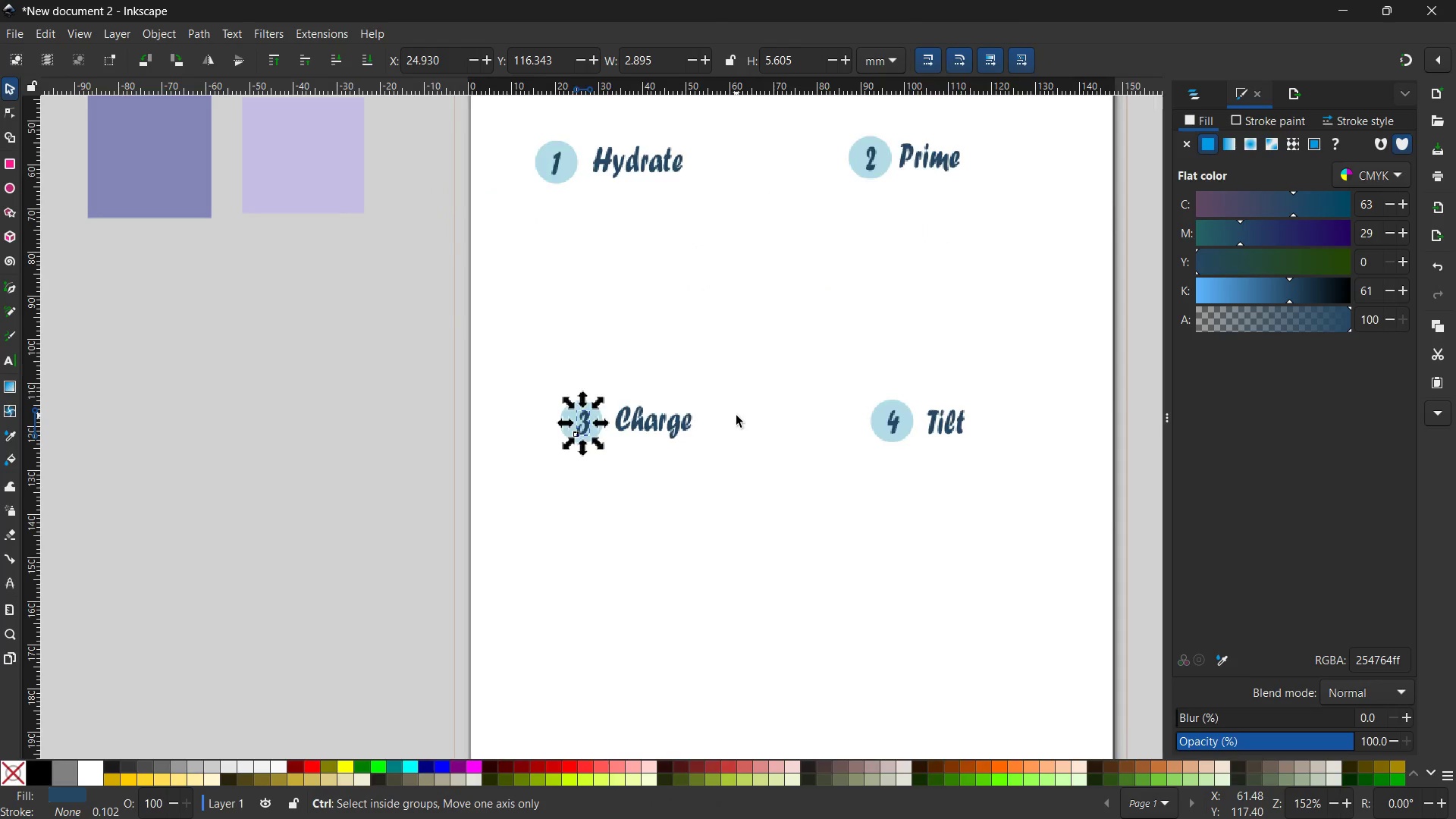 
scroll: coordinate [736, 416], scroll_direction: up, amount: 3.0
 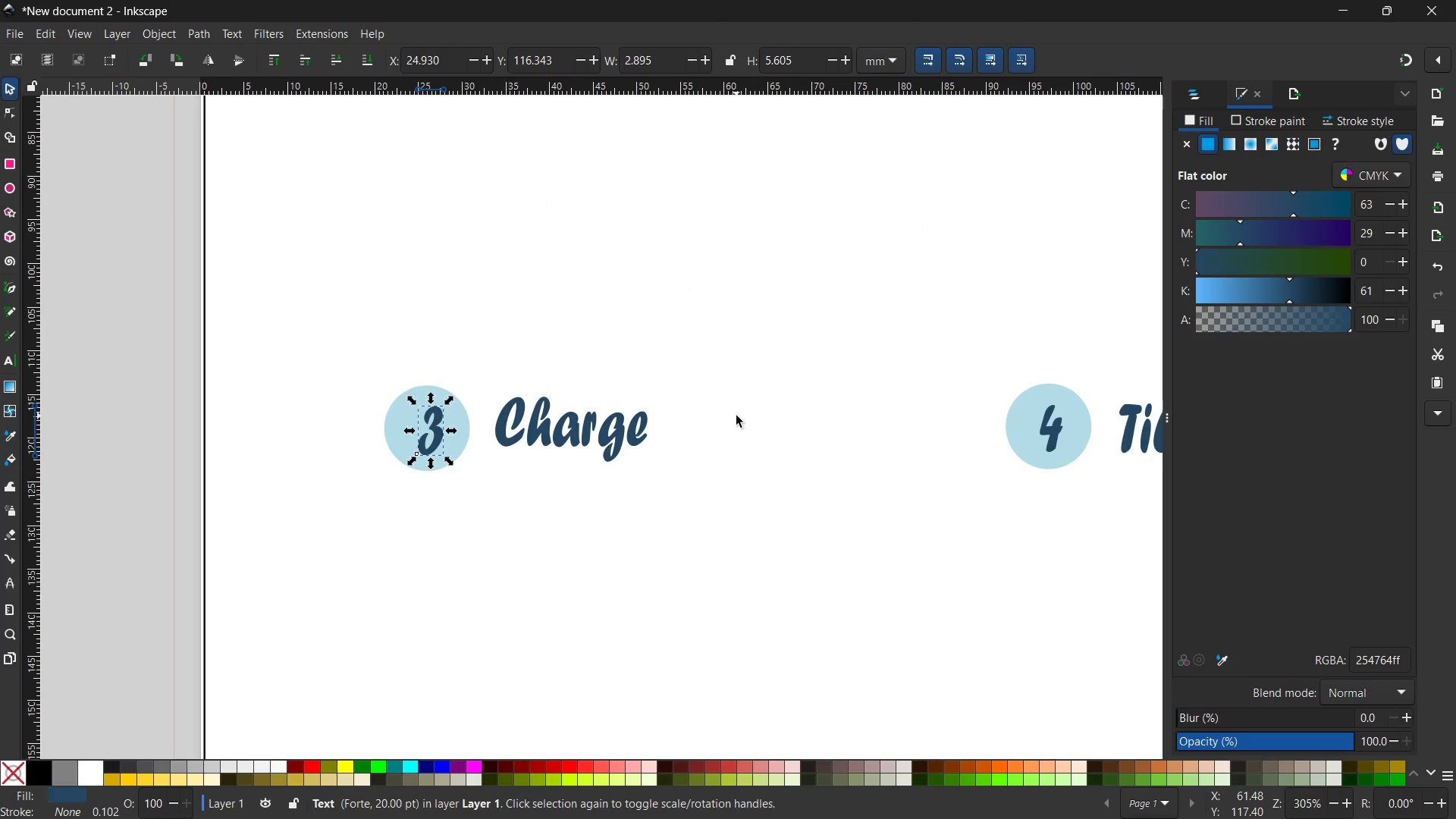 
key(Control+ControlLeft)
 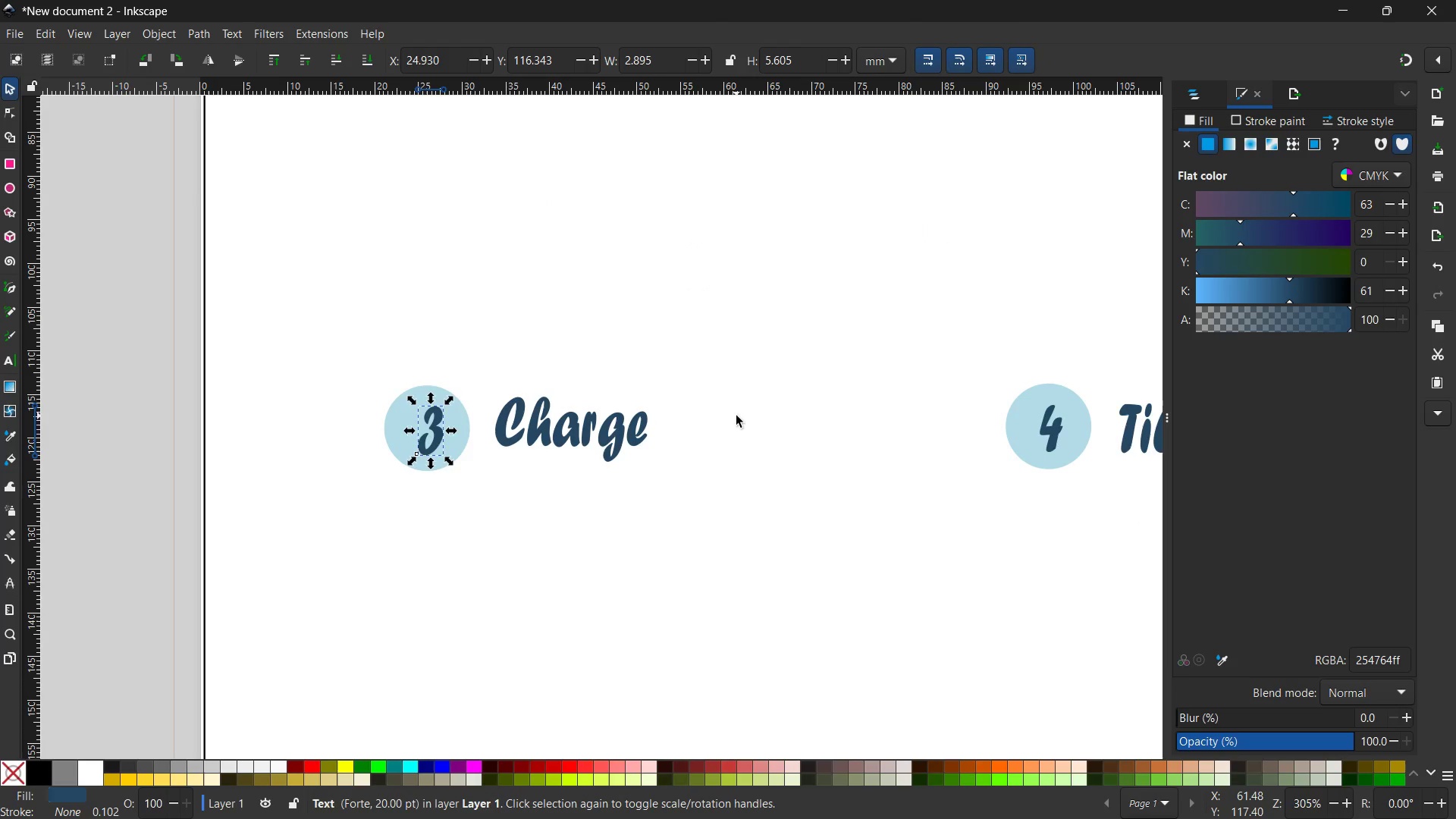 
key(Control+ControlLeft)
 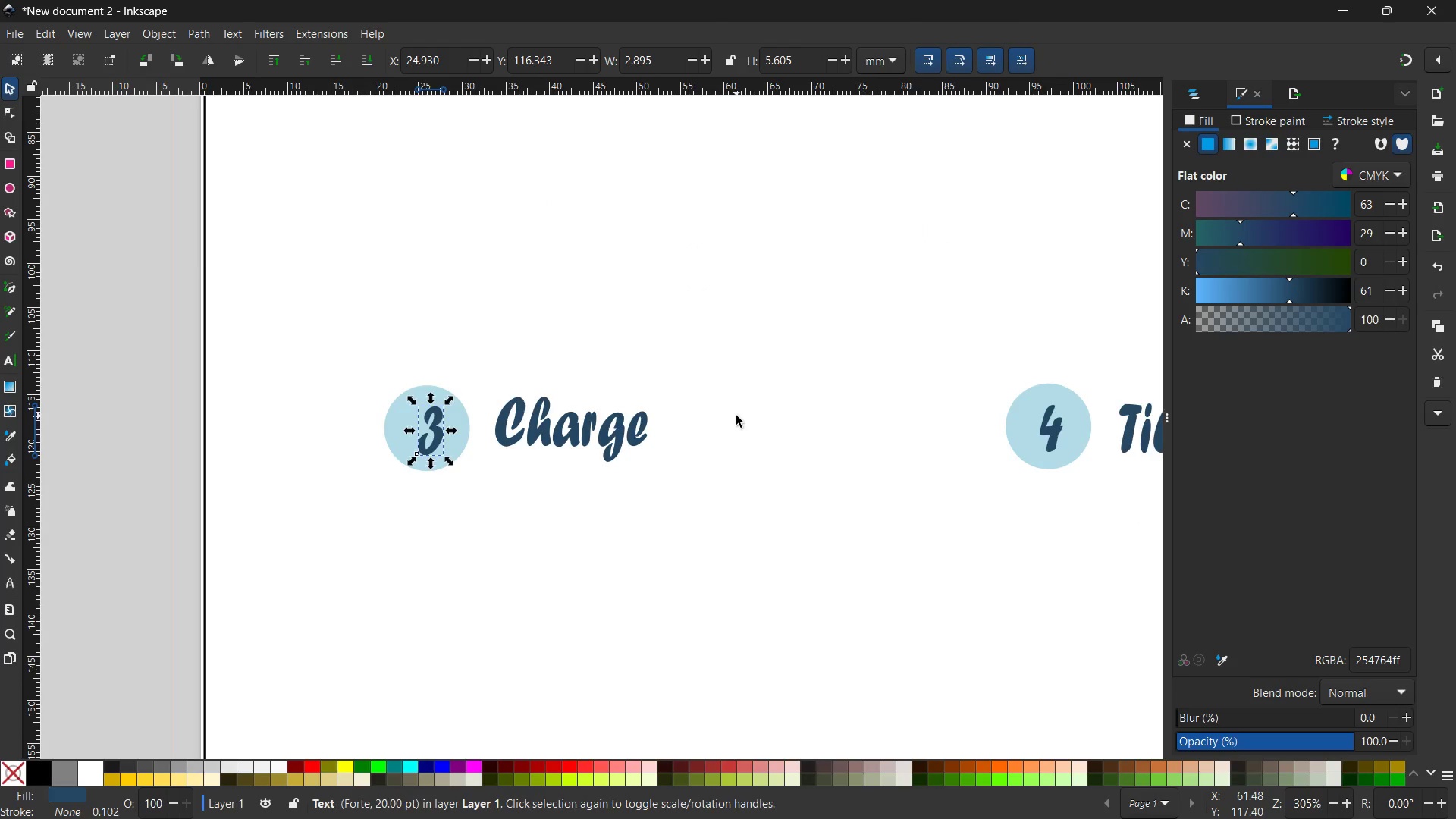 
key(Control+ControlLeft)
 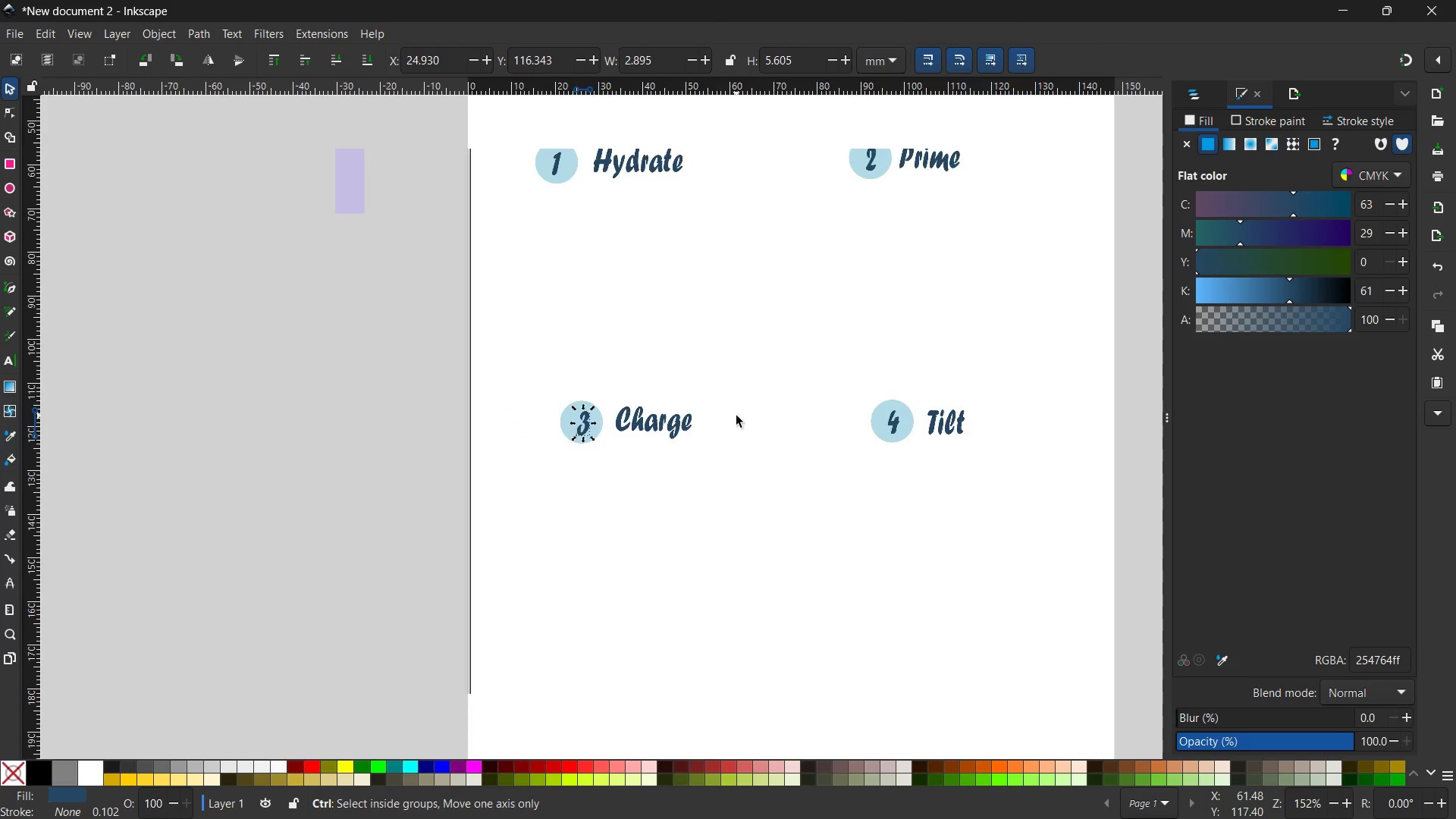 
scroll: coordinate [736, 416], scroll_direction: down, amount: 2.0
 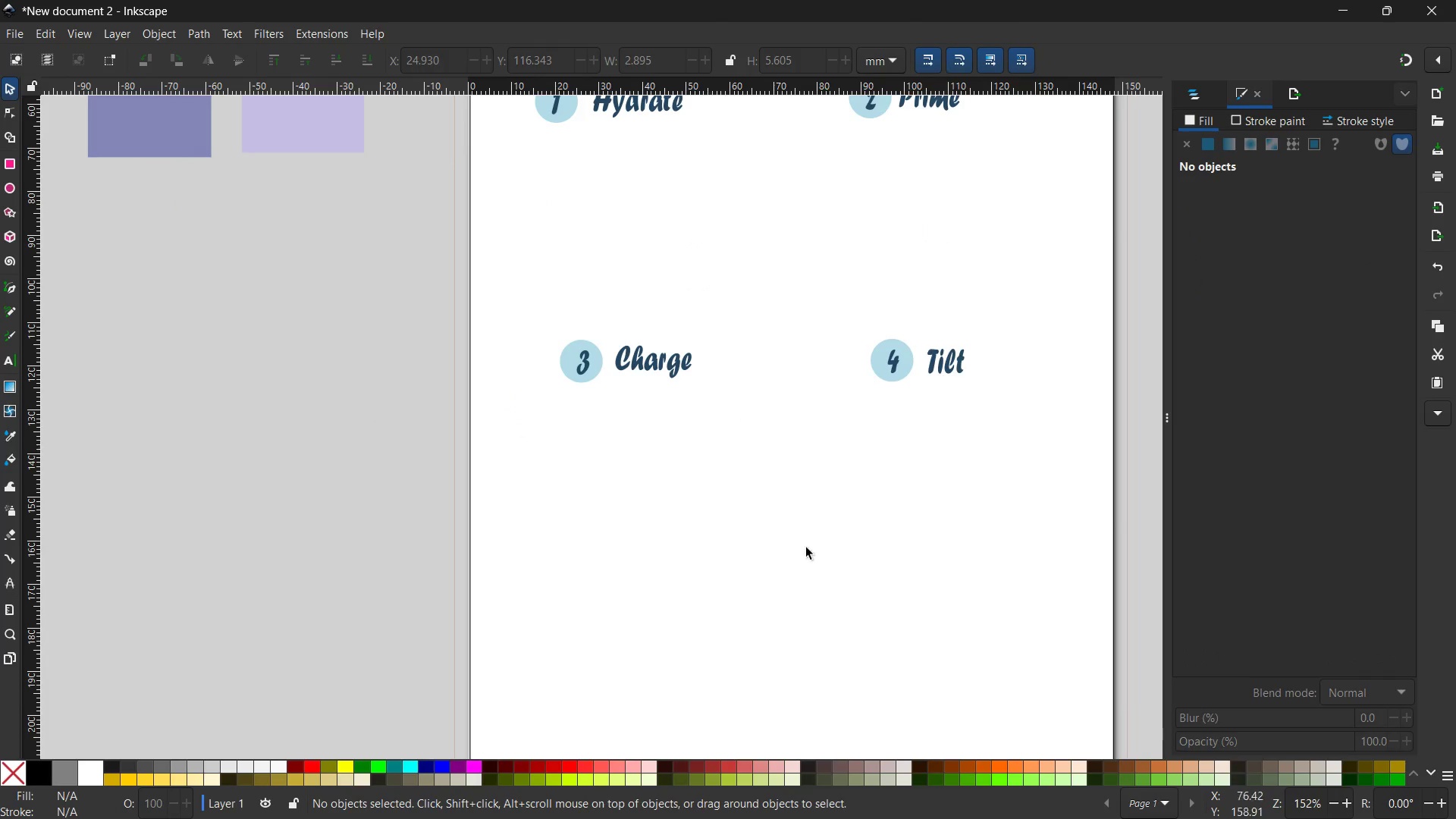 
key(Control+ControlLeft)
 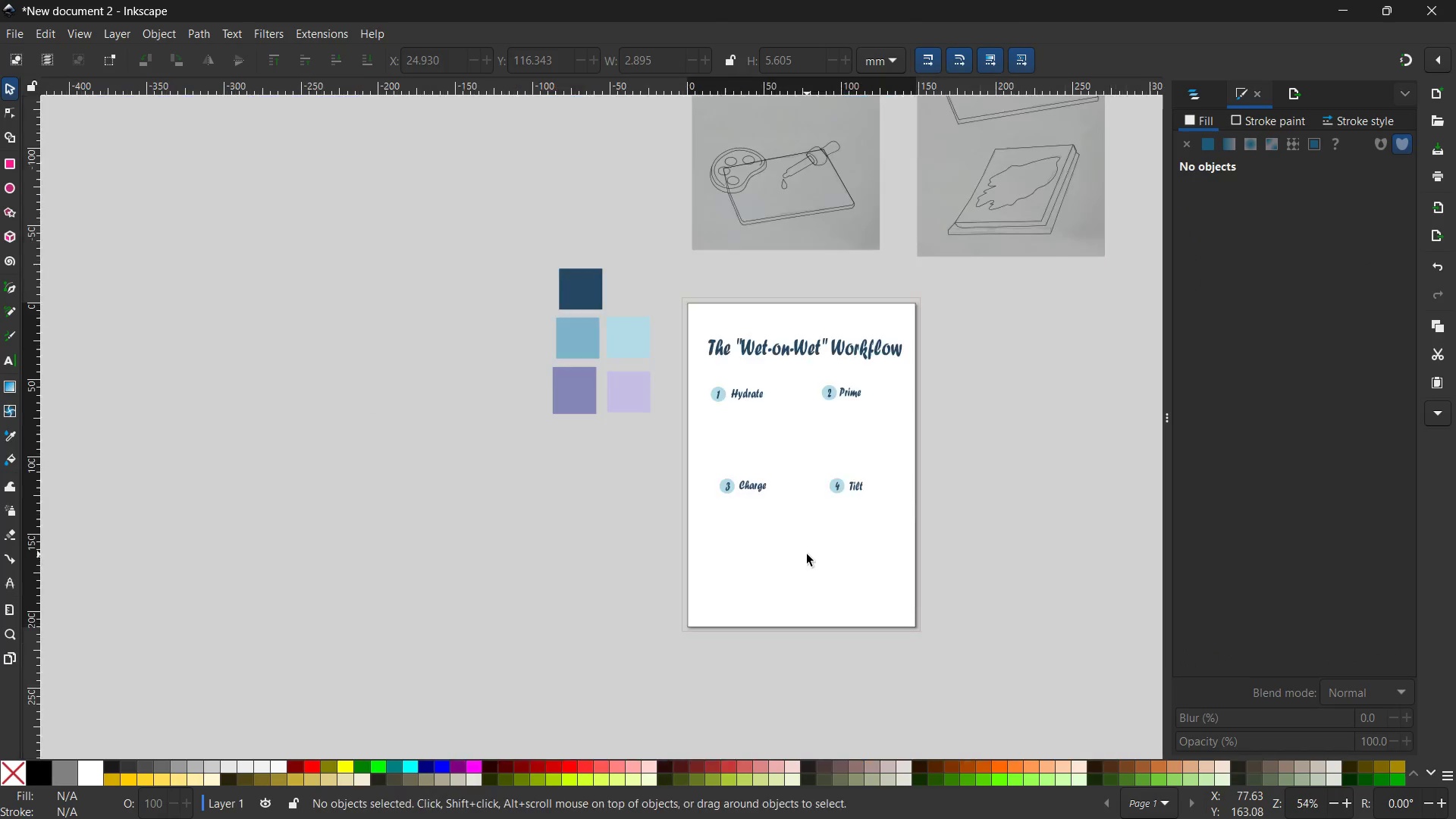 
scroll: coordinate [807, 554], scroll_direction: down, amount: 3.0
 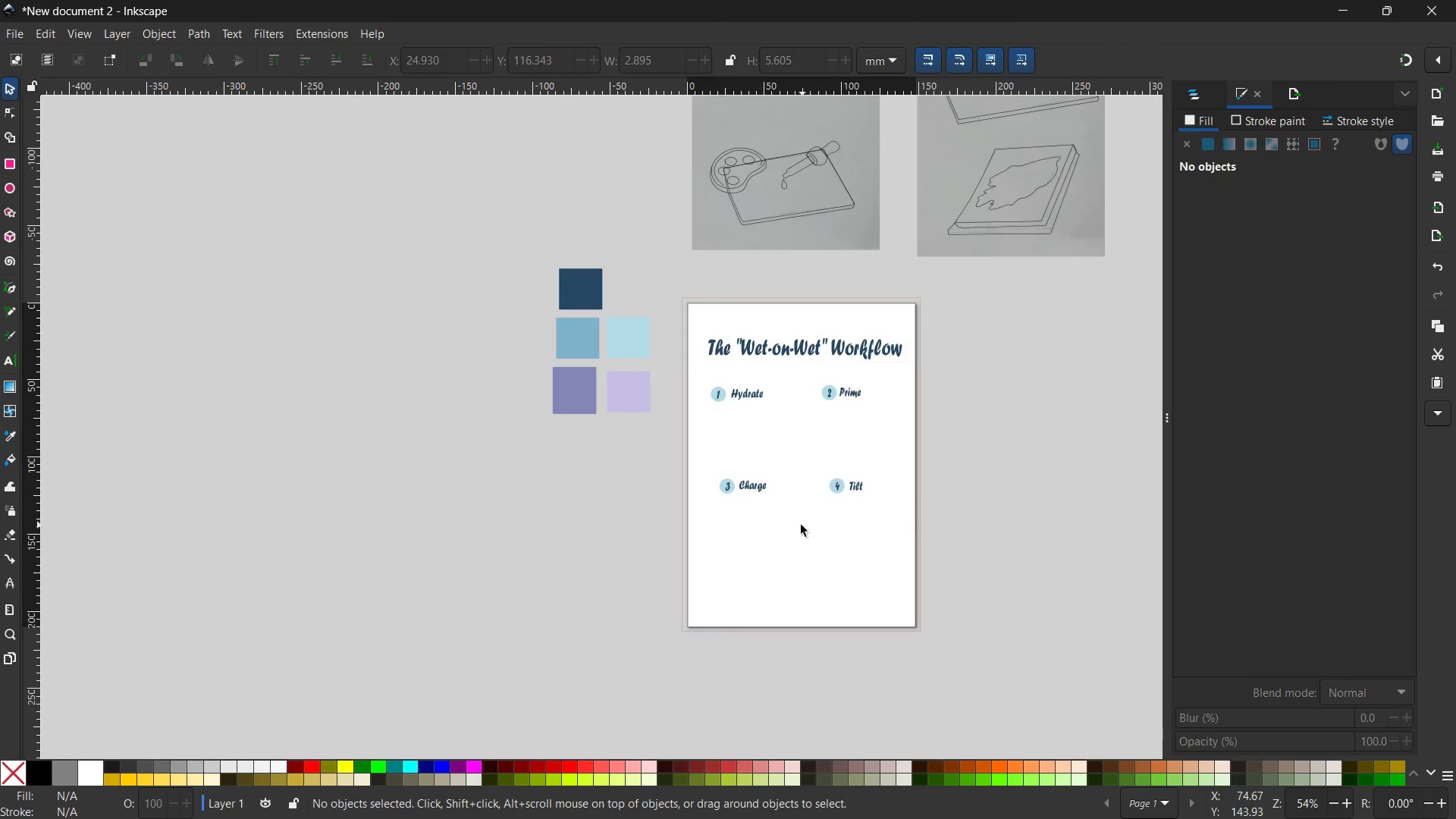 
scroll: coordinate [802, 525], scroll_direction: none, amount: 0.0
 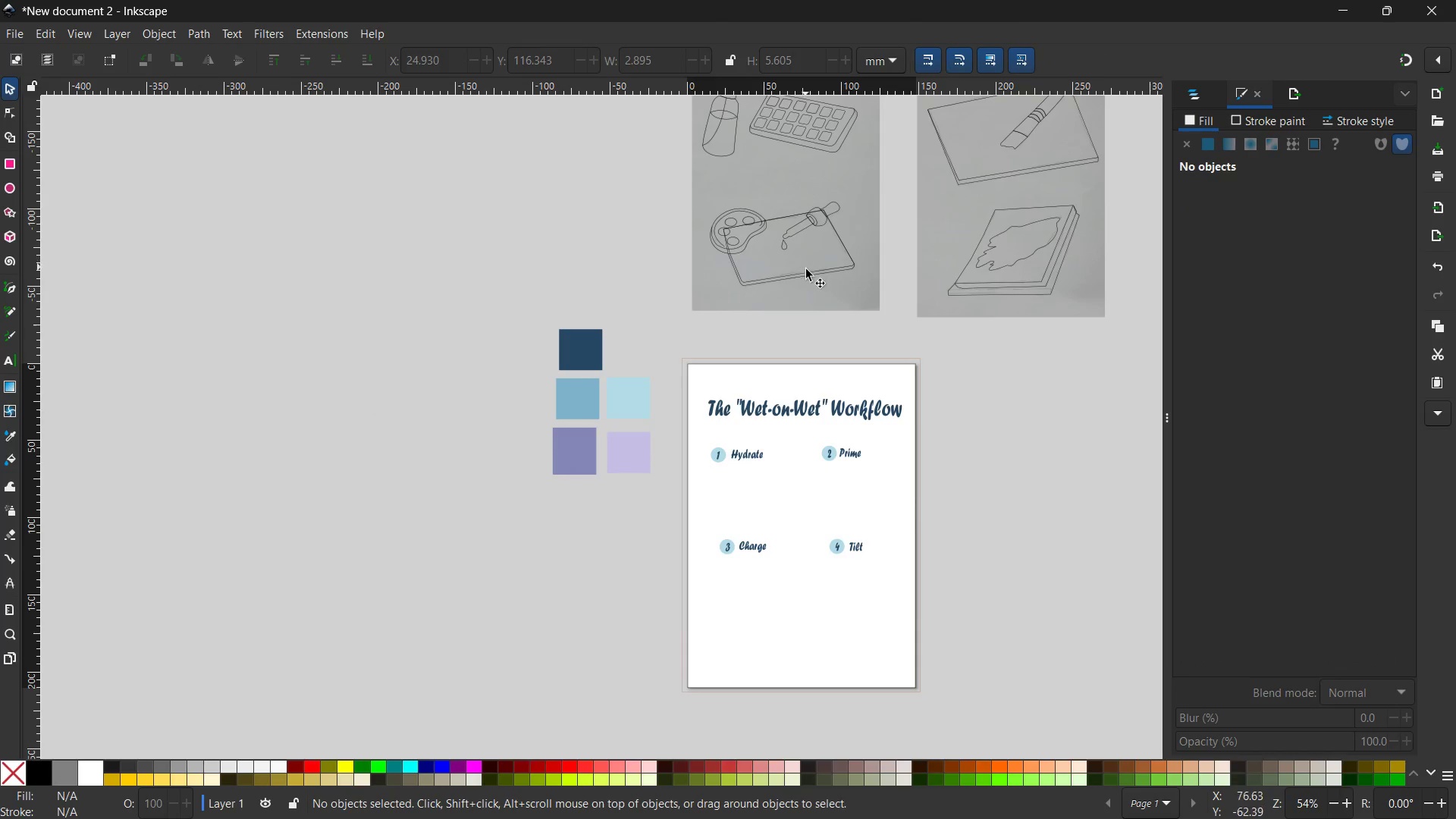 
hold_key(key=Space, duration=0.75)
 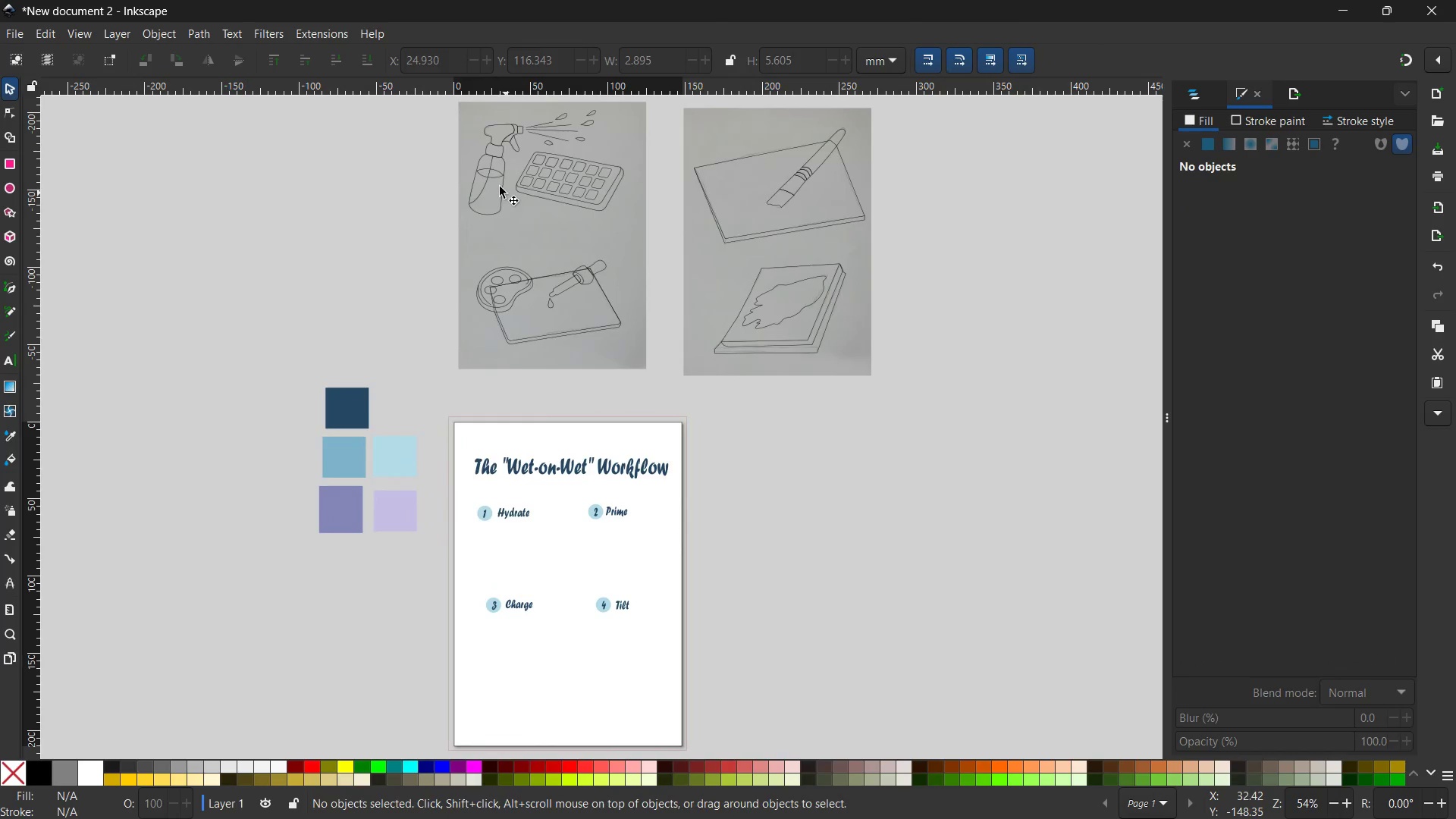 
left_click_drag(start_coordinate=[840, 303], to_coordinate=[607, 349])
 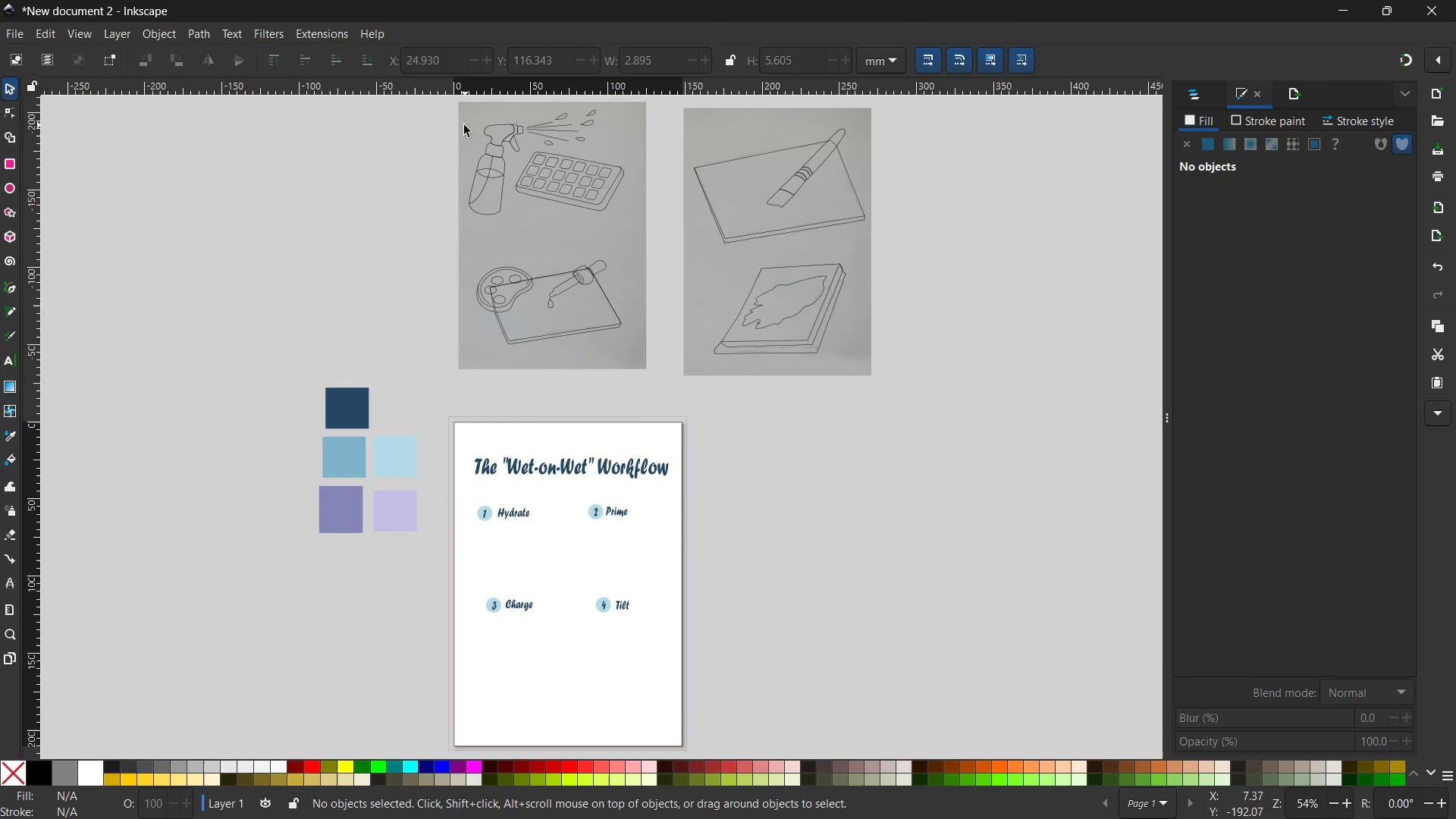 
left_click_drag(start_coordinate=[461, 118], to_coordinate=[645, 226])
 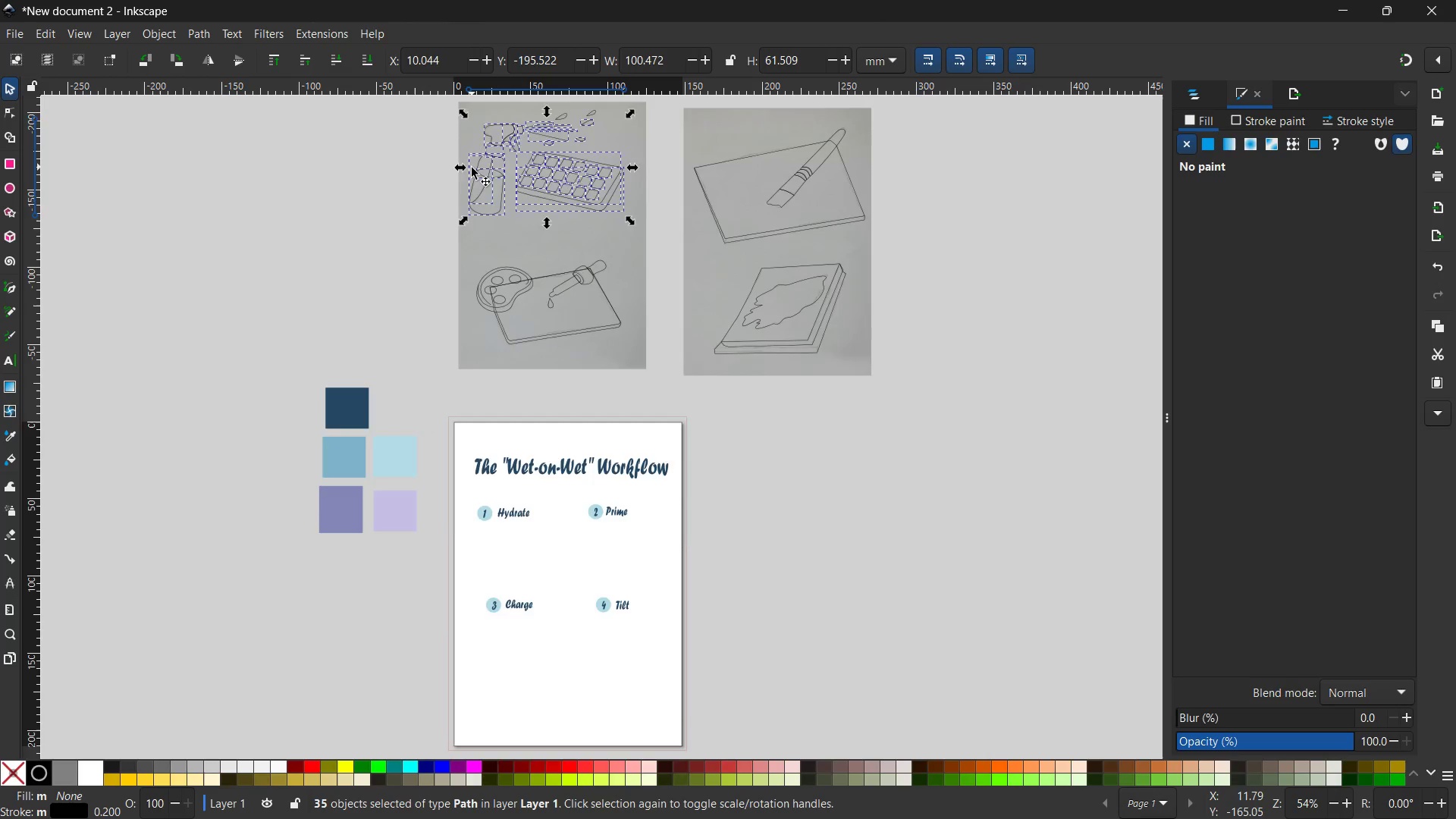 
scroll: coordinate [472, 168], scroll_direction: up, amount: 2.0
 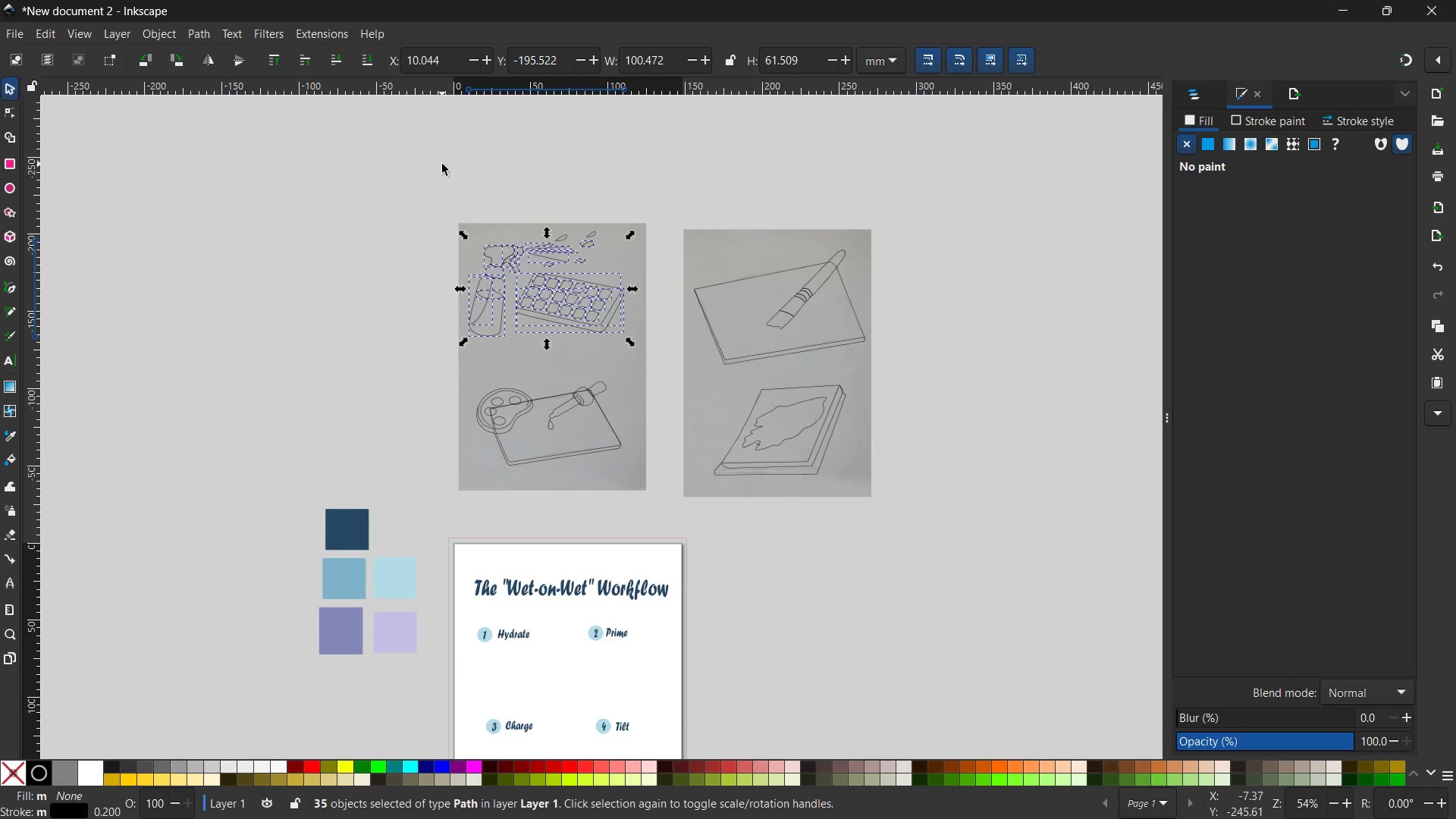 
left_click([442, 164])
 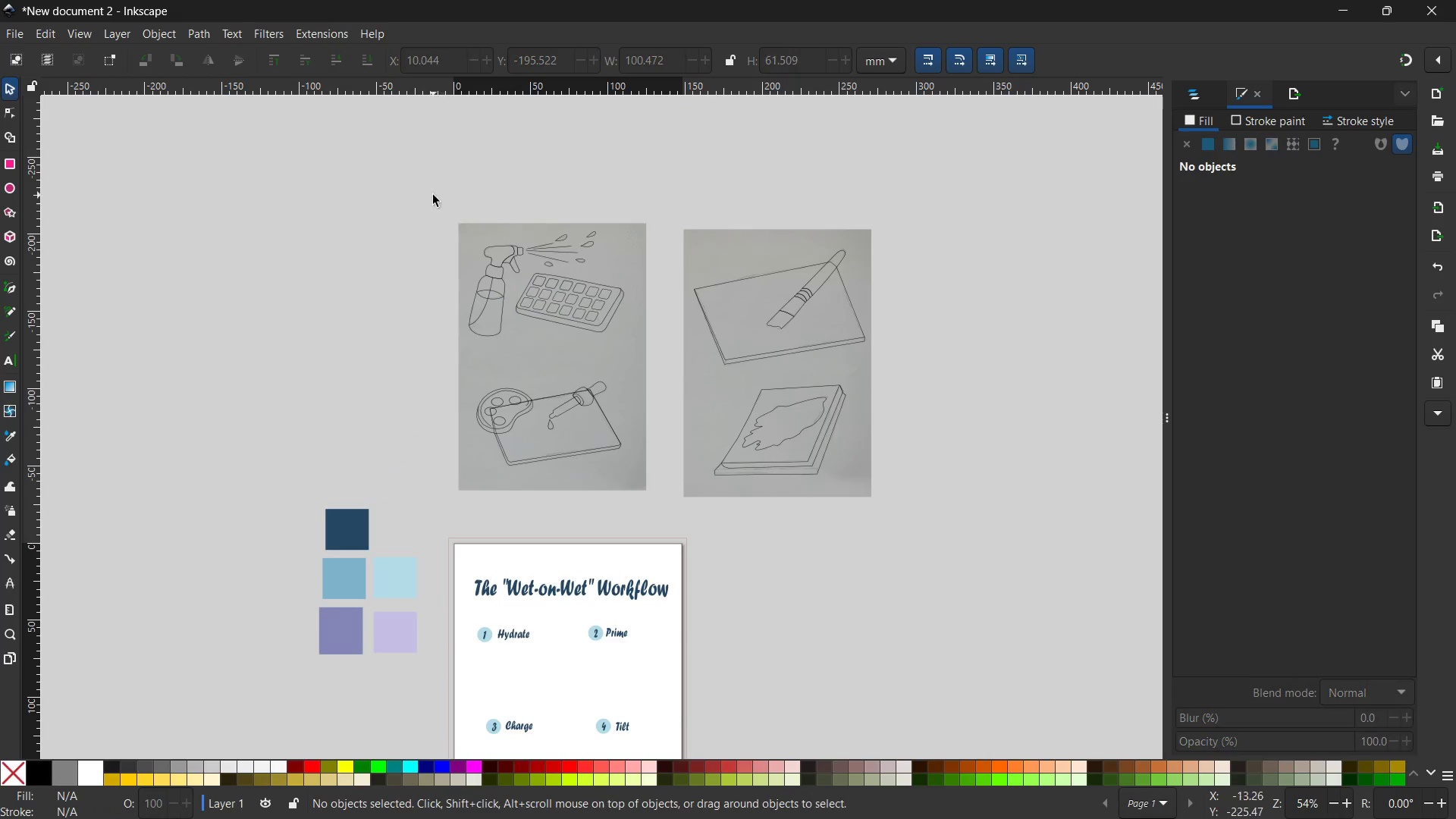 
left_click_drag(start_coordinate=[433, 195], to_coordinate=[635, 356])
 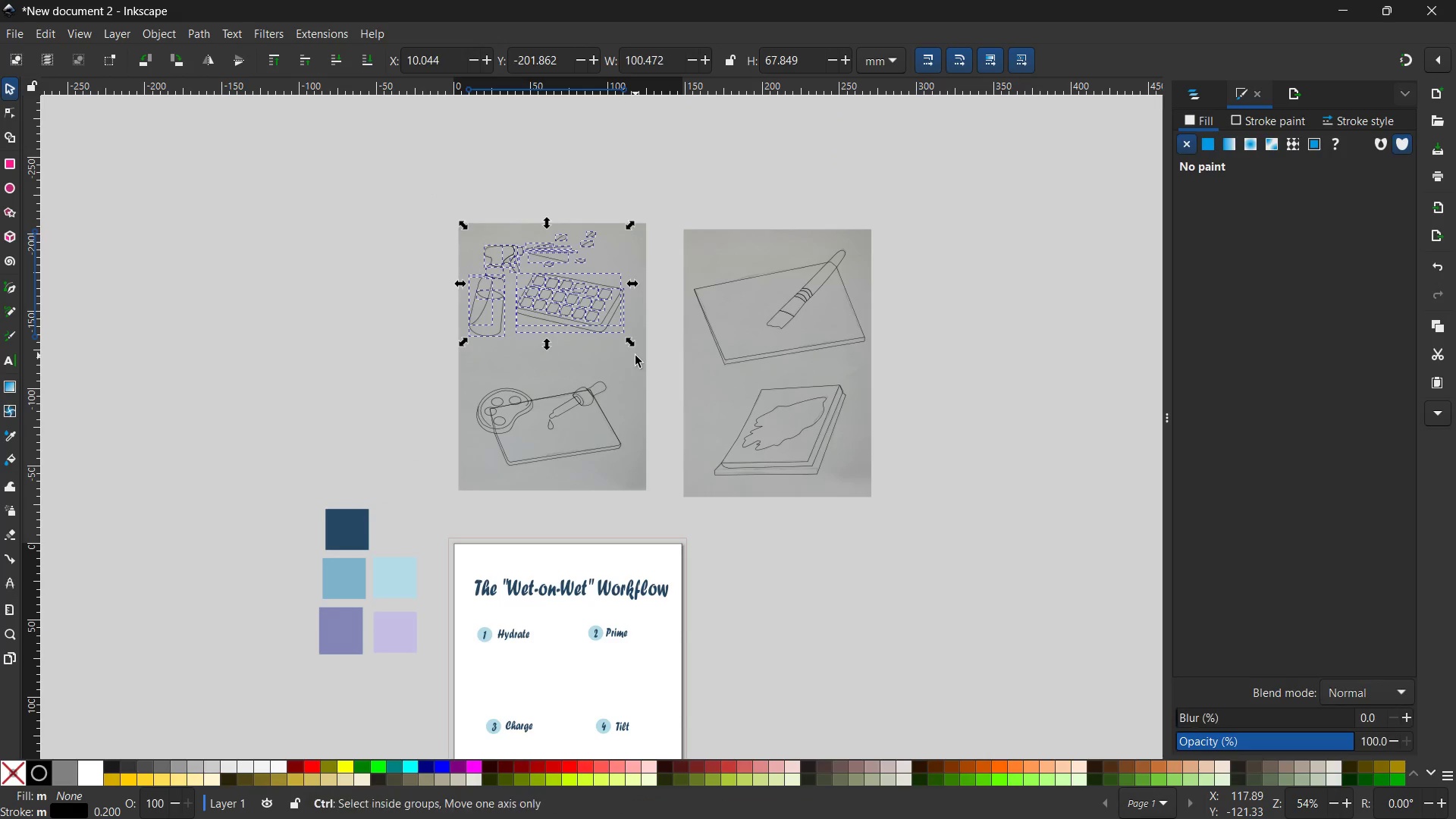 
key(Control+G)
 